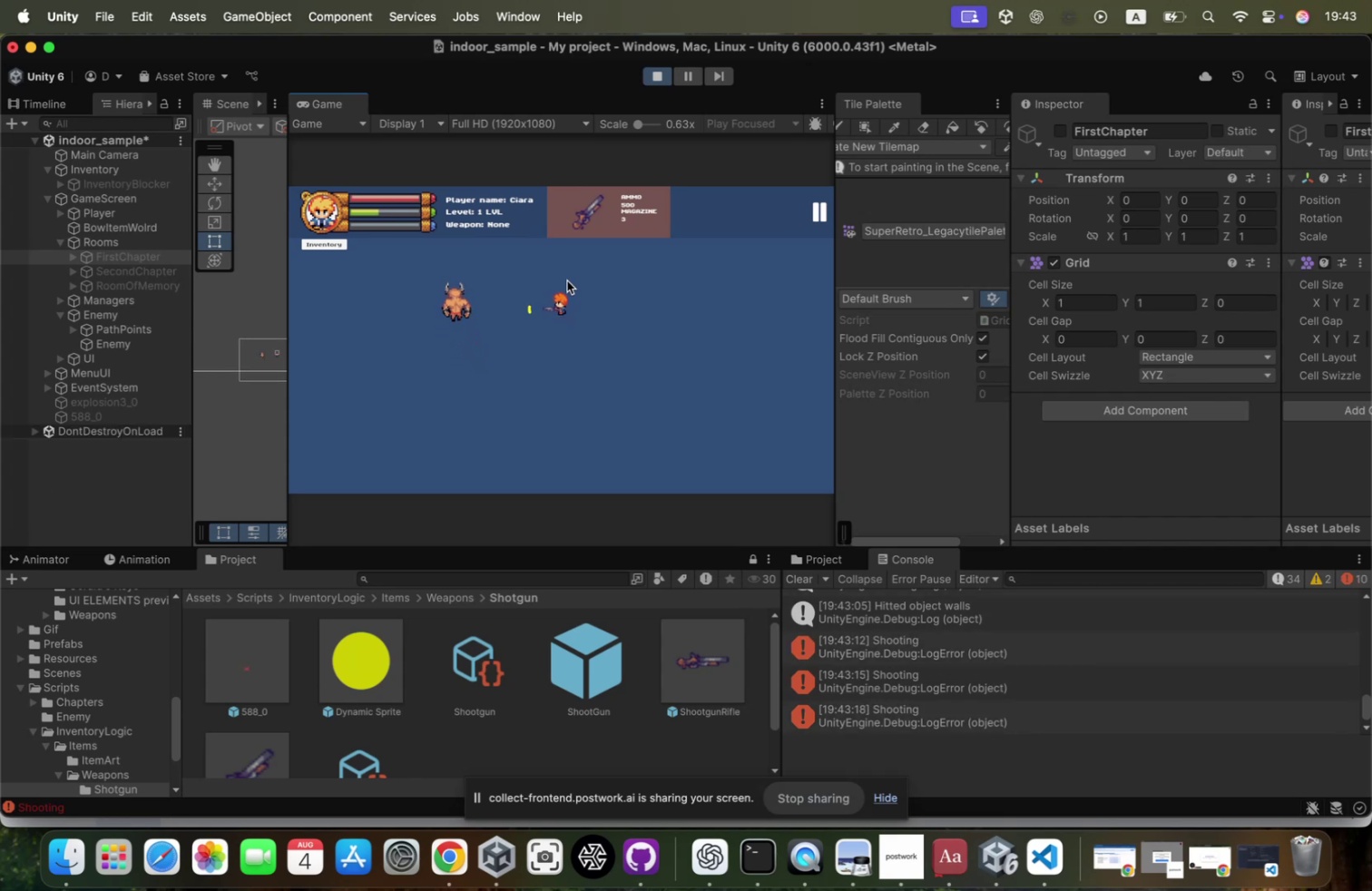 
type(awaa)
 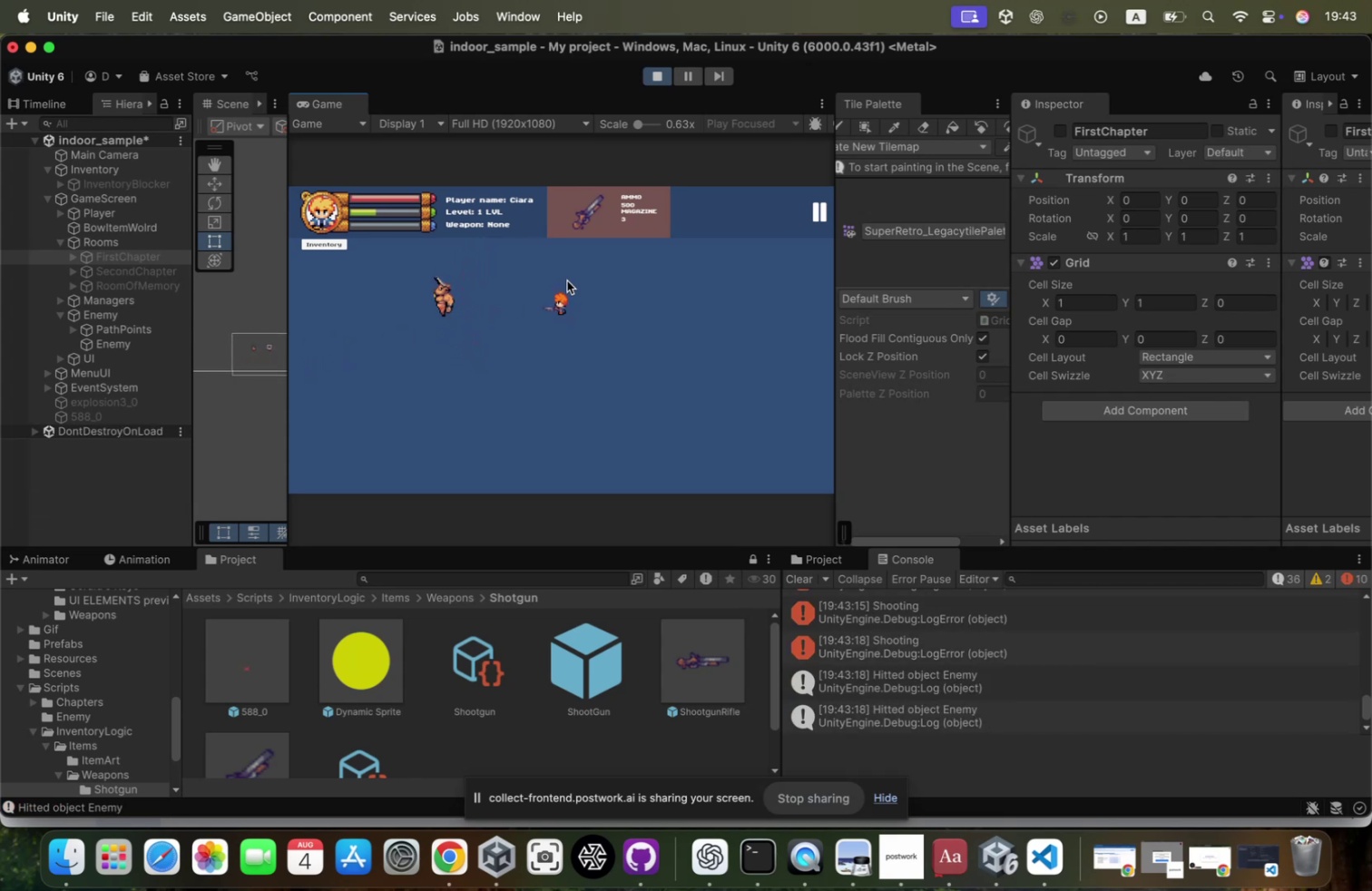 
left_click([103, 342])
 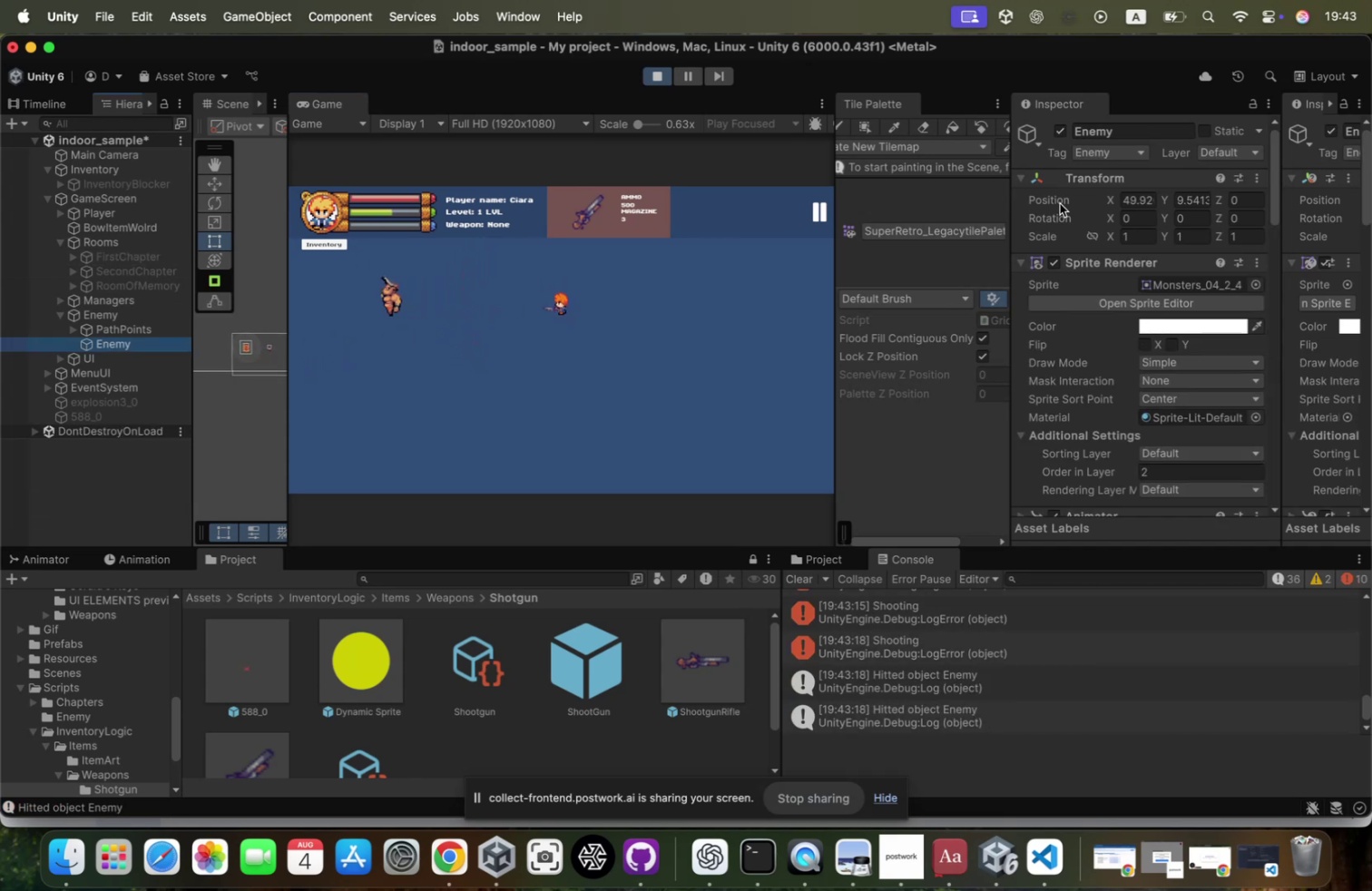 
scroll: coordinate [1158, 308], scroll_direction: down, amount: 142.0
 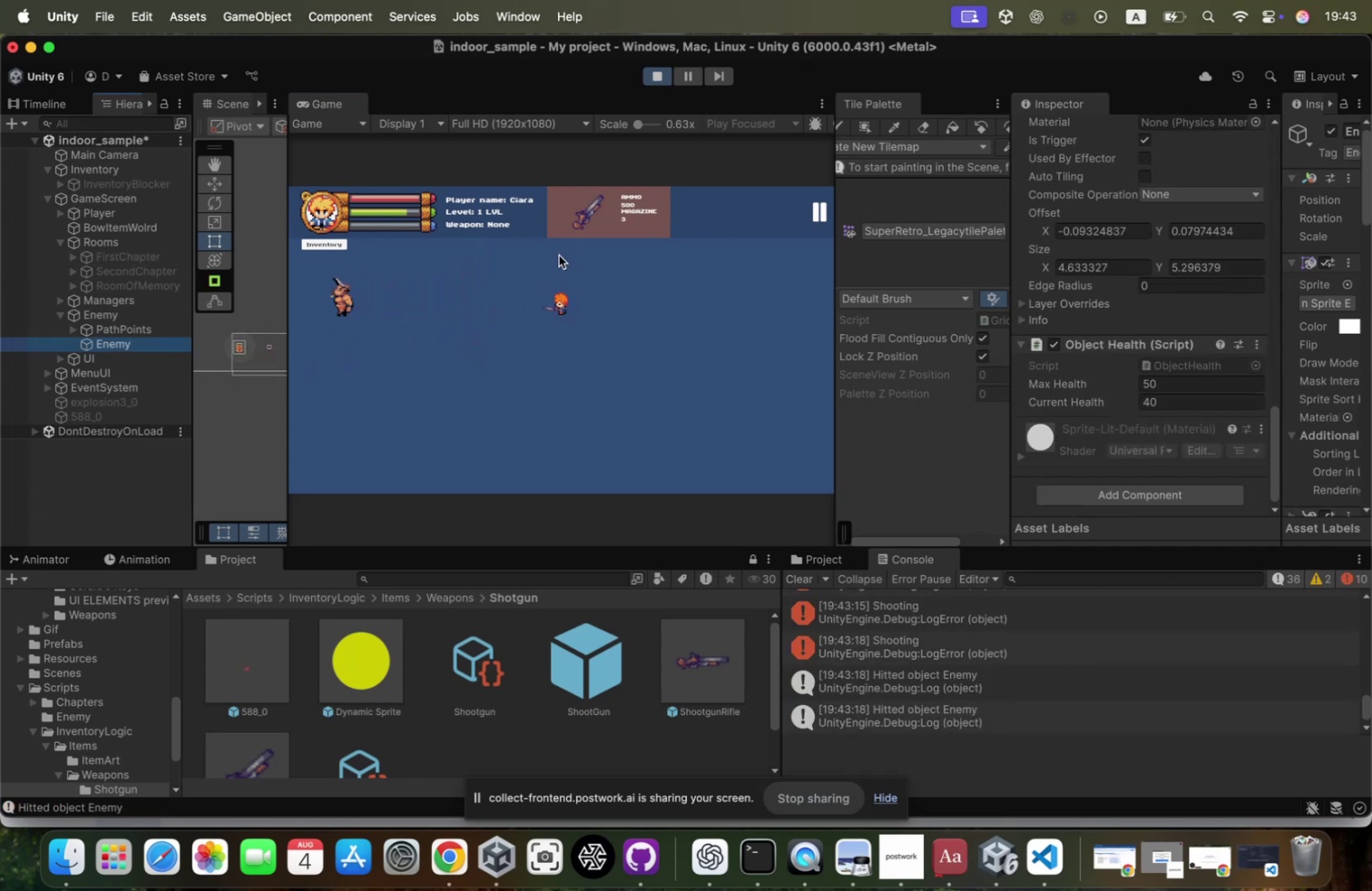 
type(asa)
 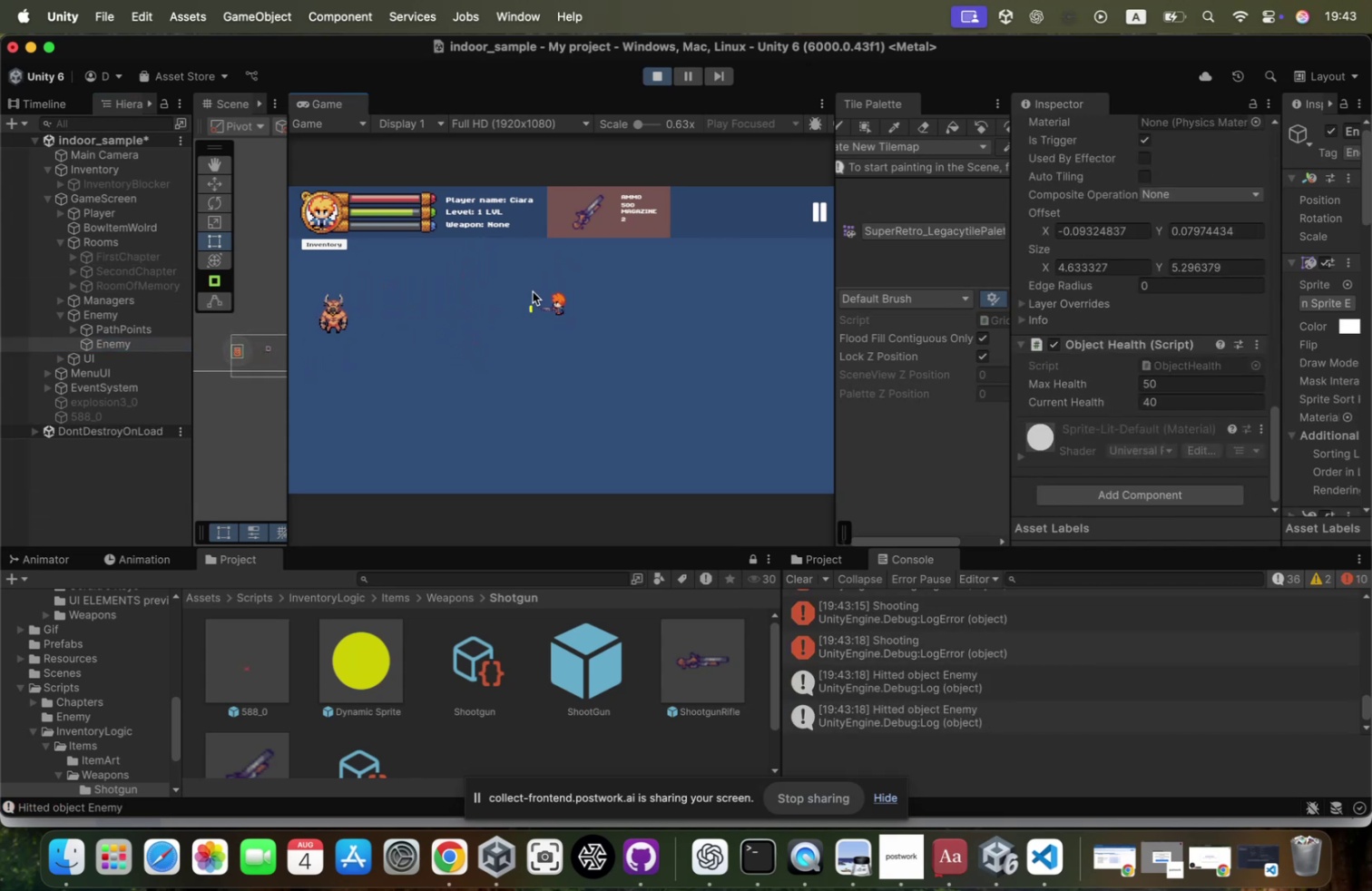 
left_click([533, 291])
 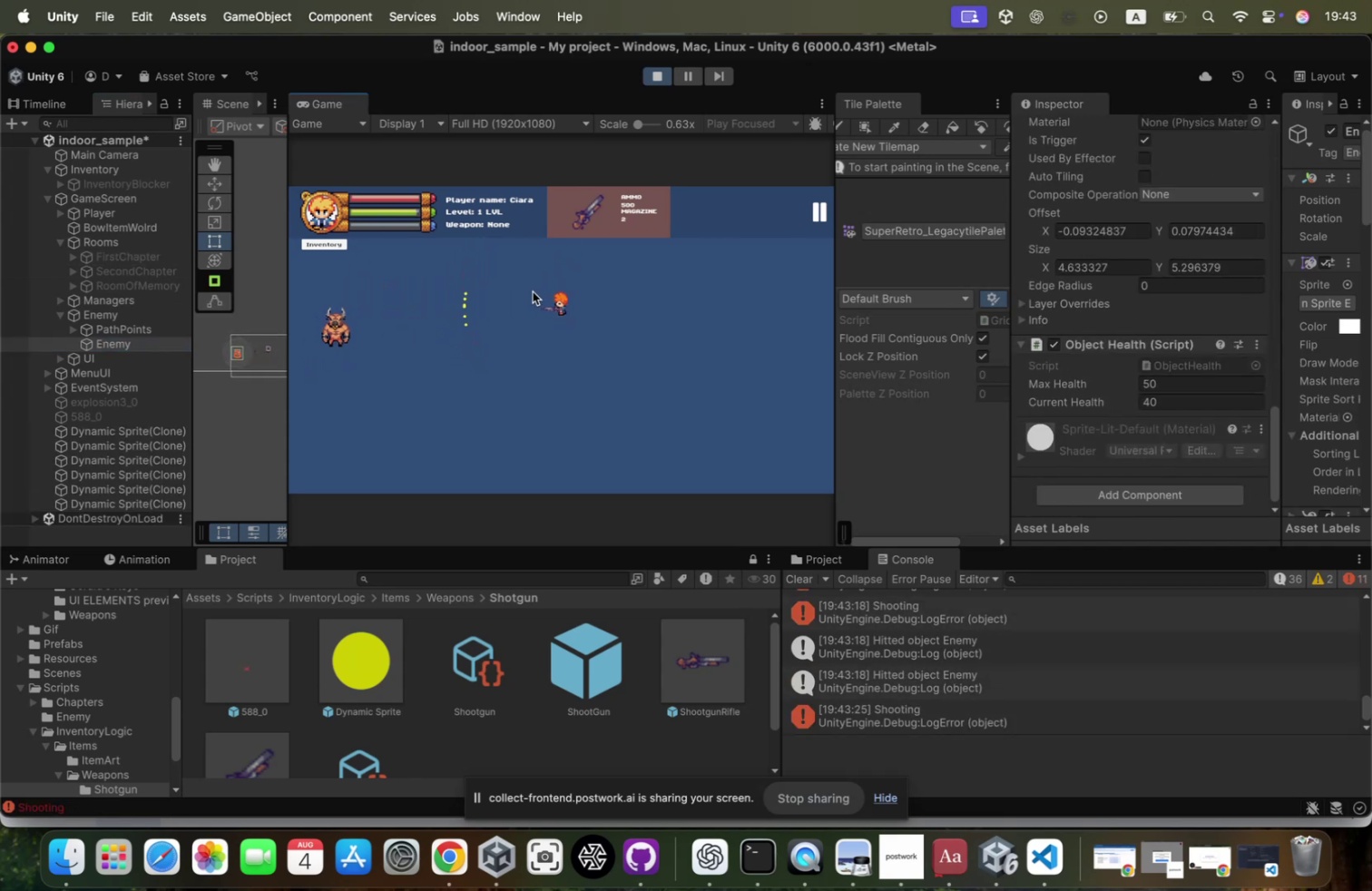 
hold_key(key=S, duration=0.82)
 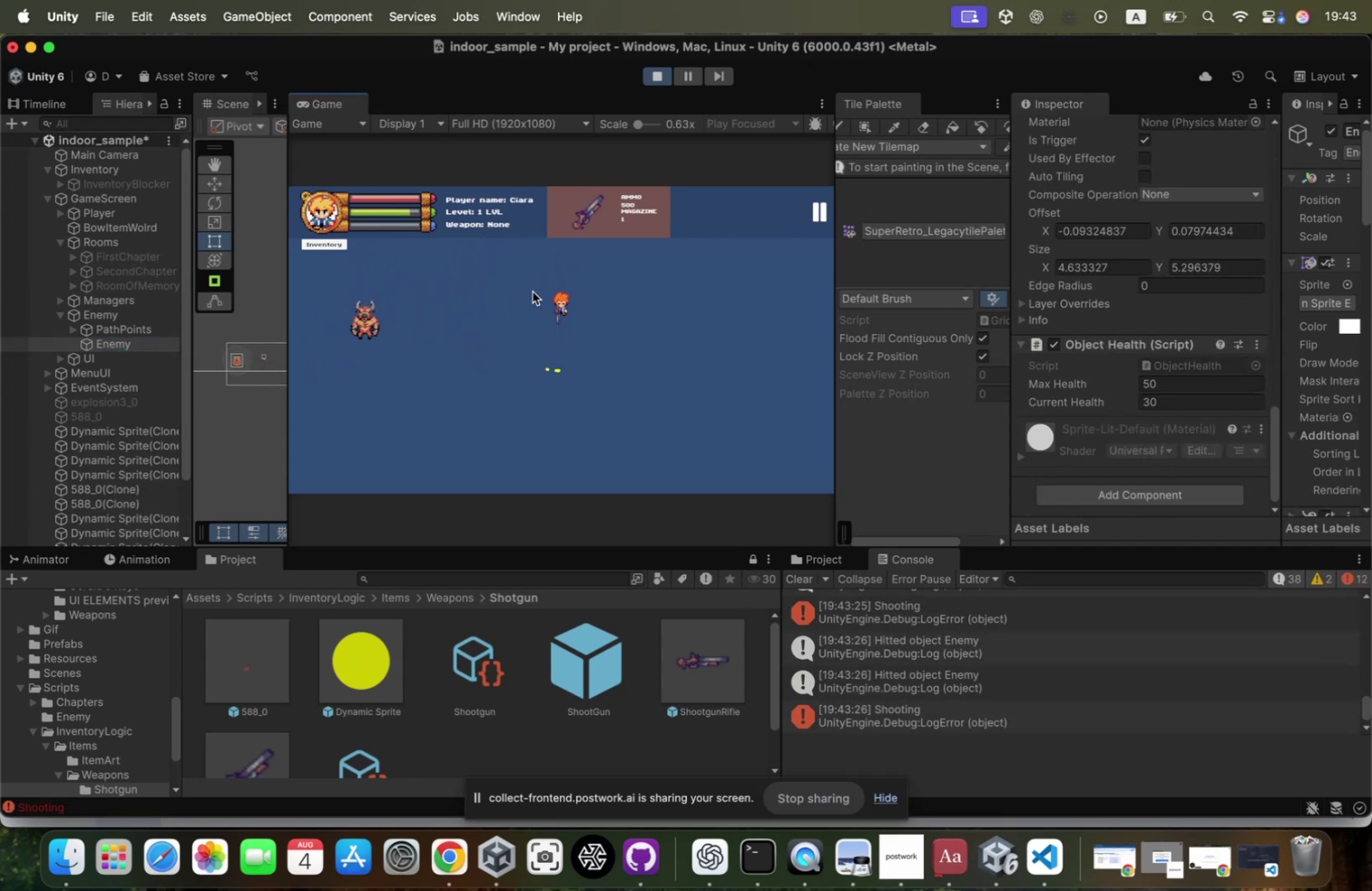 
type(aa)
 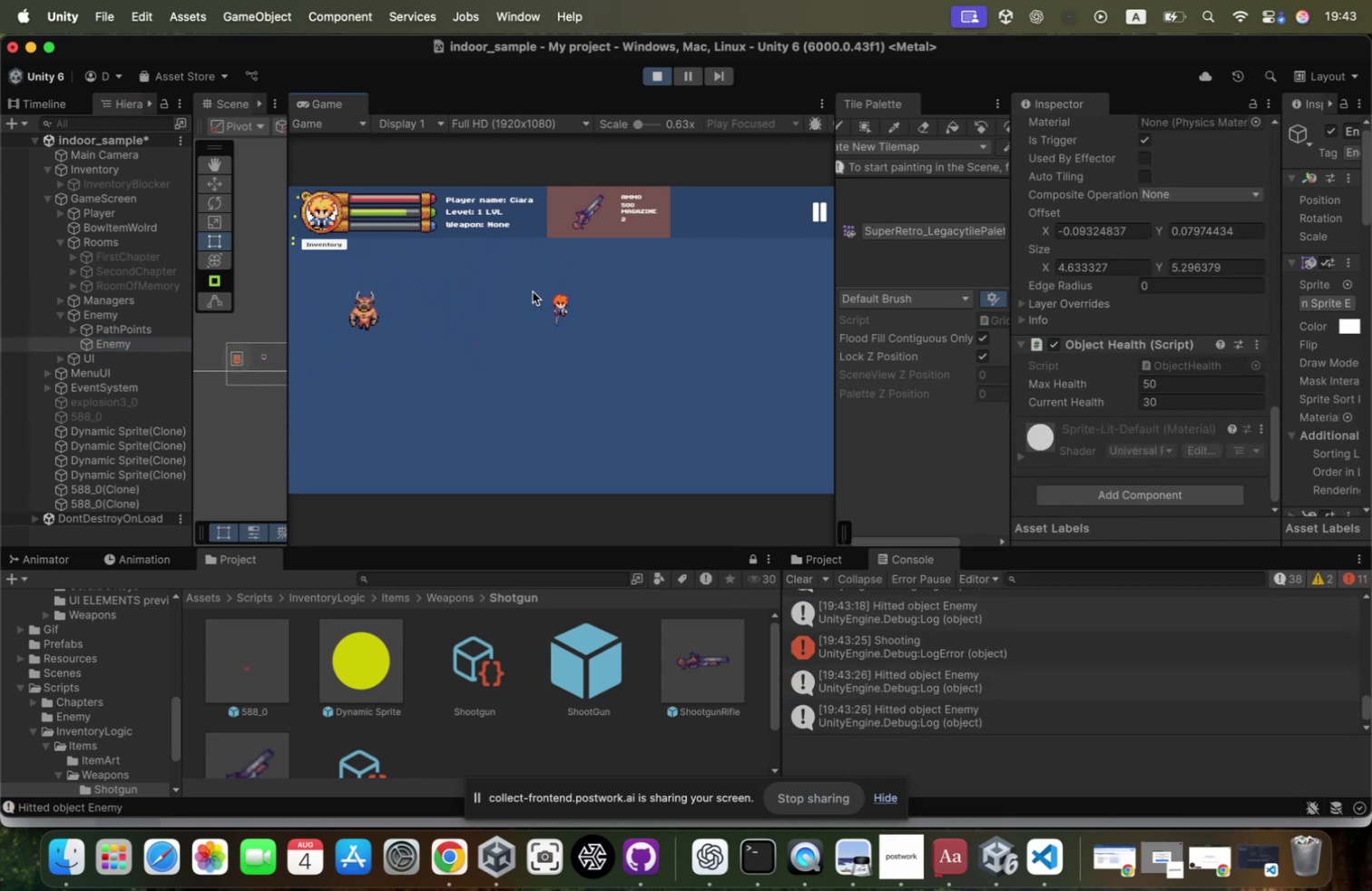 
left_click([533, 291])
 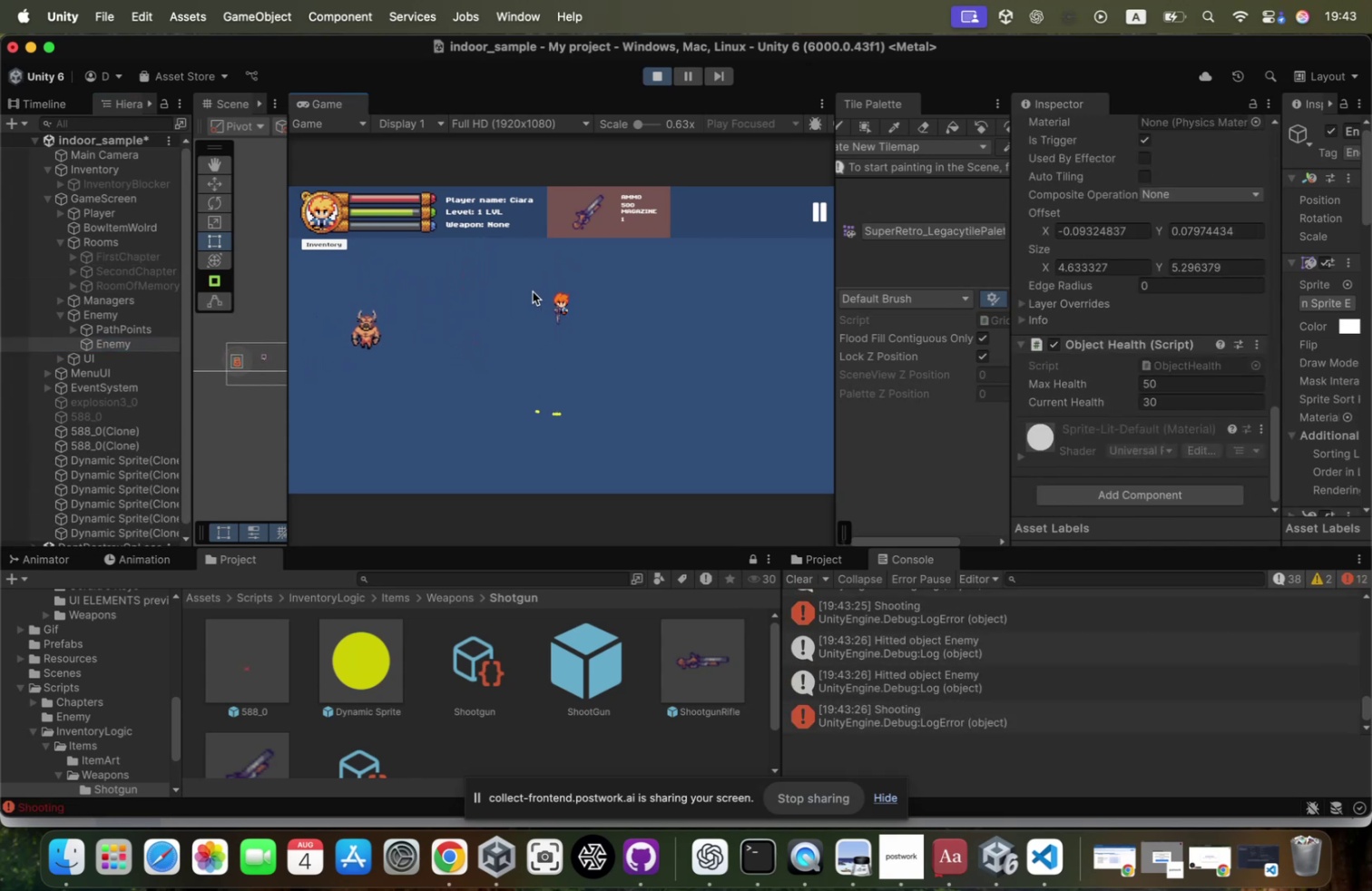 
type(asssaawa)
 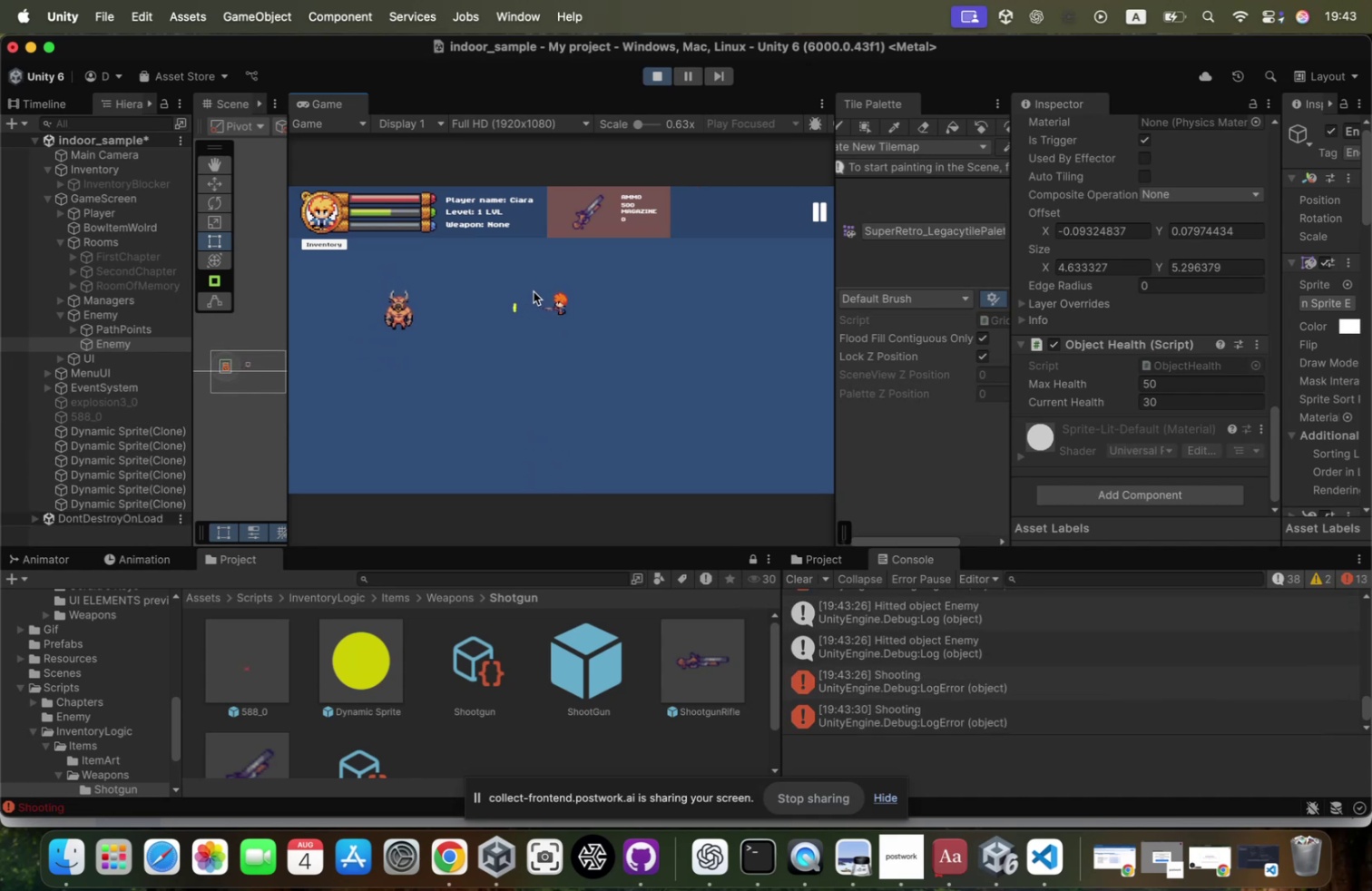 
left_click([533, 291])
 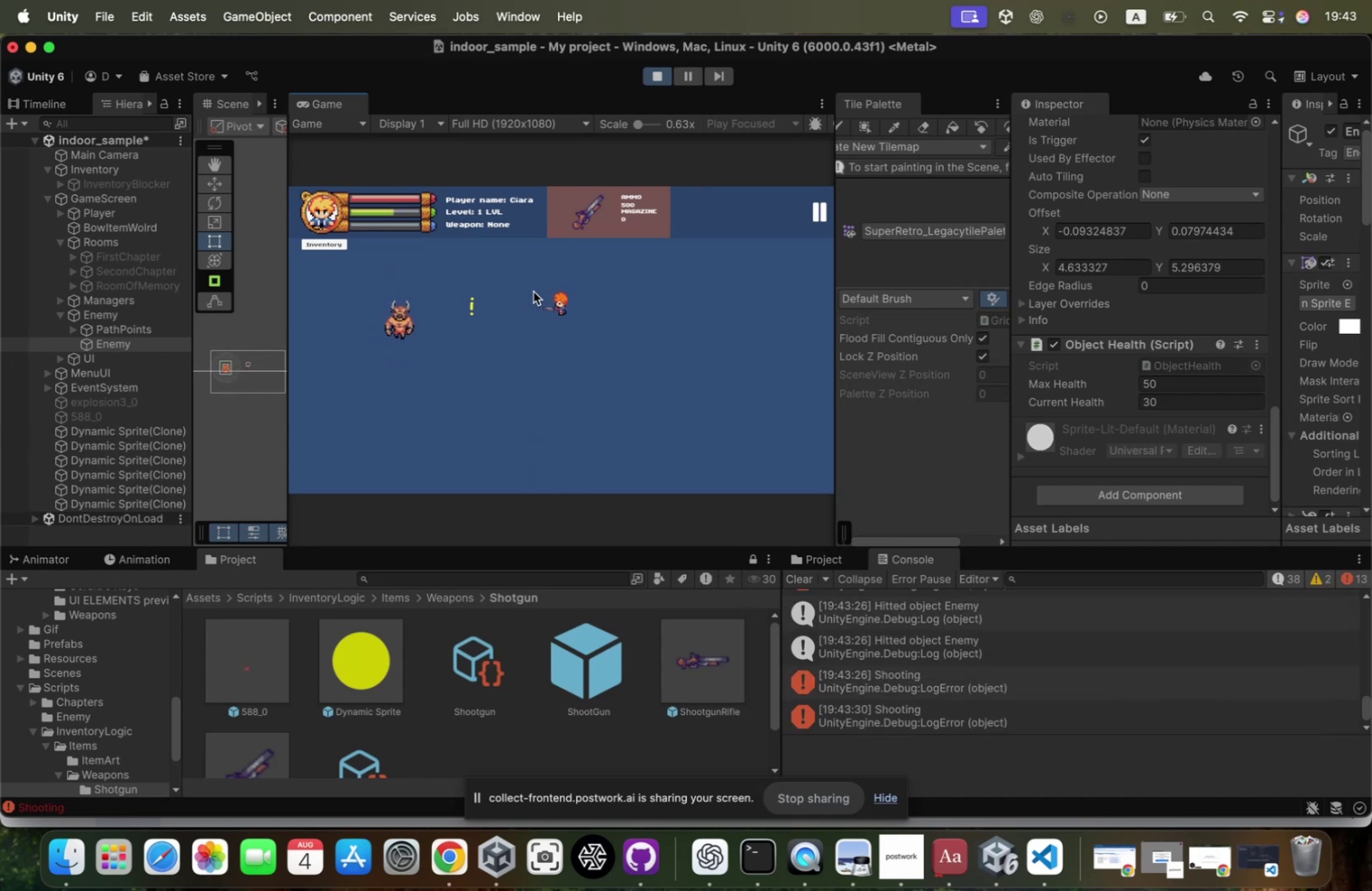 
hold_key(key=S, duration=0.38)
 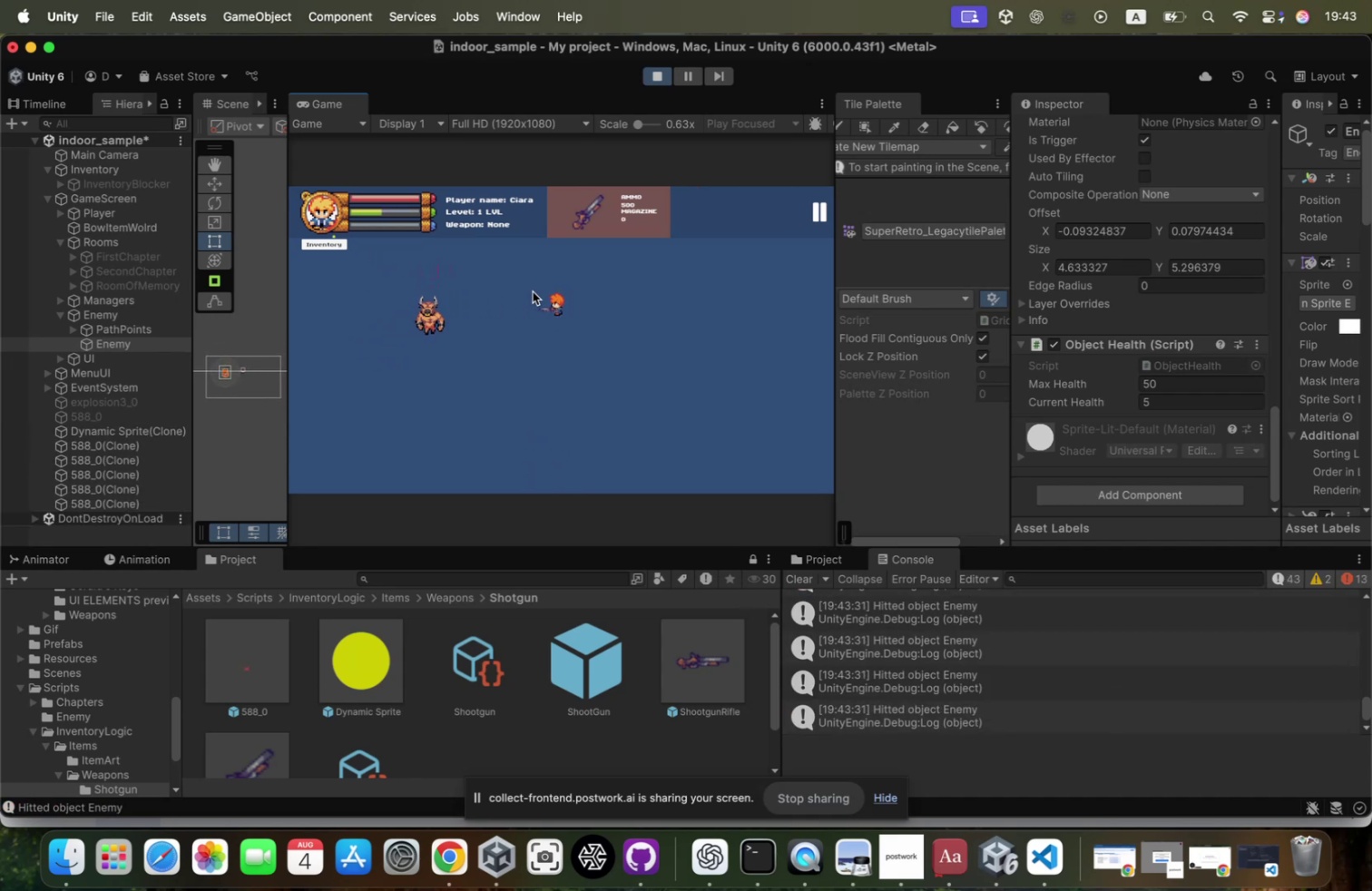 
type(asa)
 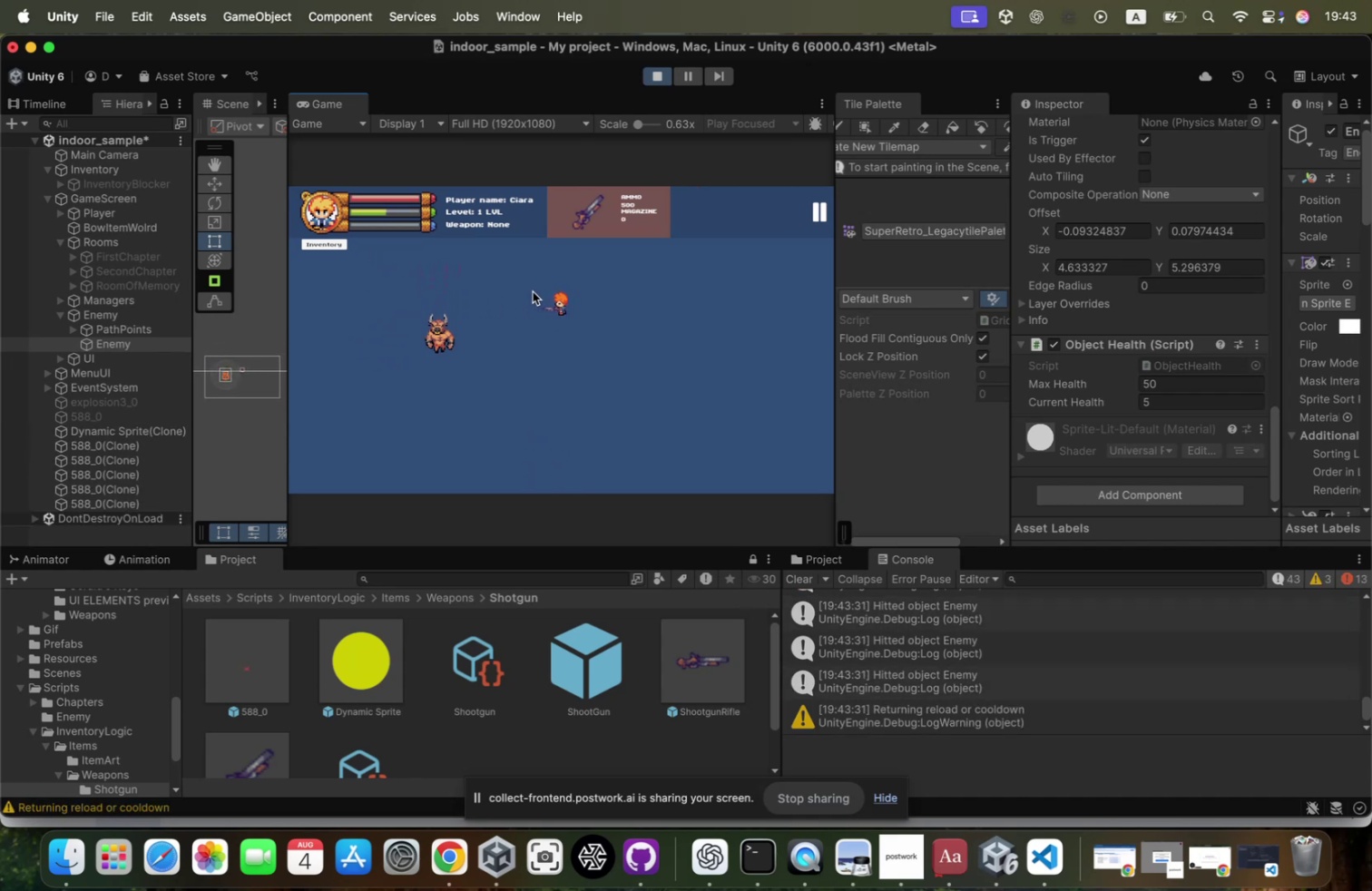 
left_click([533, 291])
 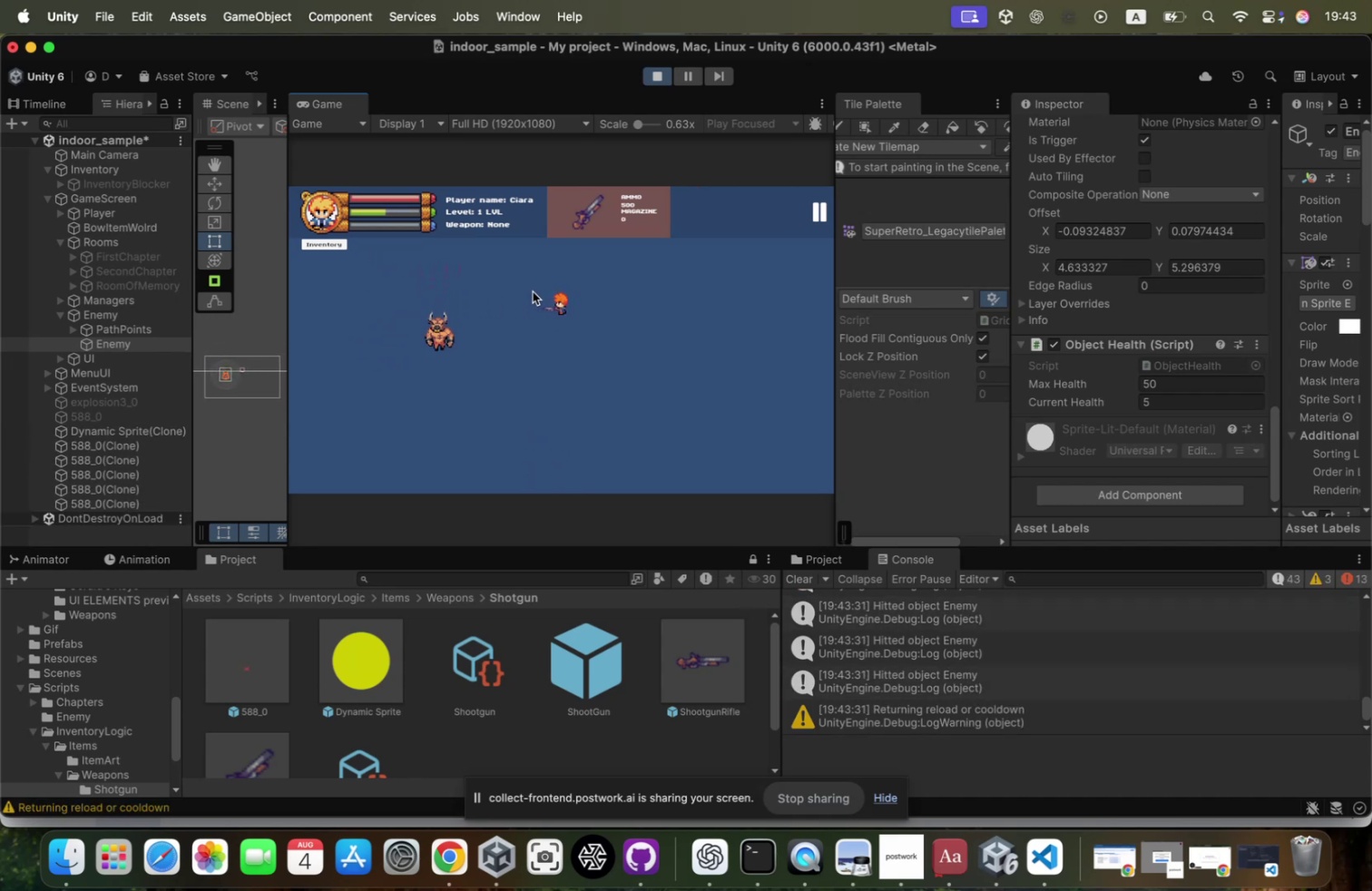 
hold_key(key=A, duration=1.87)
 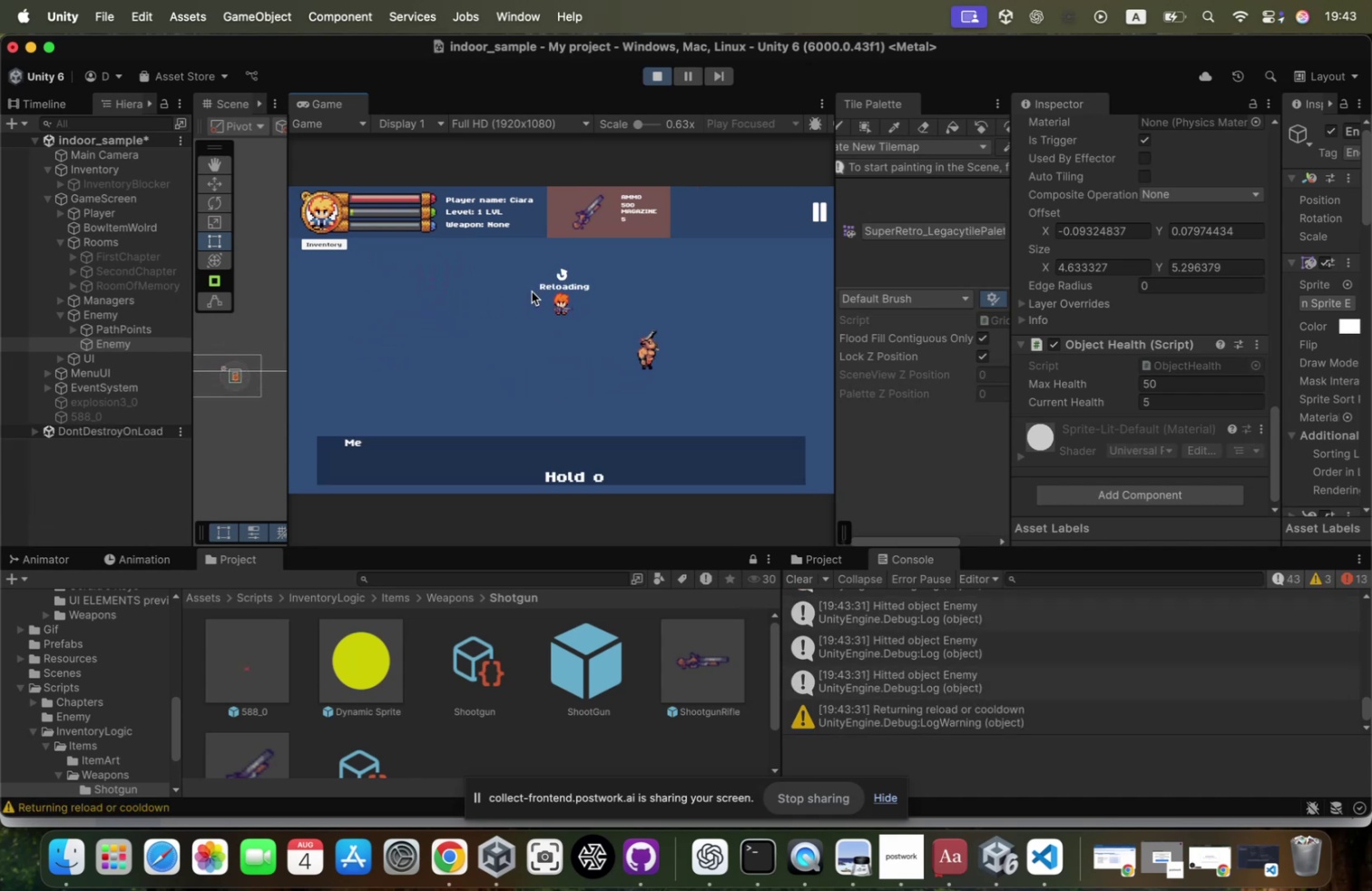 
hold_key(key=W, duration=0.42)
 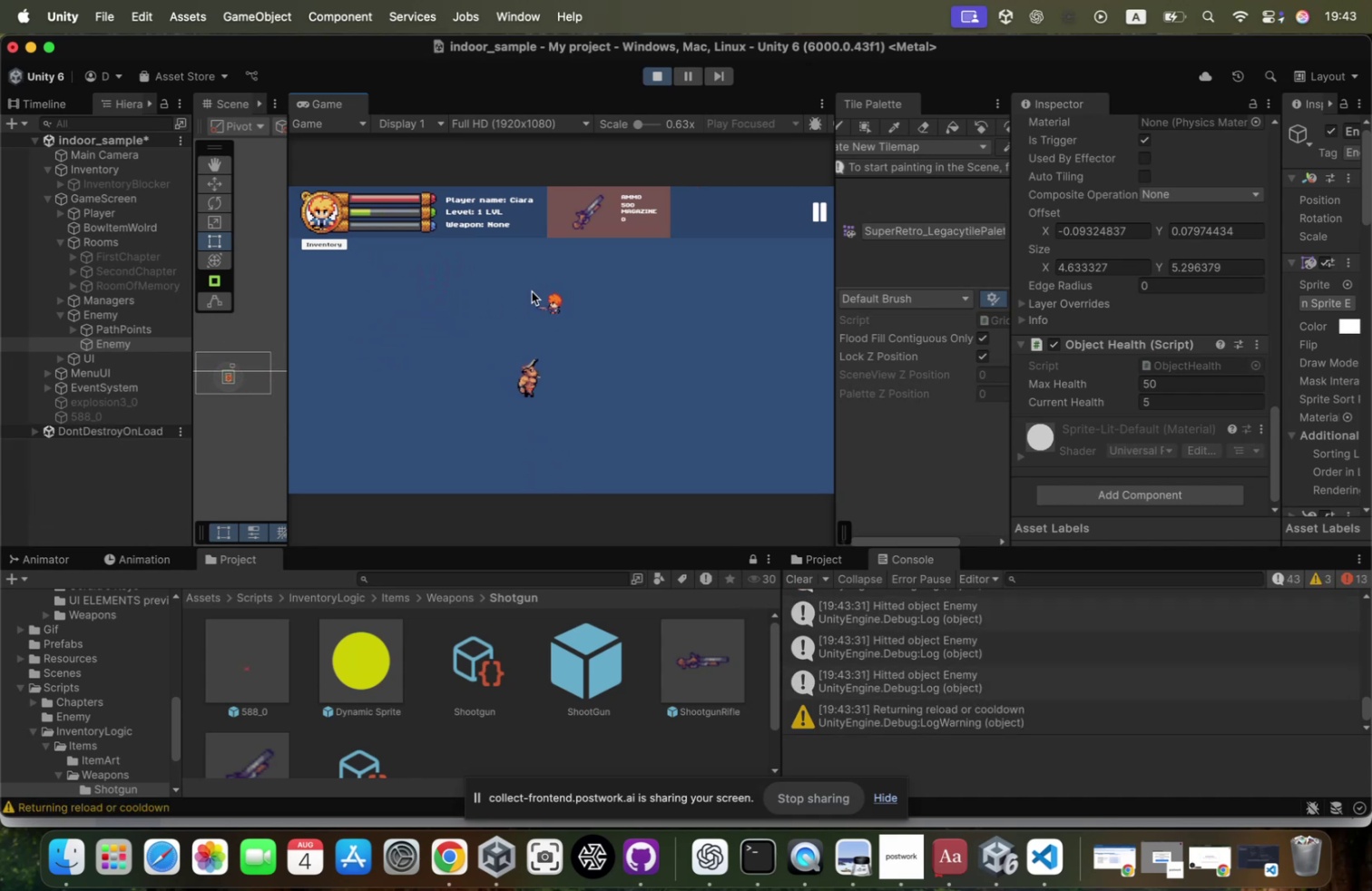 
type(rs)
 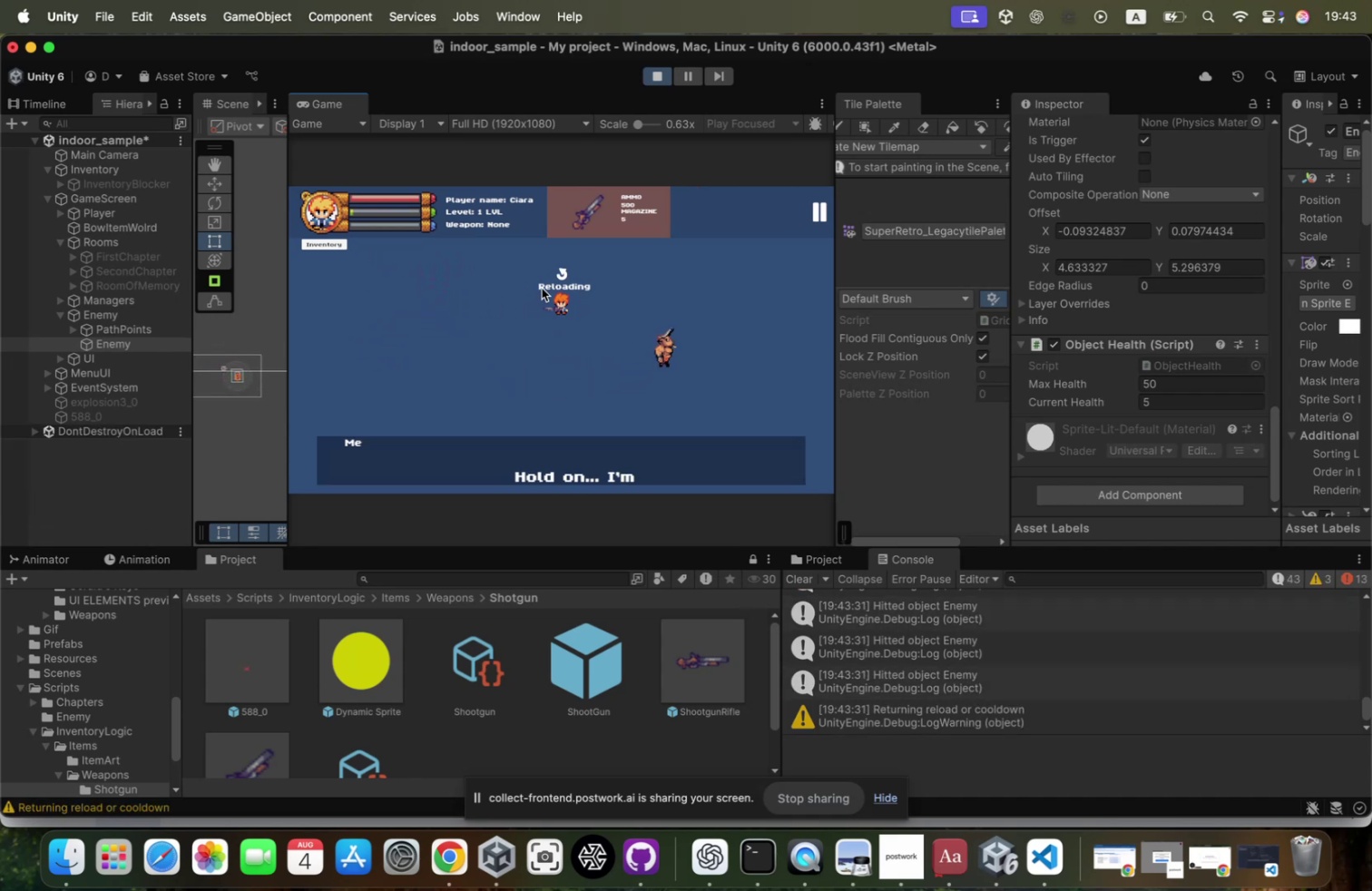 
hold_key(key=A, duration=0.32)
 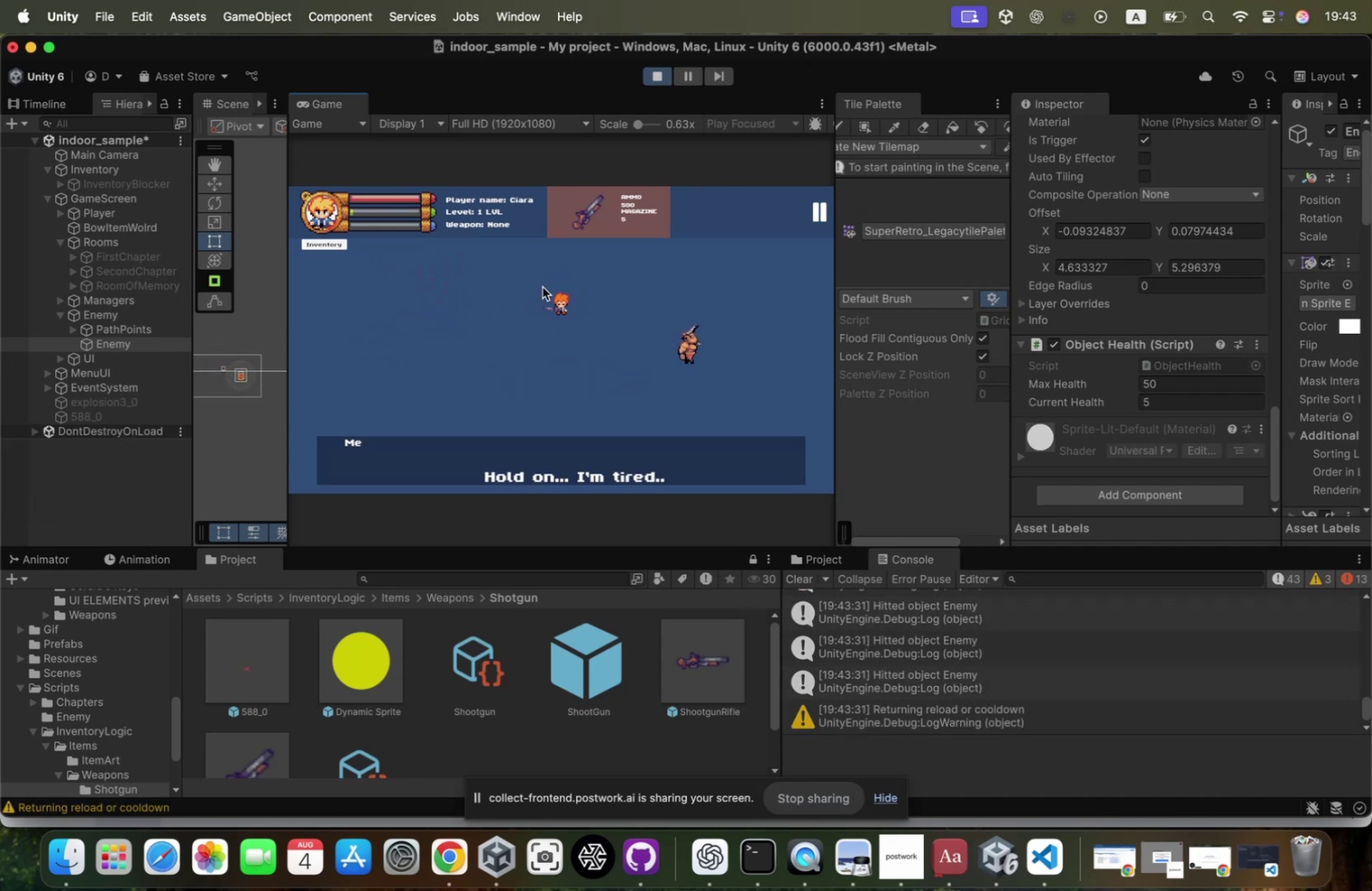 
left_click([543, 287])
 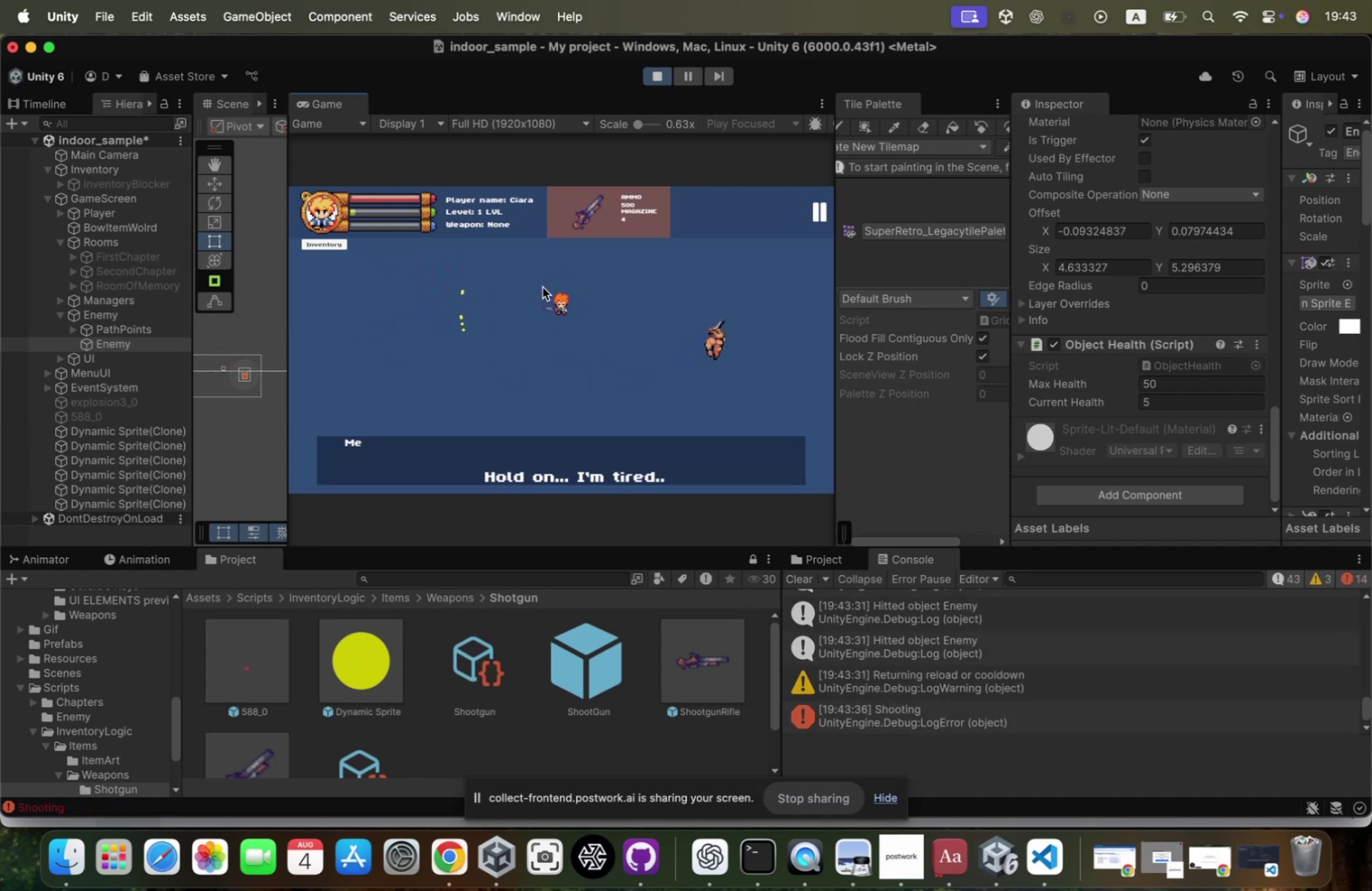 
key(D)
 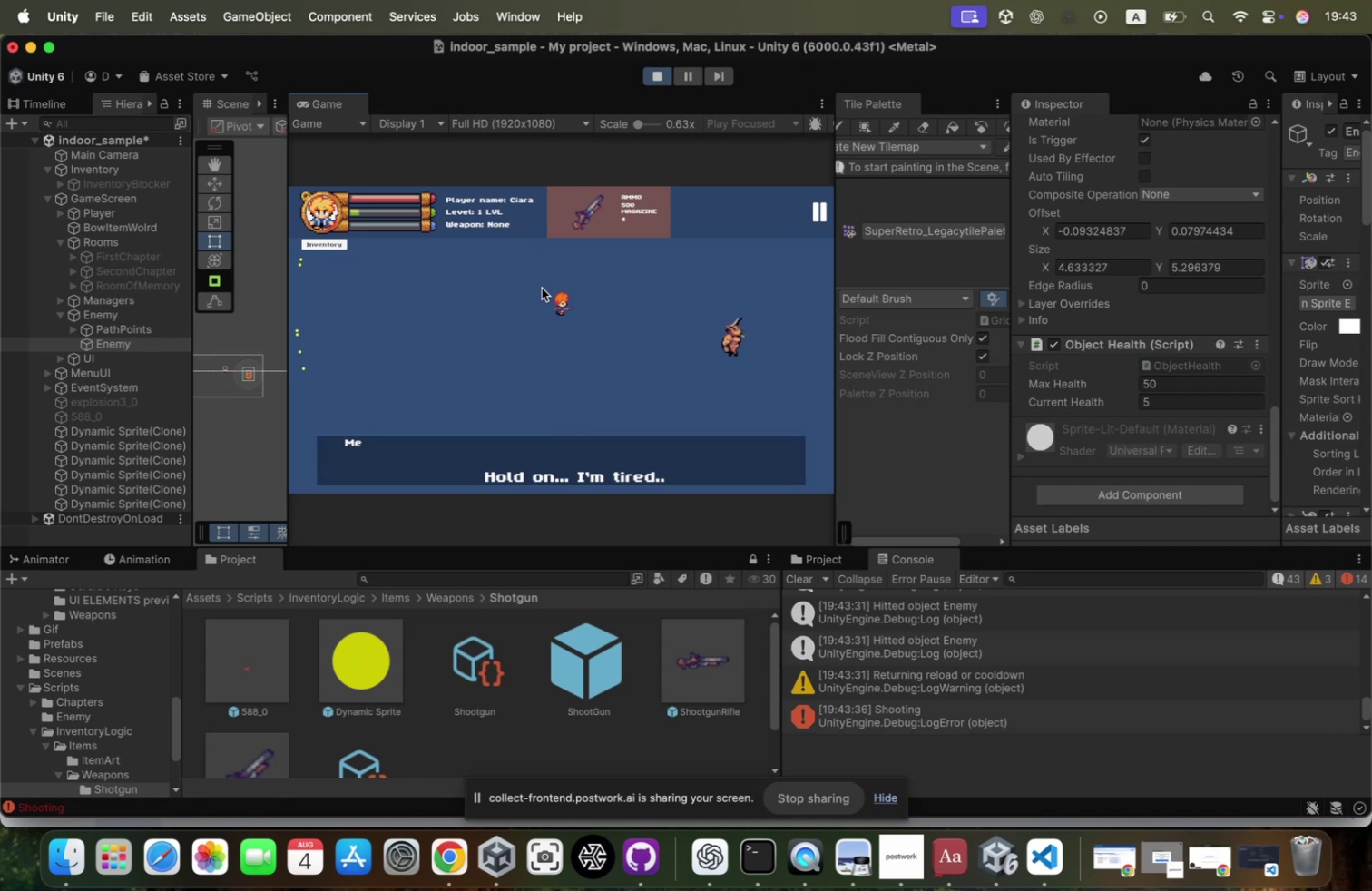 
left_click([542, 288])
 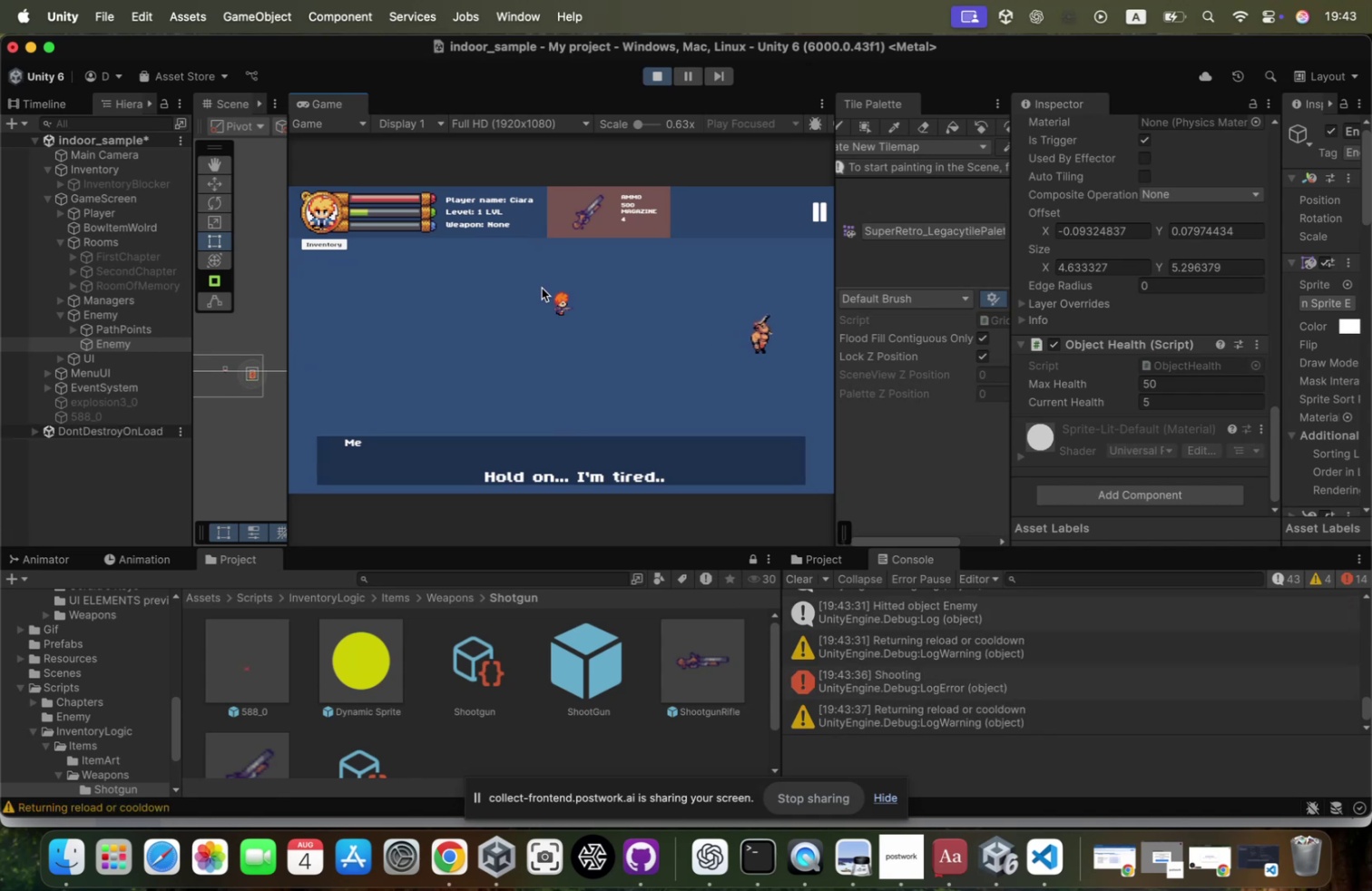 
left_click([542, 288])
 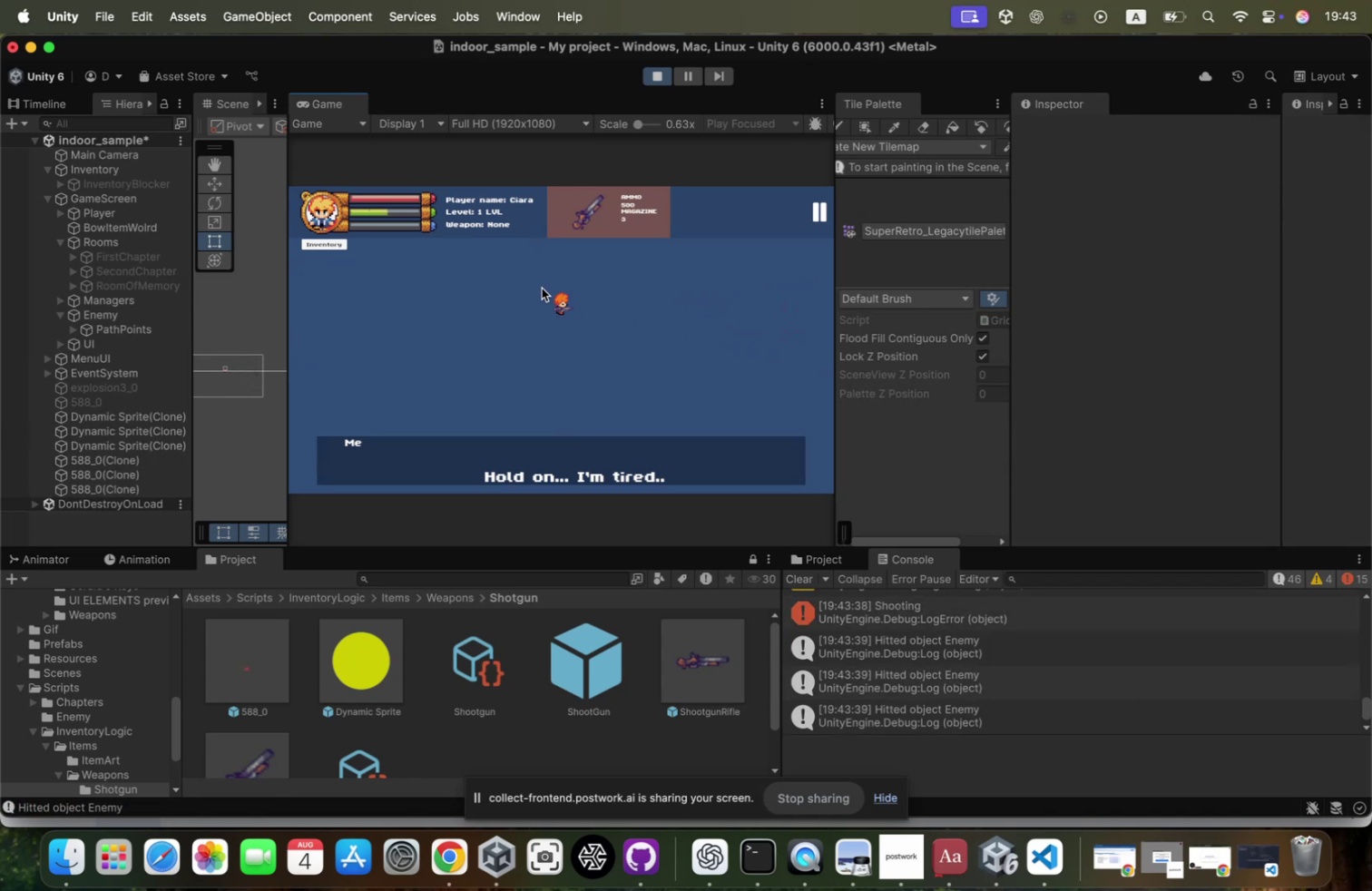 
hold_key(key=A, duration=0.32)
 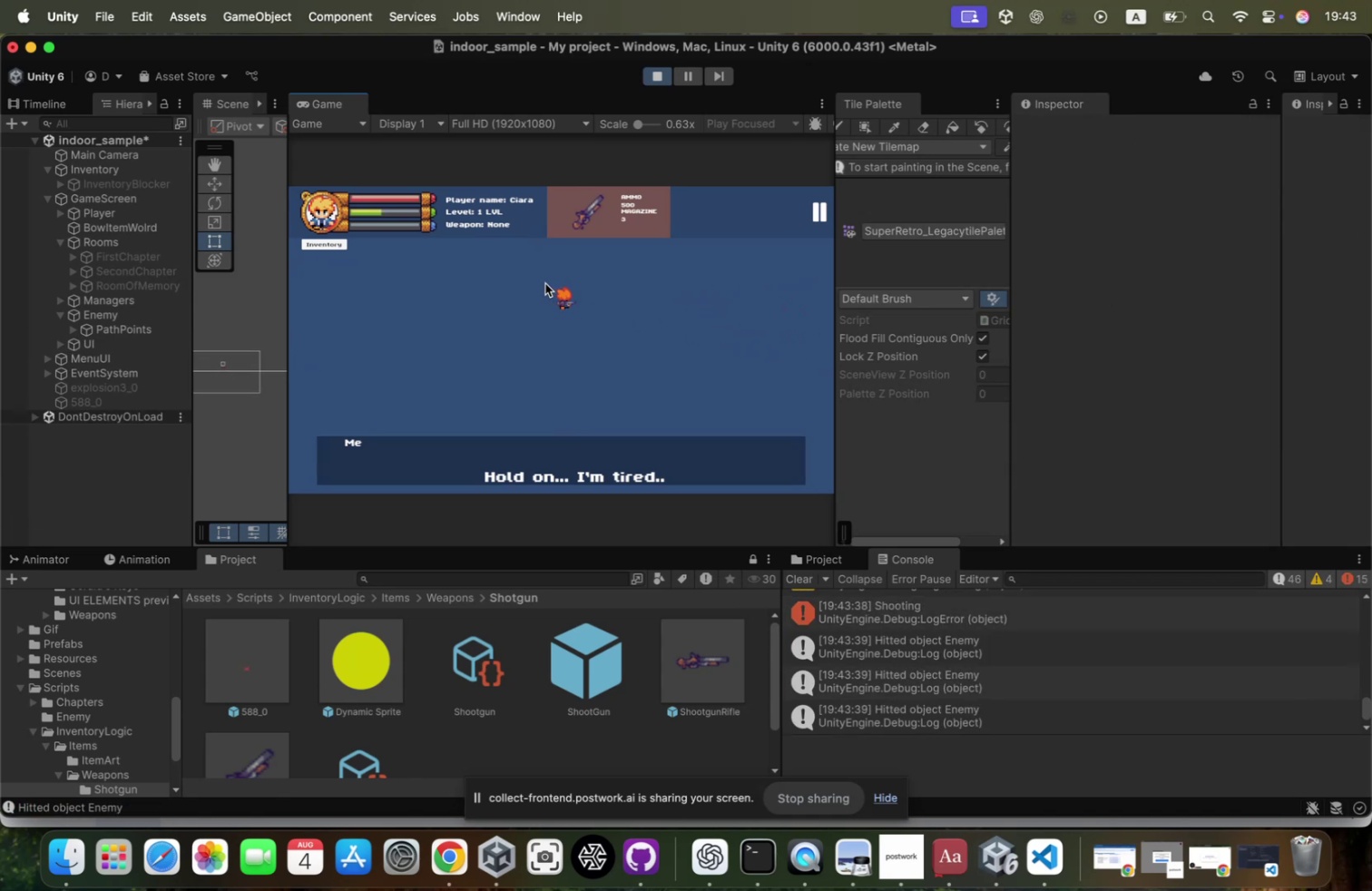 
hold_key(key=W, duration=0.46)
 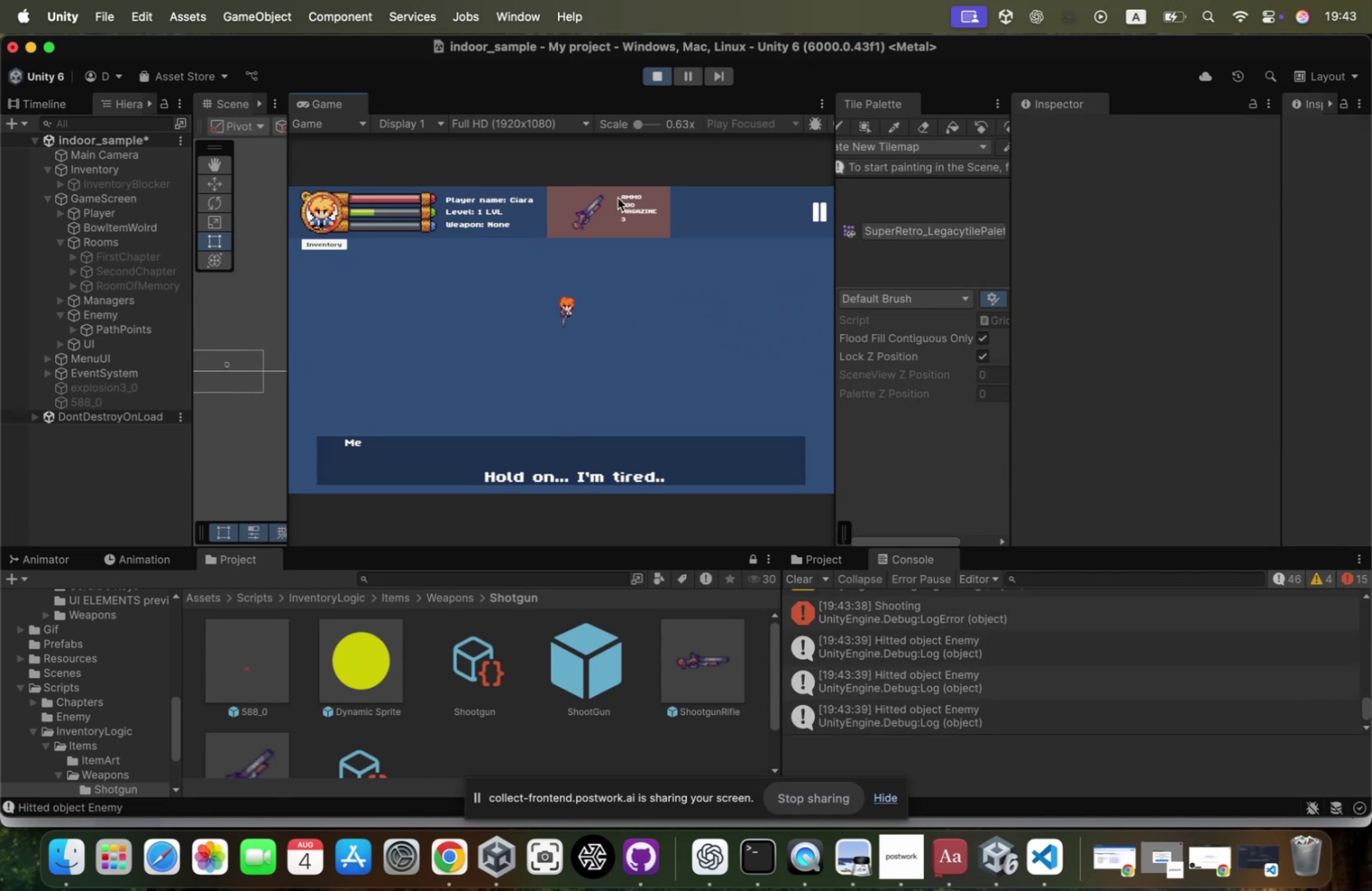 
hold_key(key=D, duration=0.5)
 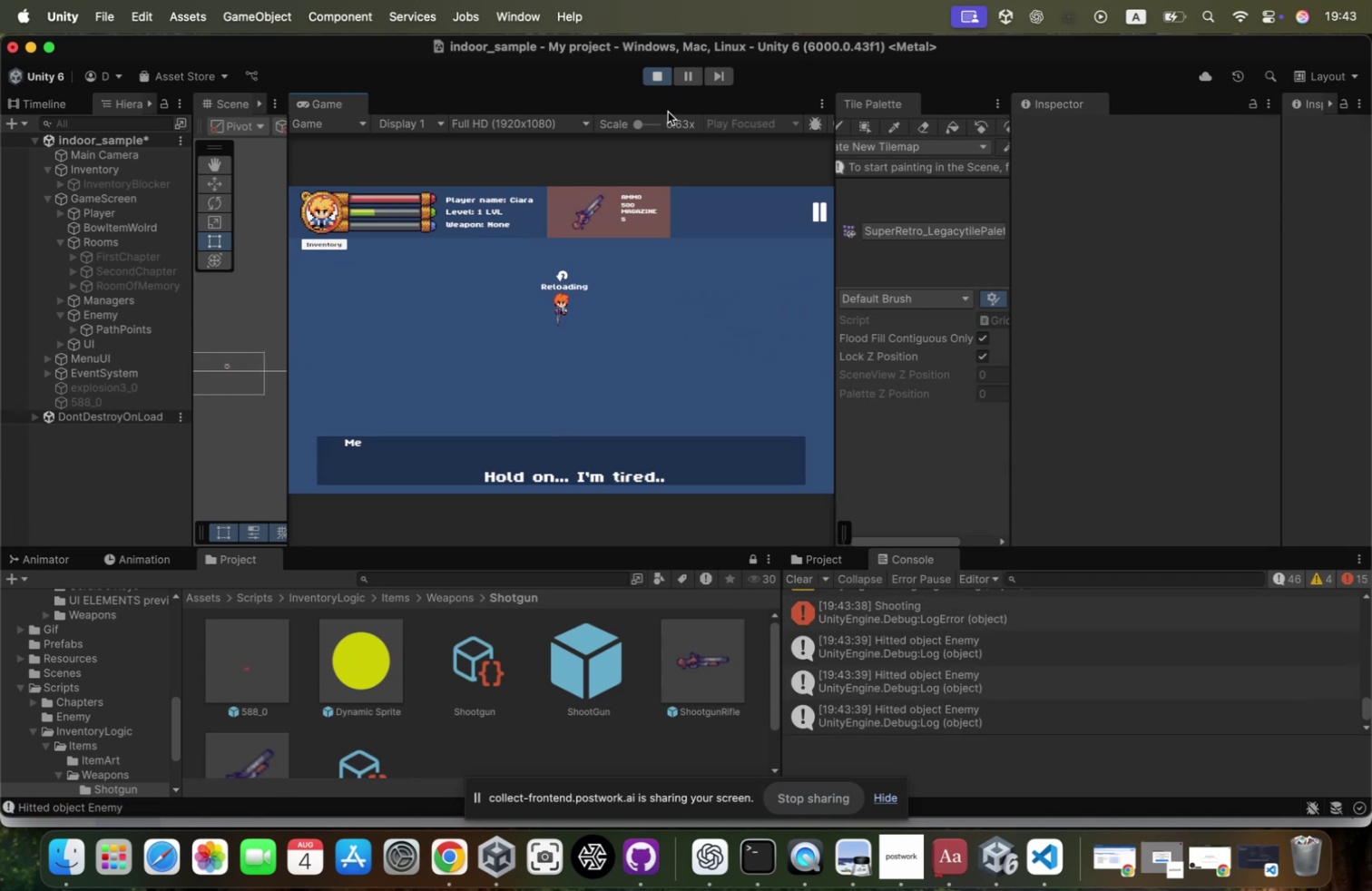 
type(sr)
 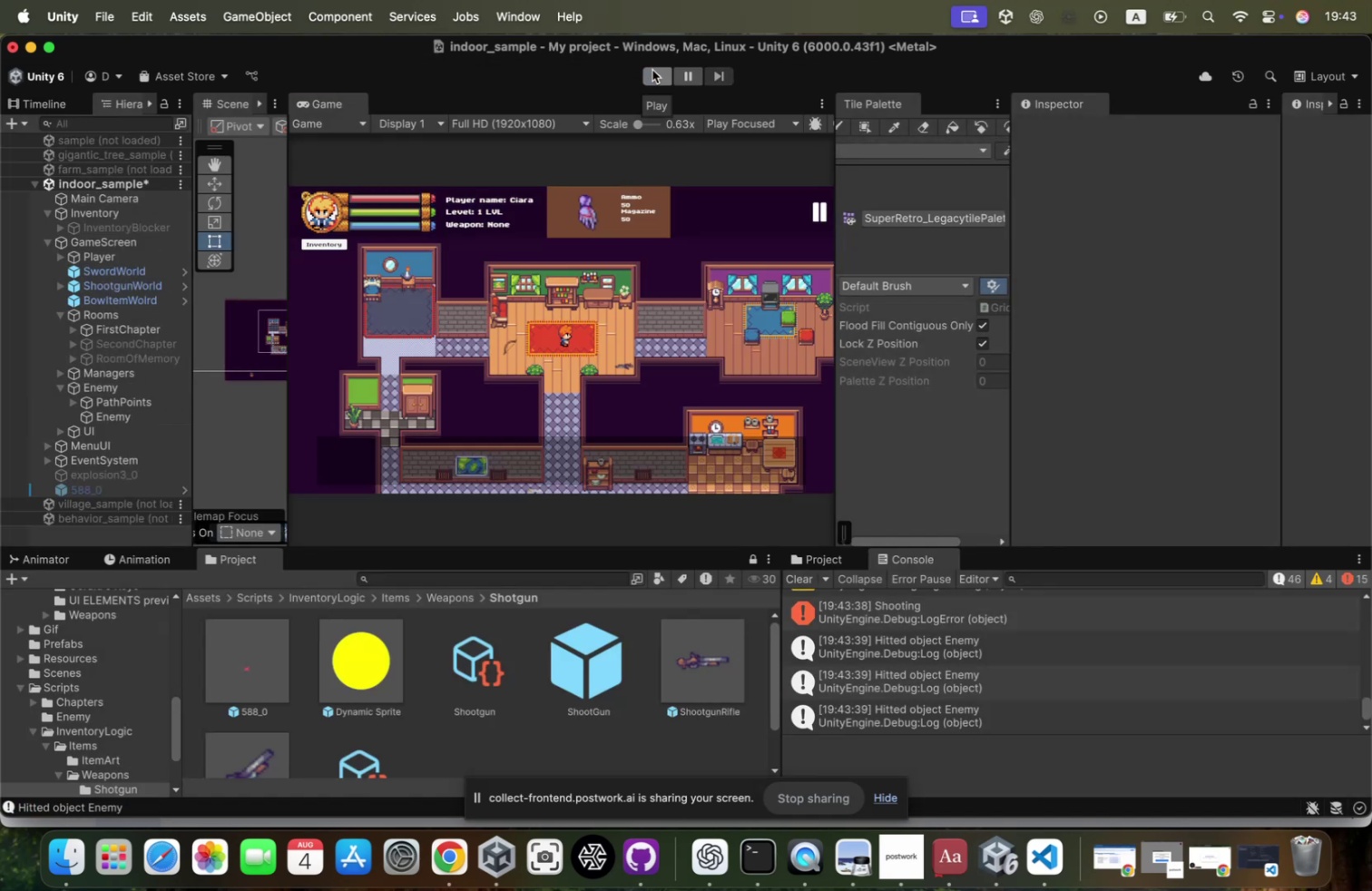 
wait(8.13)
 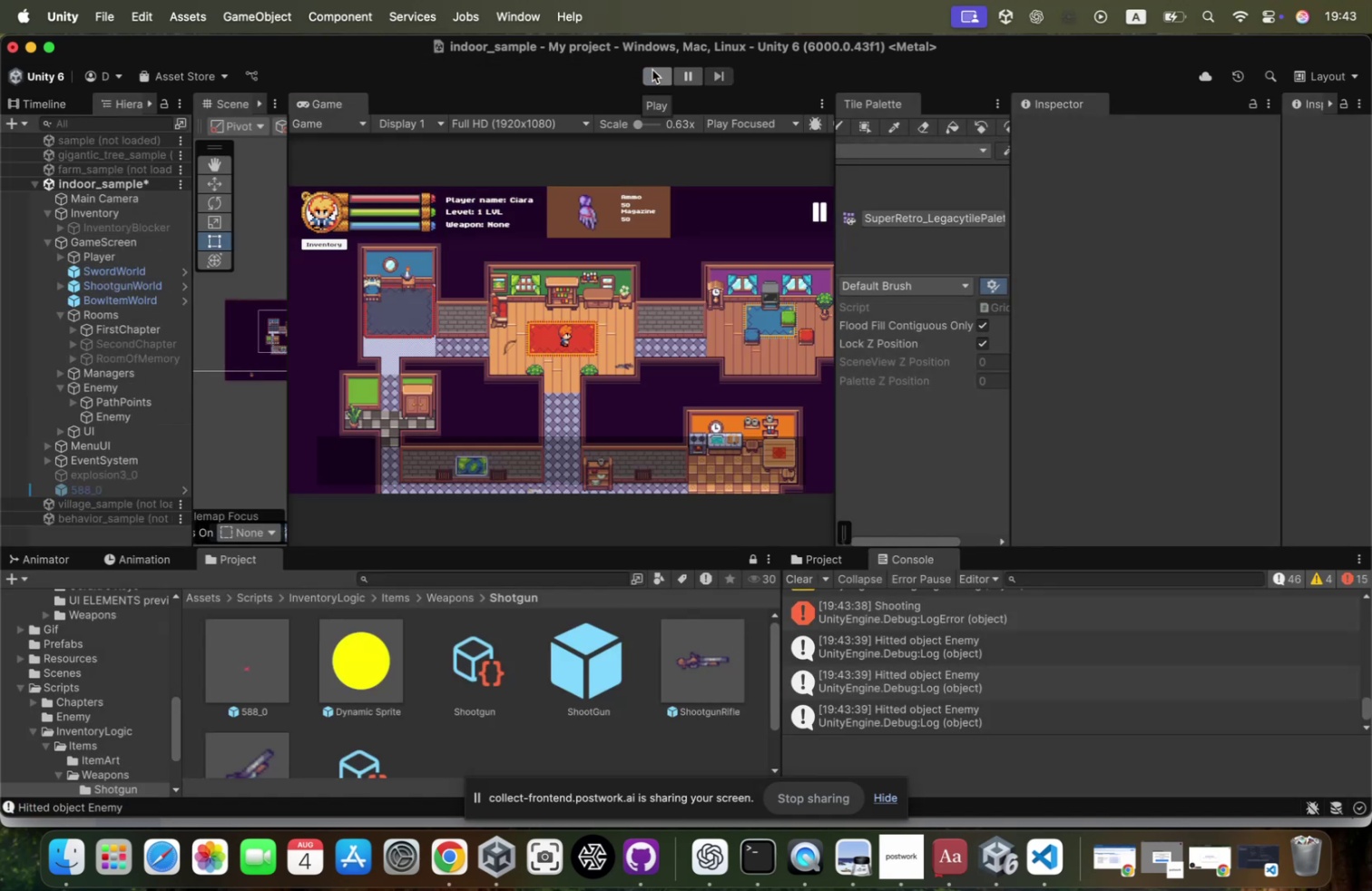 
left_click([118, 321])
 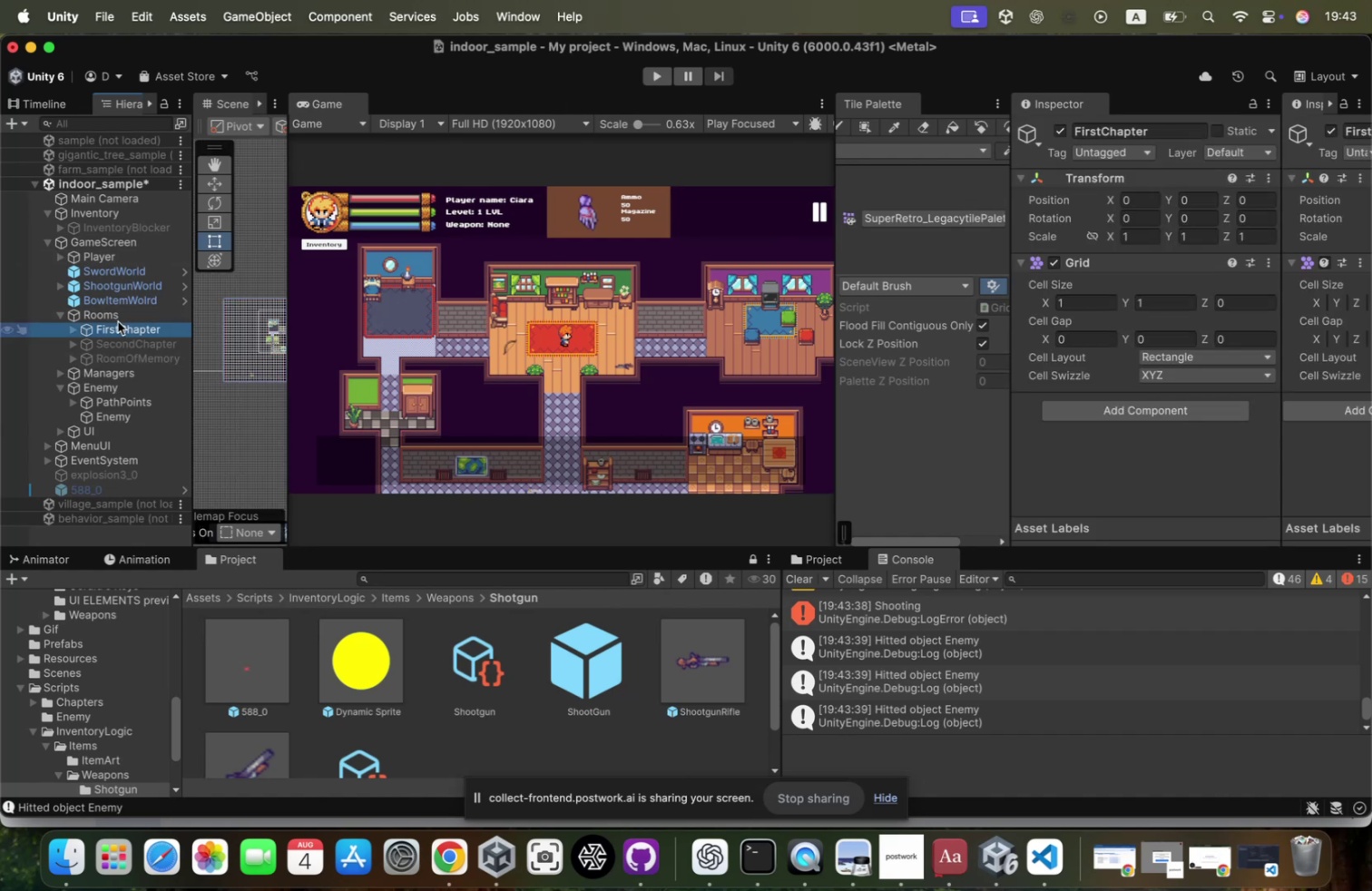 
key(ArrowDown)
 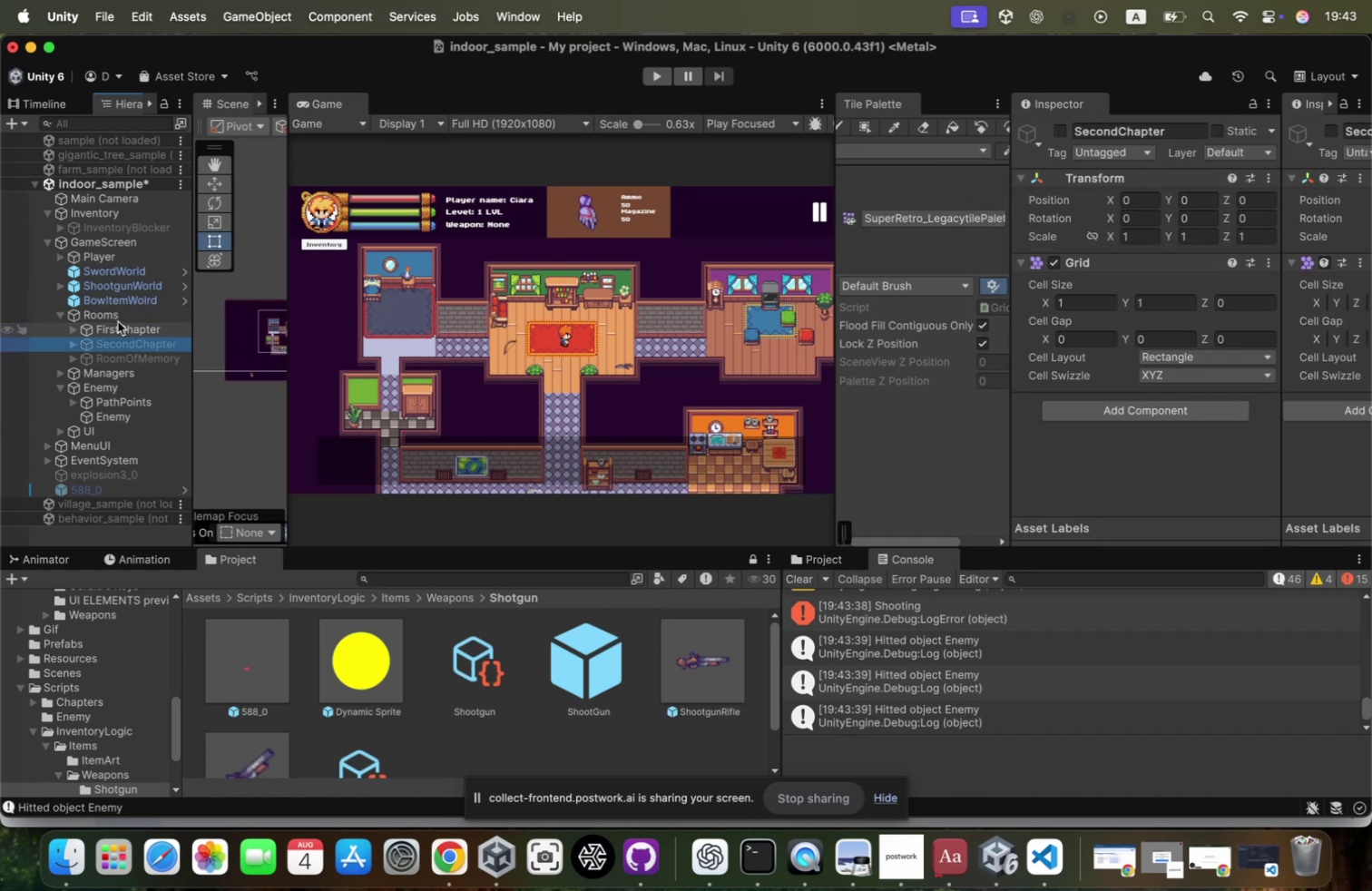 
key(ArrowUp)
 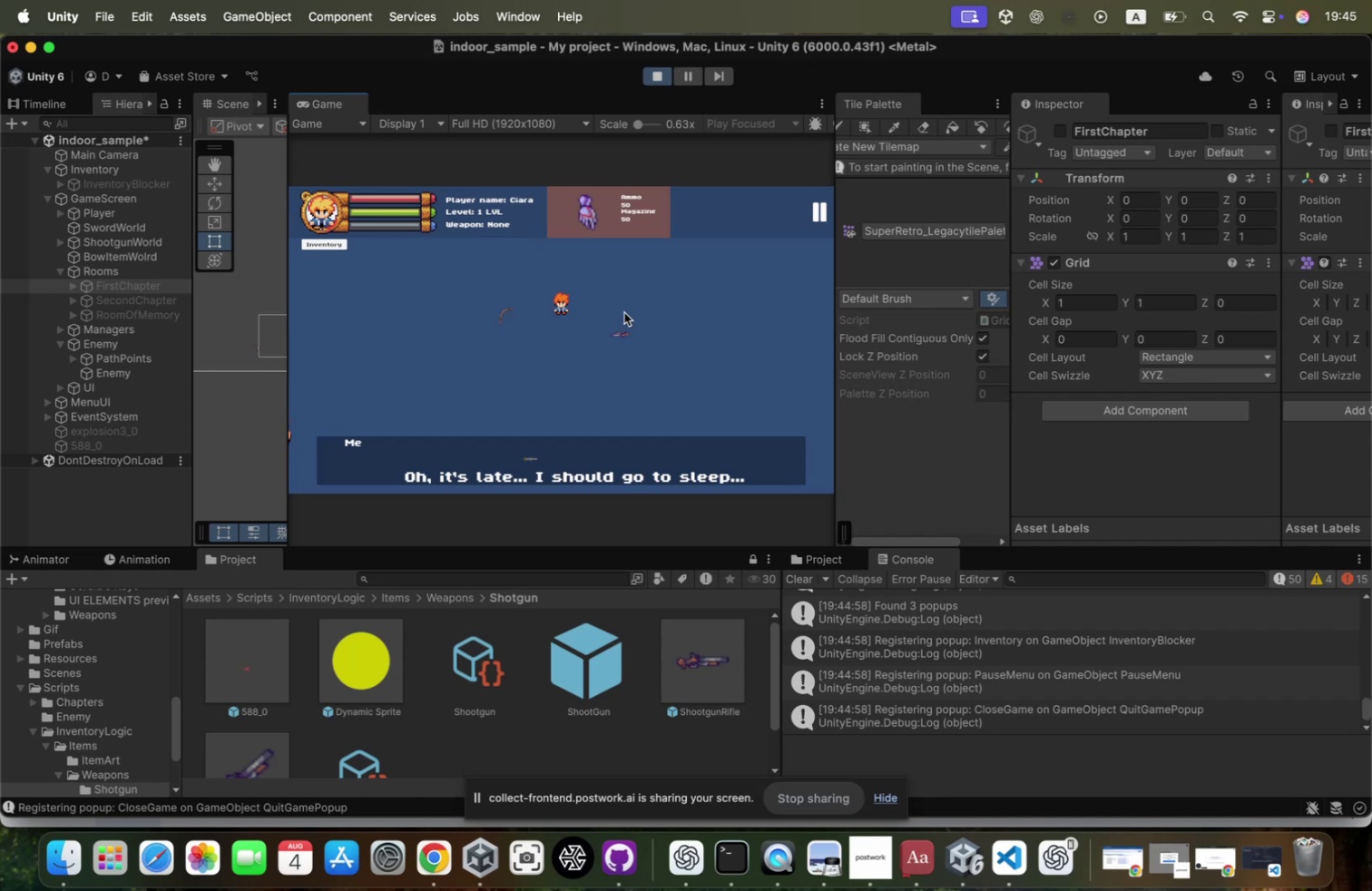 
wait(81.03)
 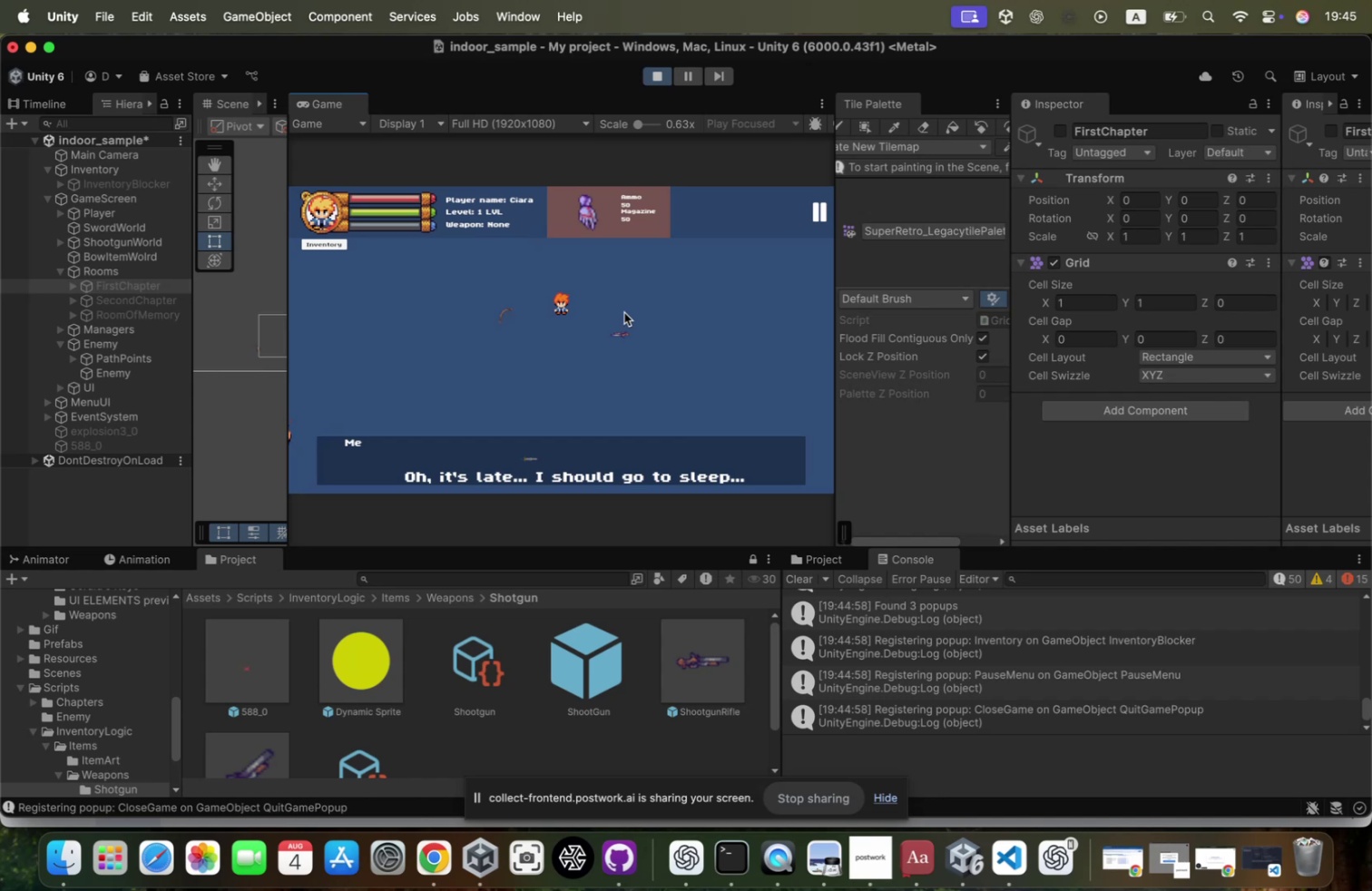 
left_click([466, 644])
 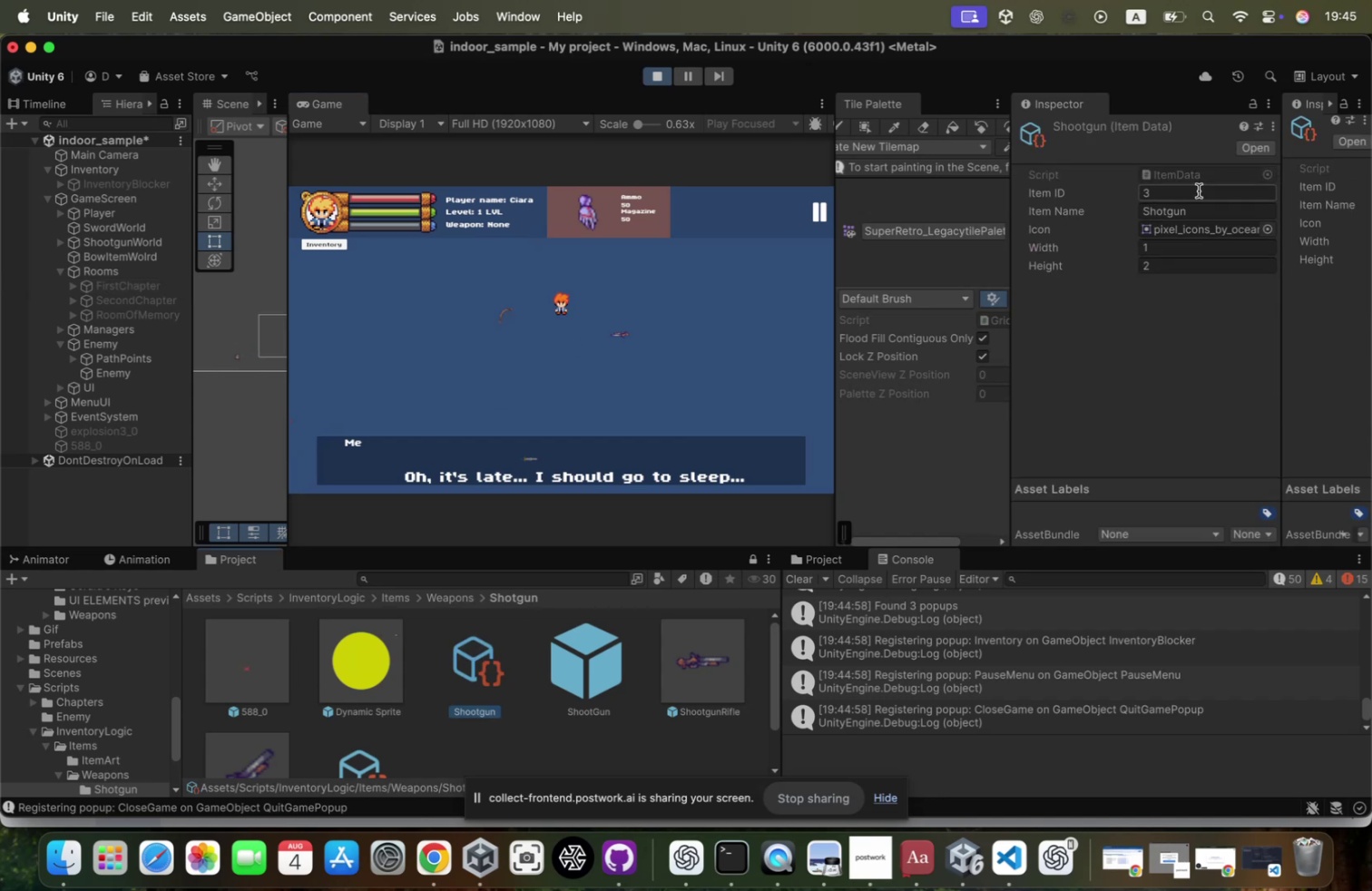 
left_click([1205, 172])
 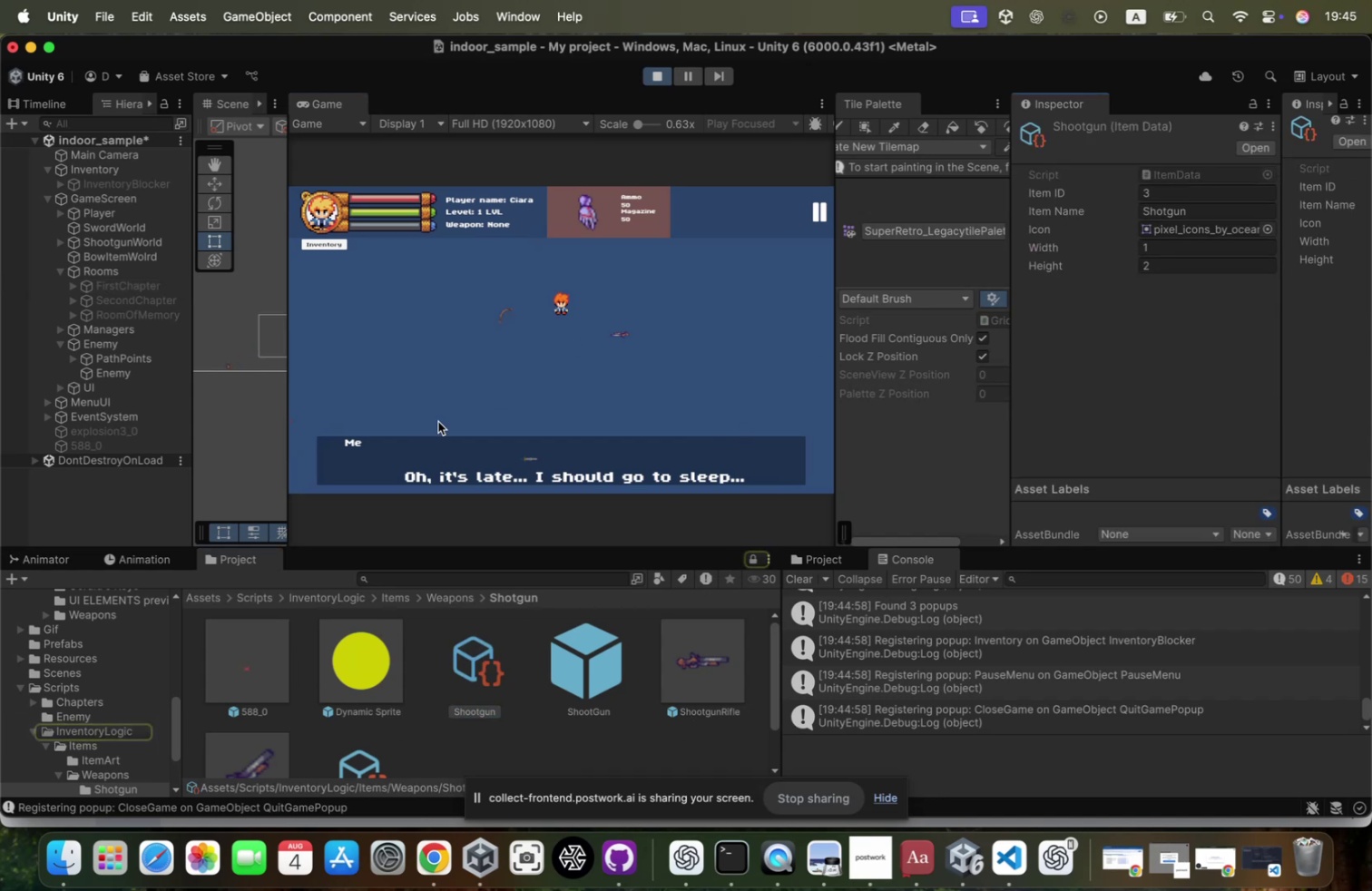 
left_click([434, 575])
 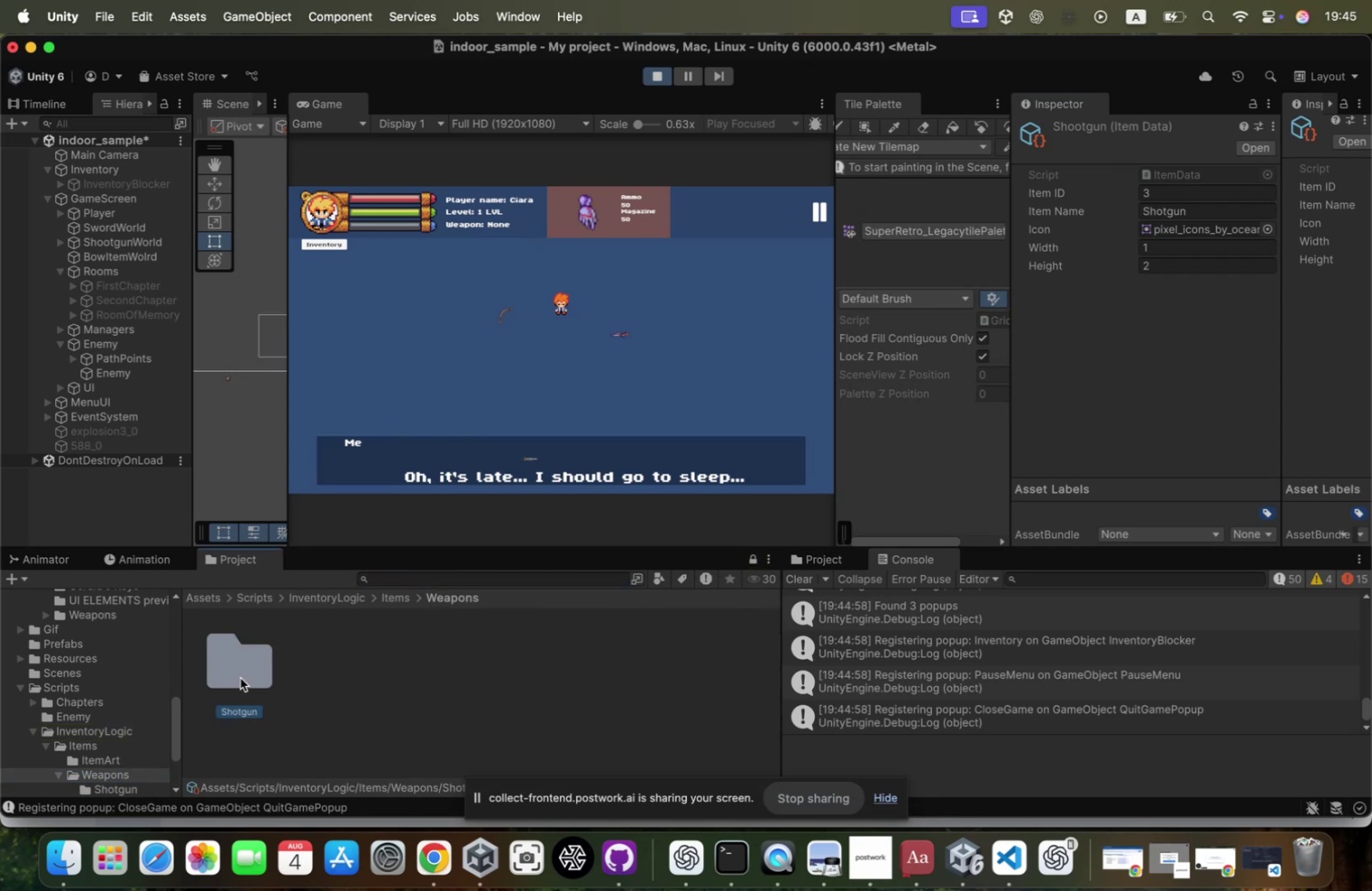 
scroll: coordinate [113, 730], scroll_direction: down, amount: 14.0
 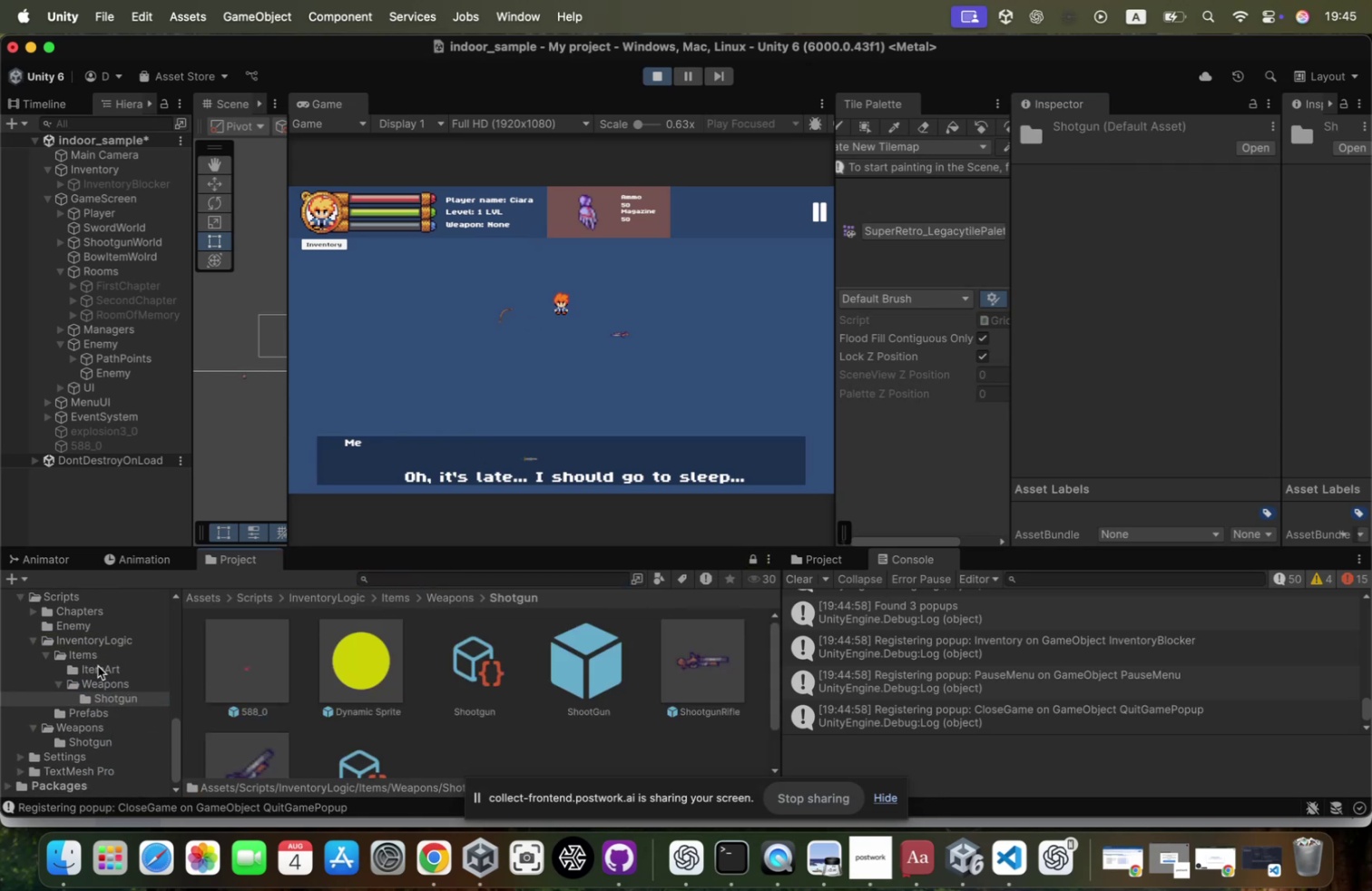 
key(ArrowDown)
 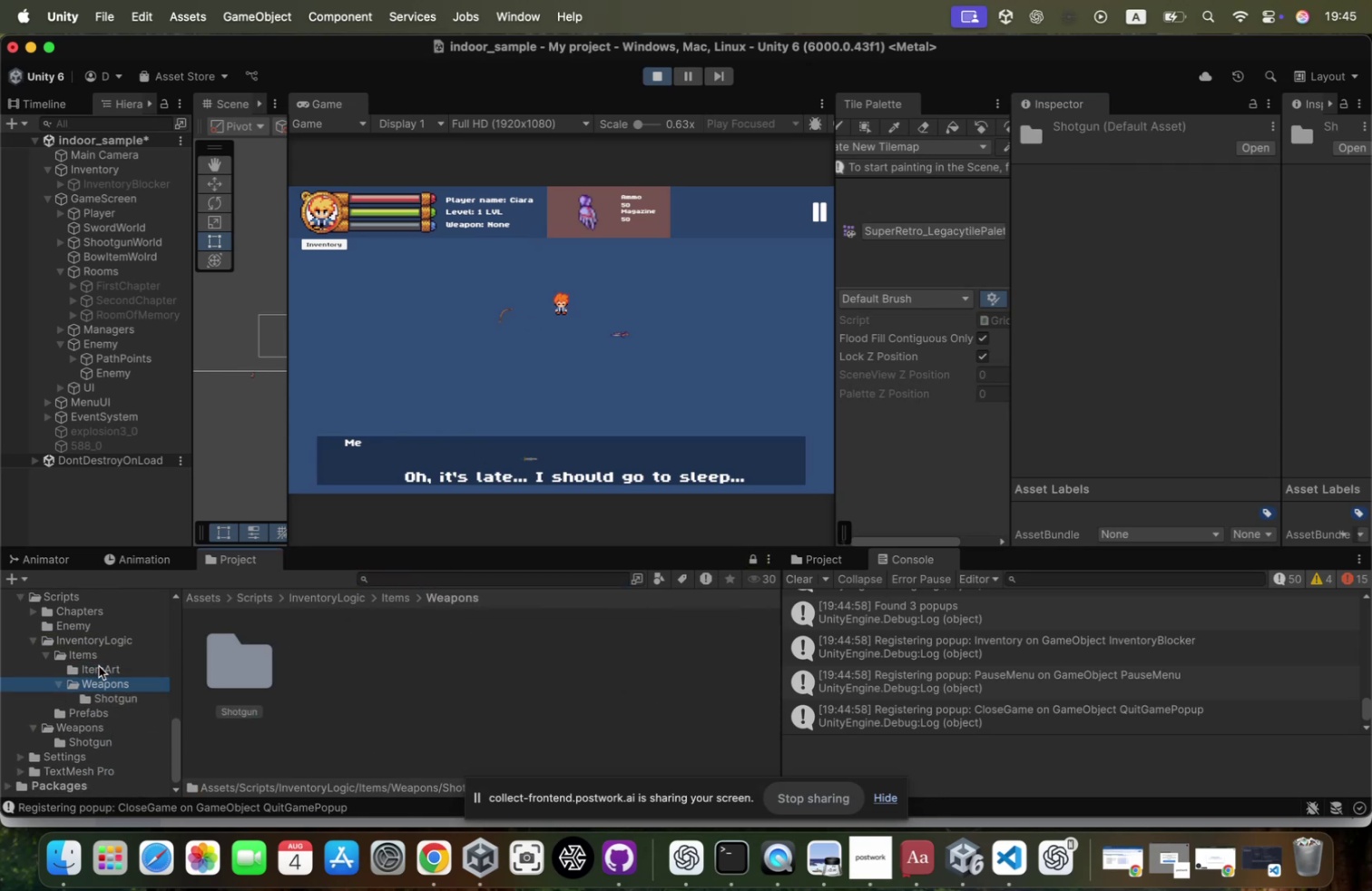 
key(ArrowDown)
 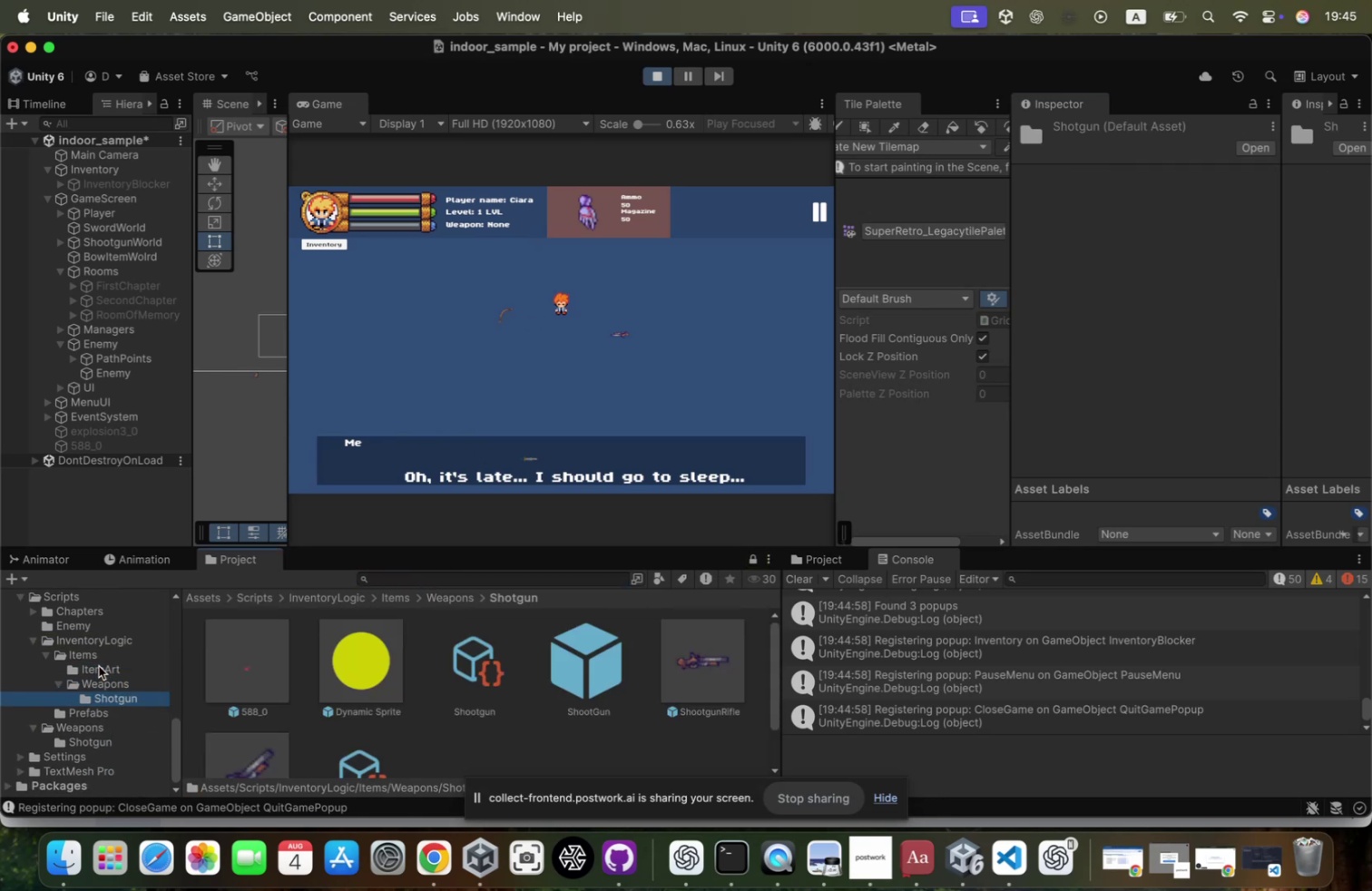 
key(ArrowDown)
 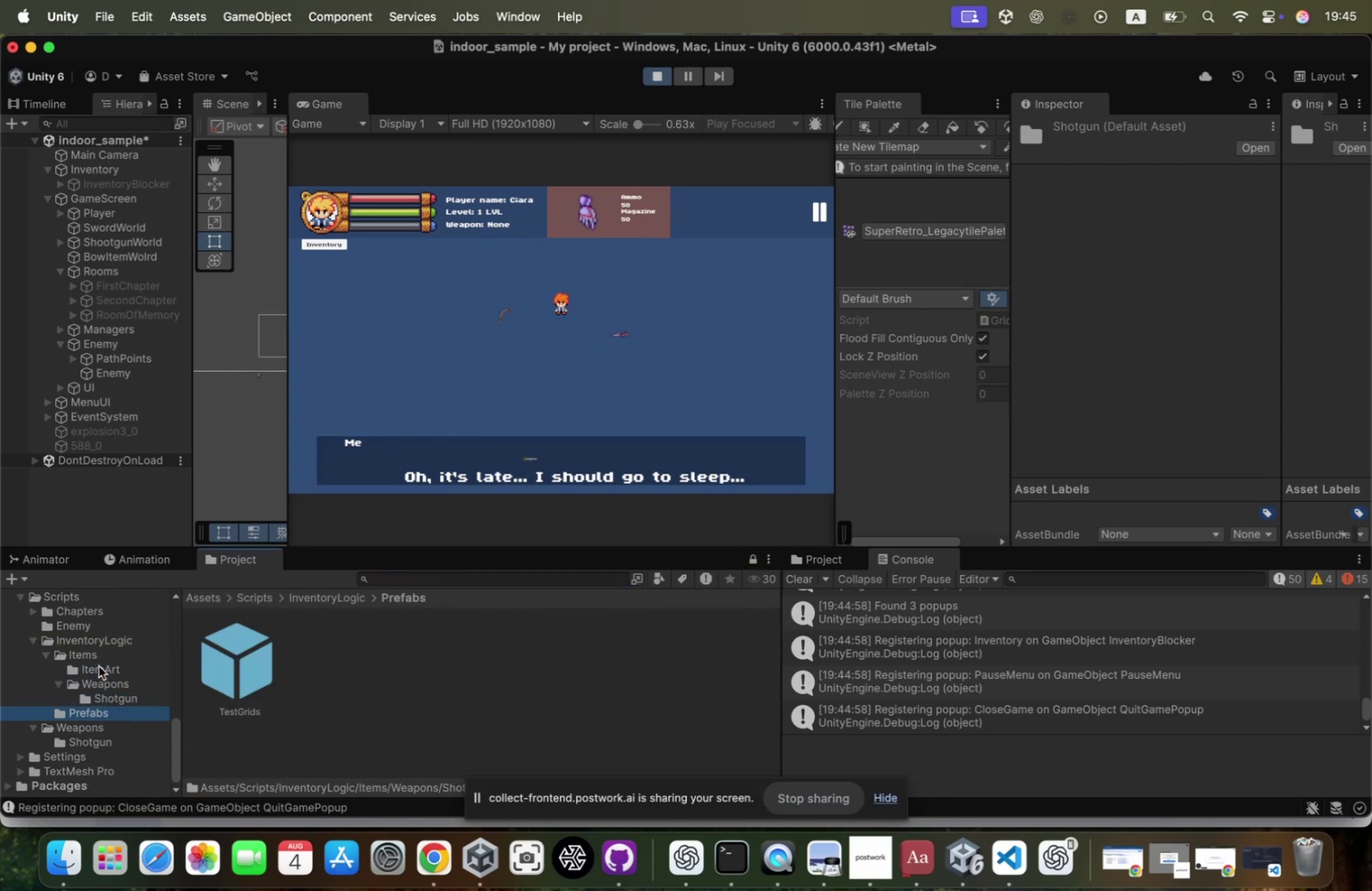 
key(ArrowUp)
 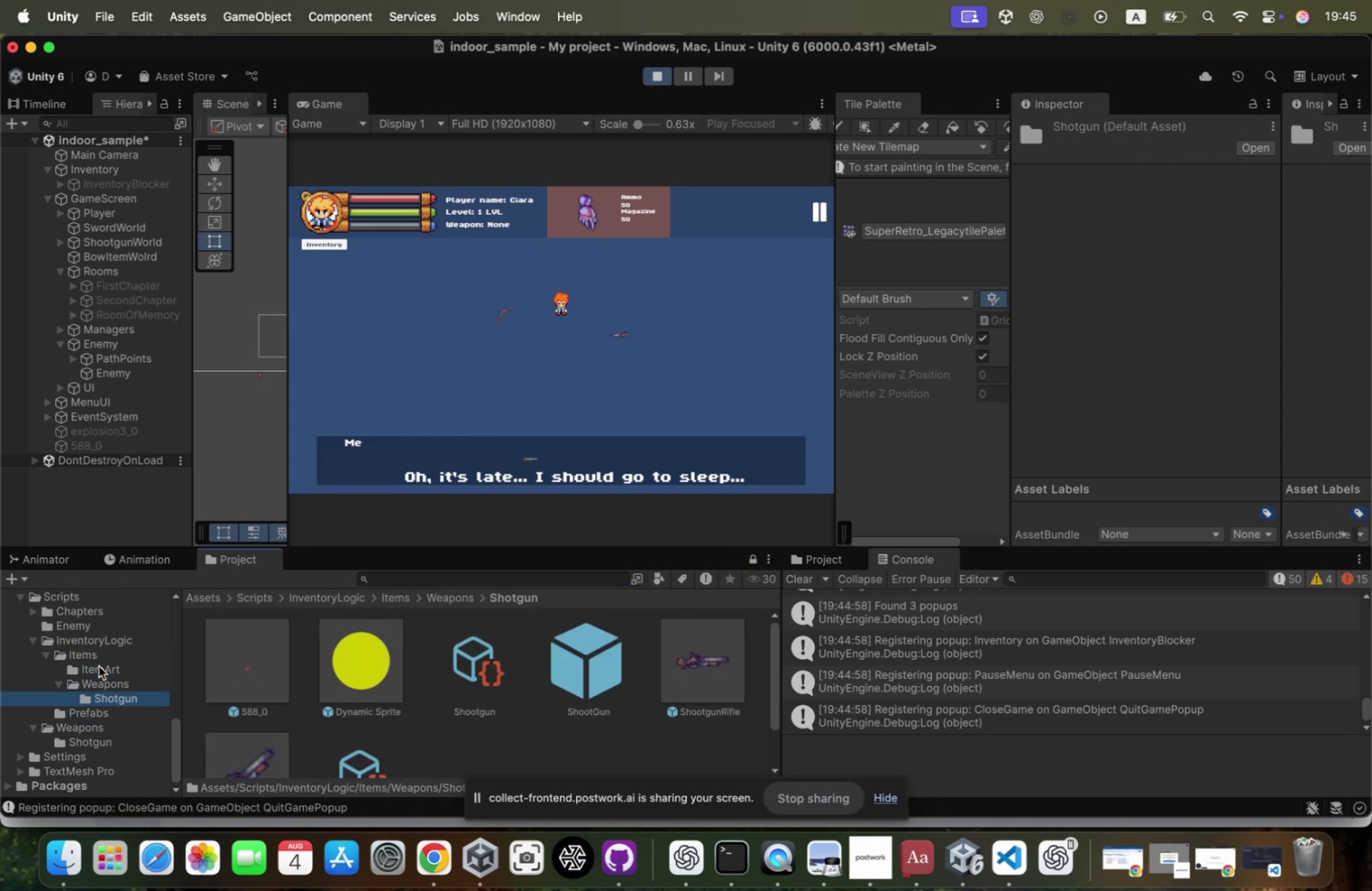 
key(ArrowUp)
 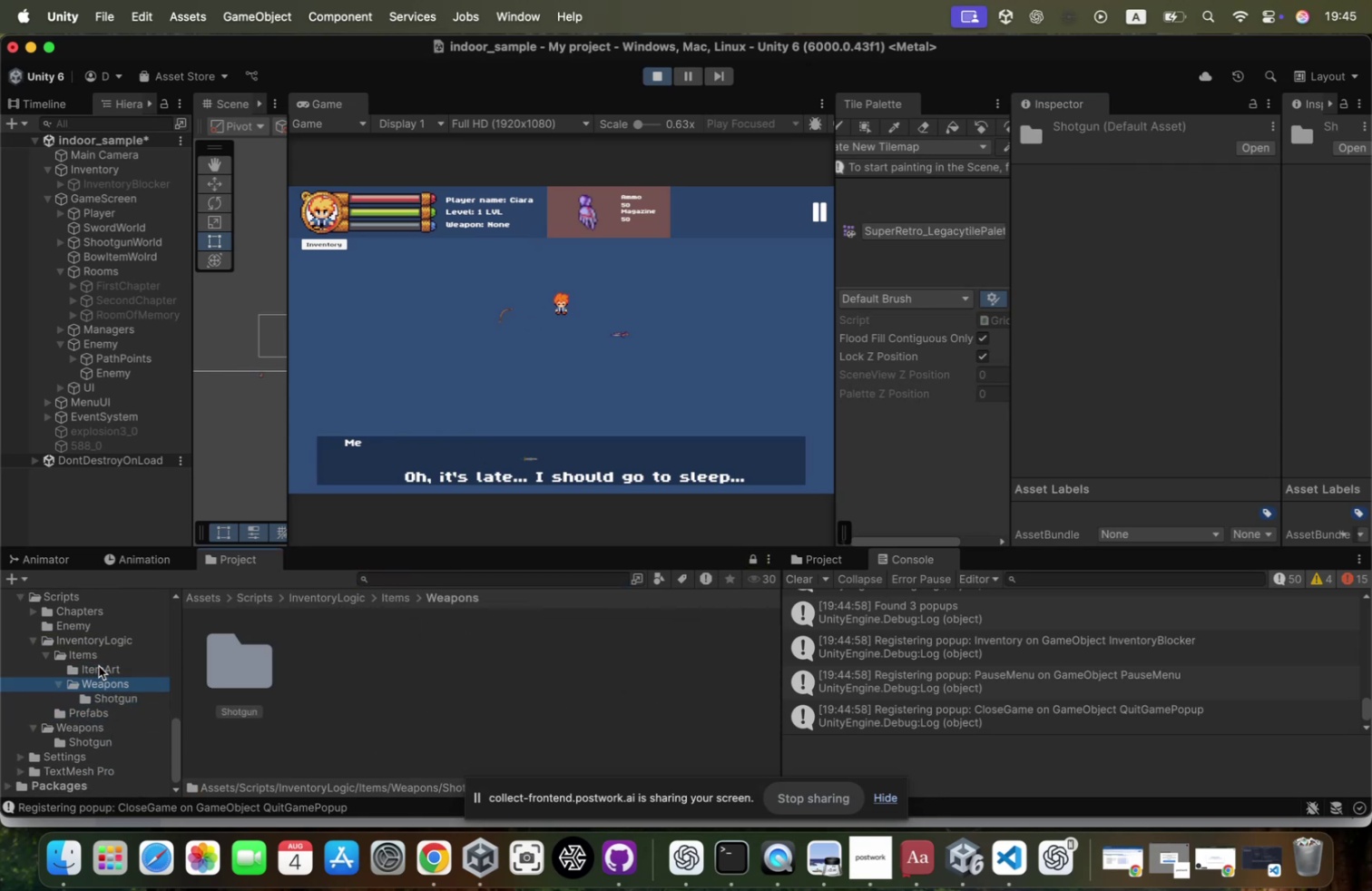 
key(ArrowUp)
 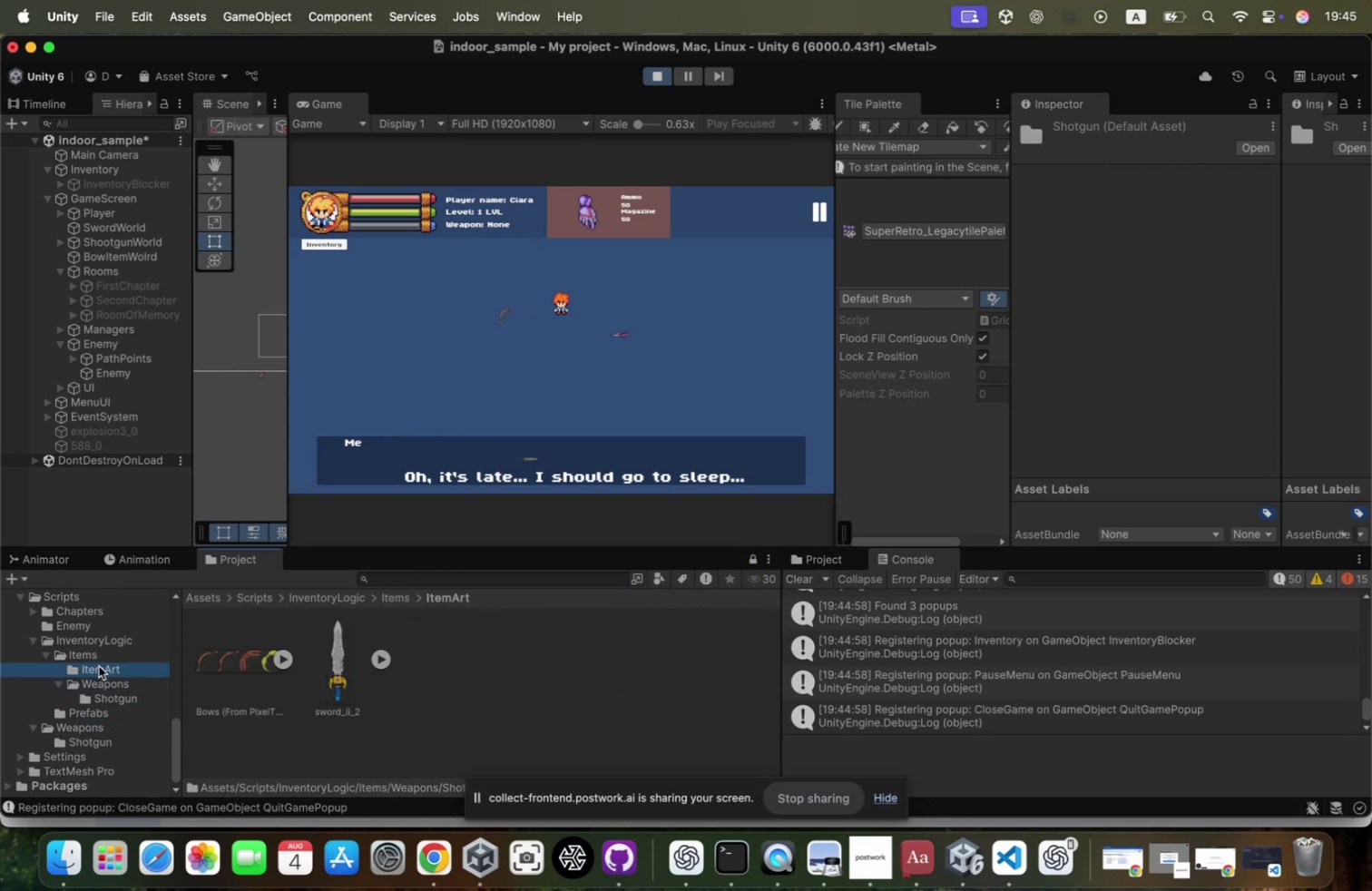 
key(ArrowUp)
 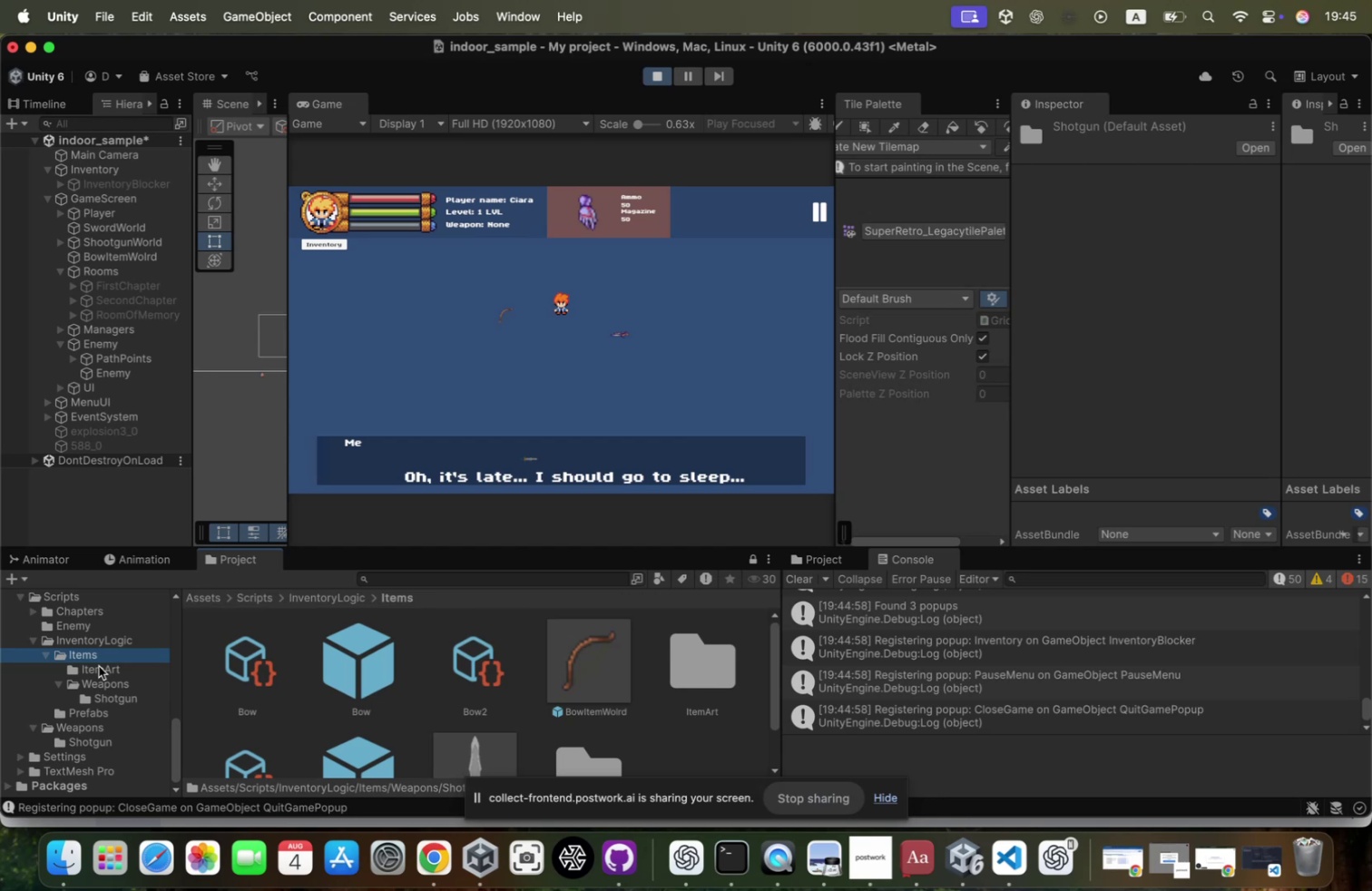 
key(ArrowUp)
 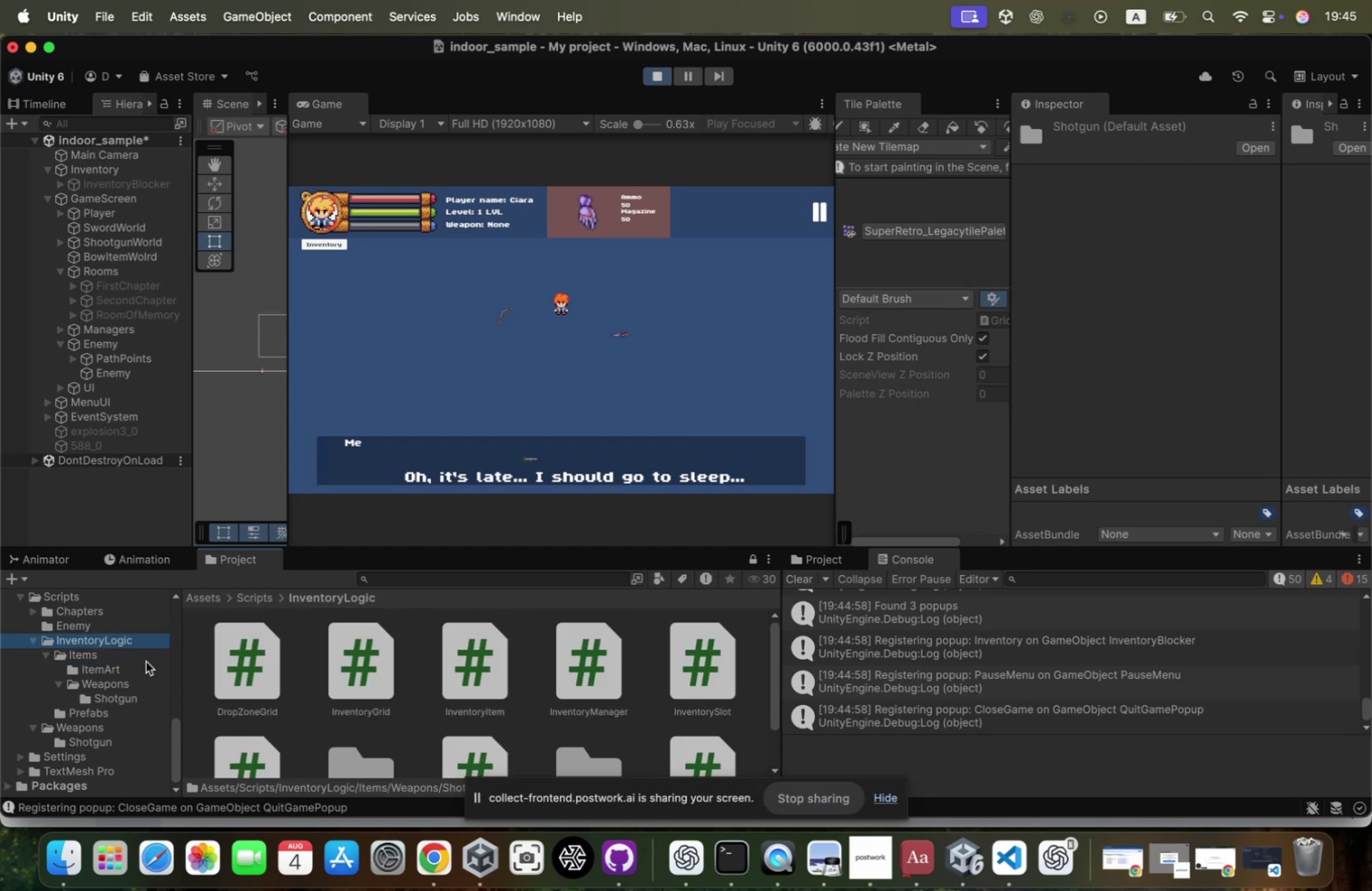 
scroll: coordinate [370, 731], scroll_direction: down, amount: 19.0
 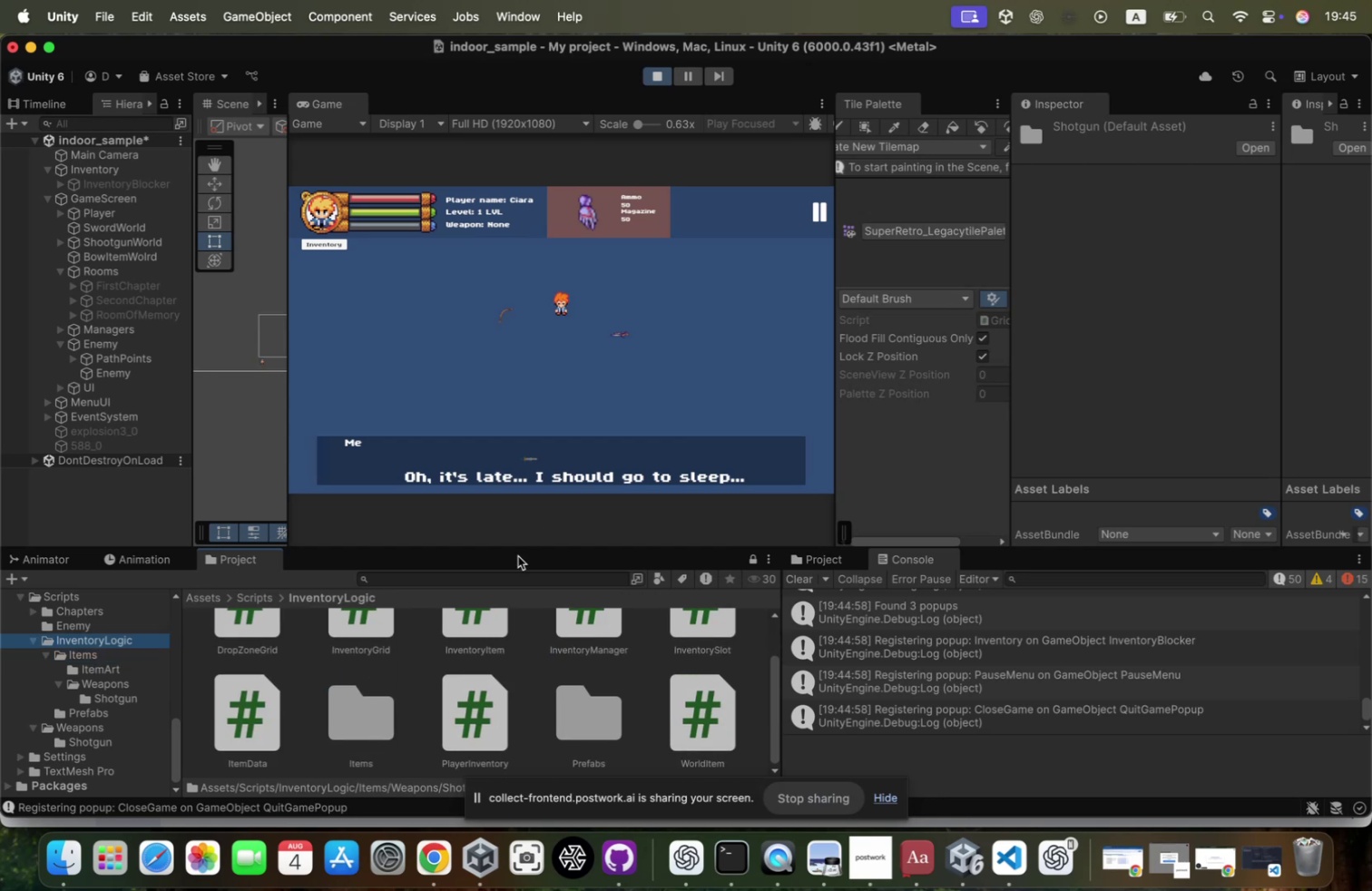 
left_click([508, 571])
 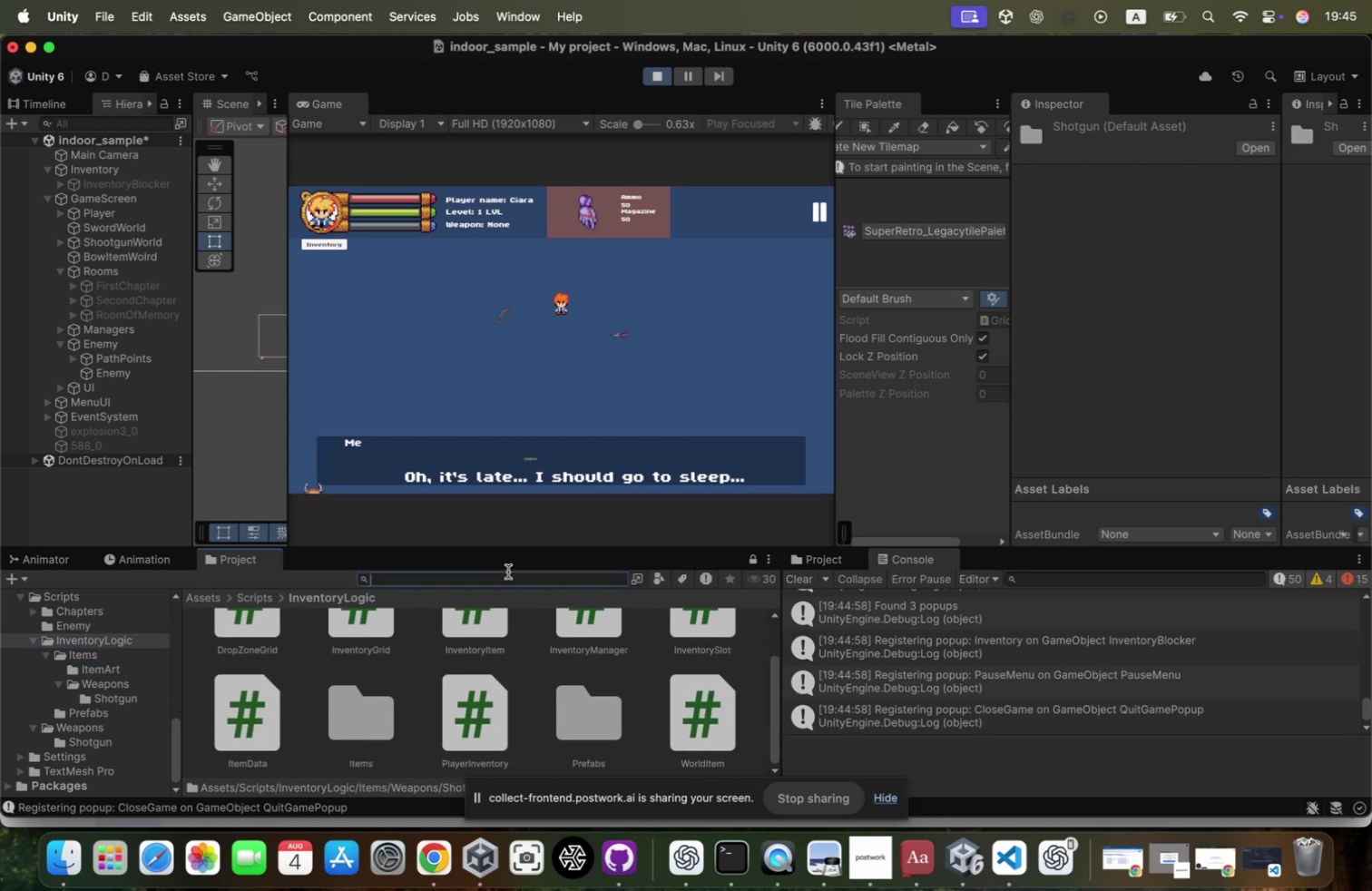 
type(shotgun)
 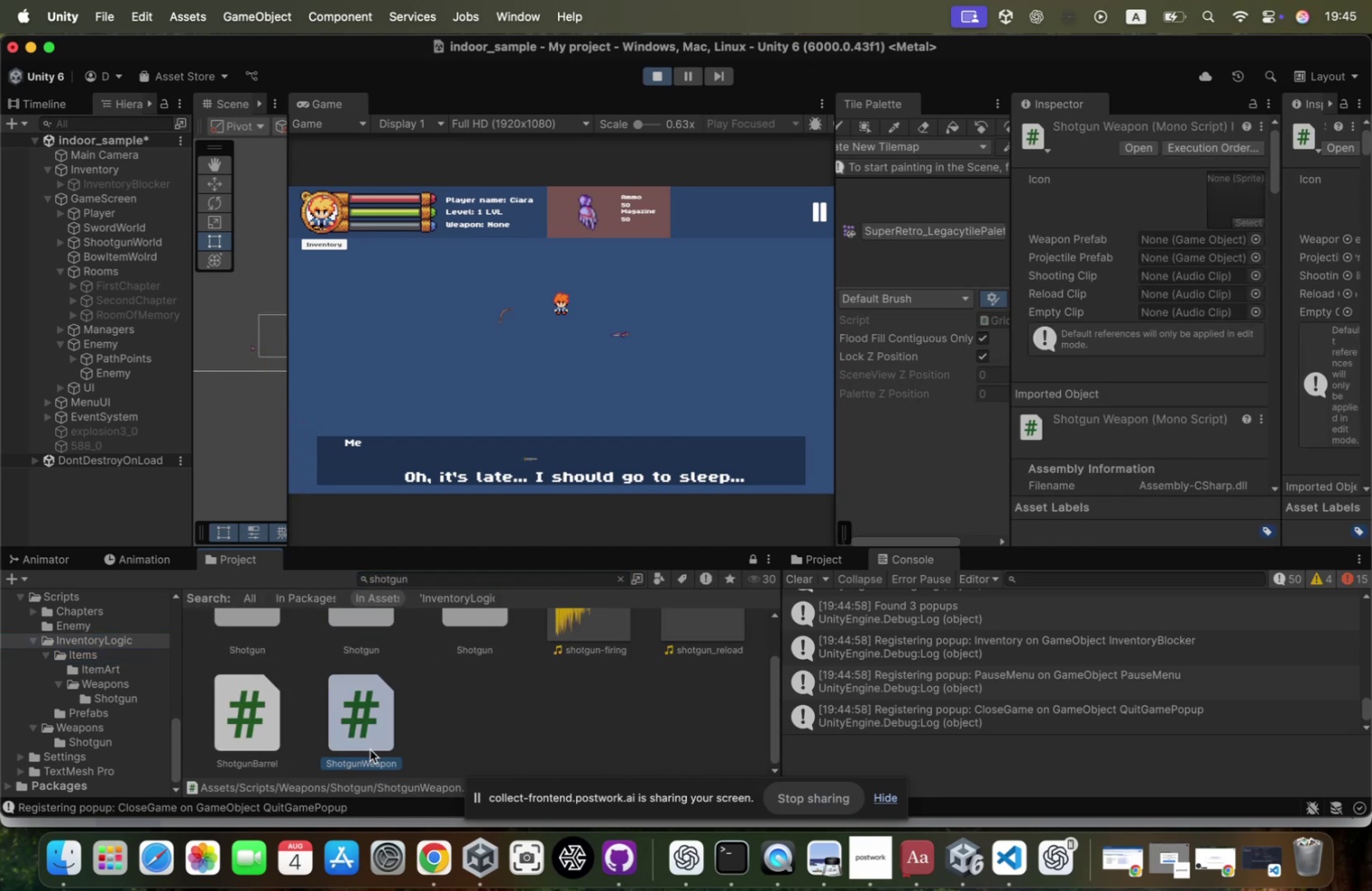 
key(ArrowLeft)
 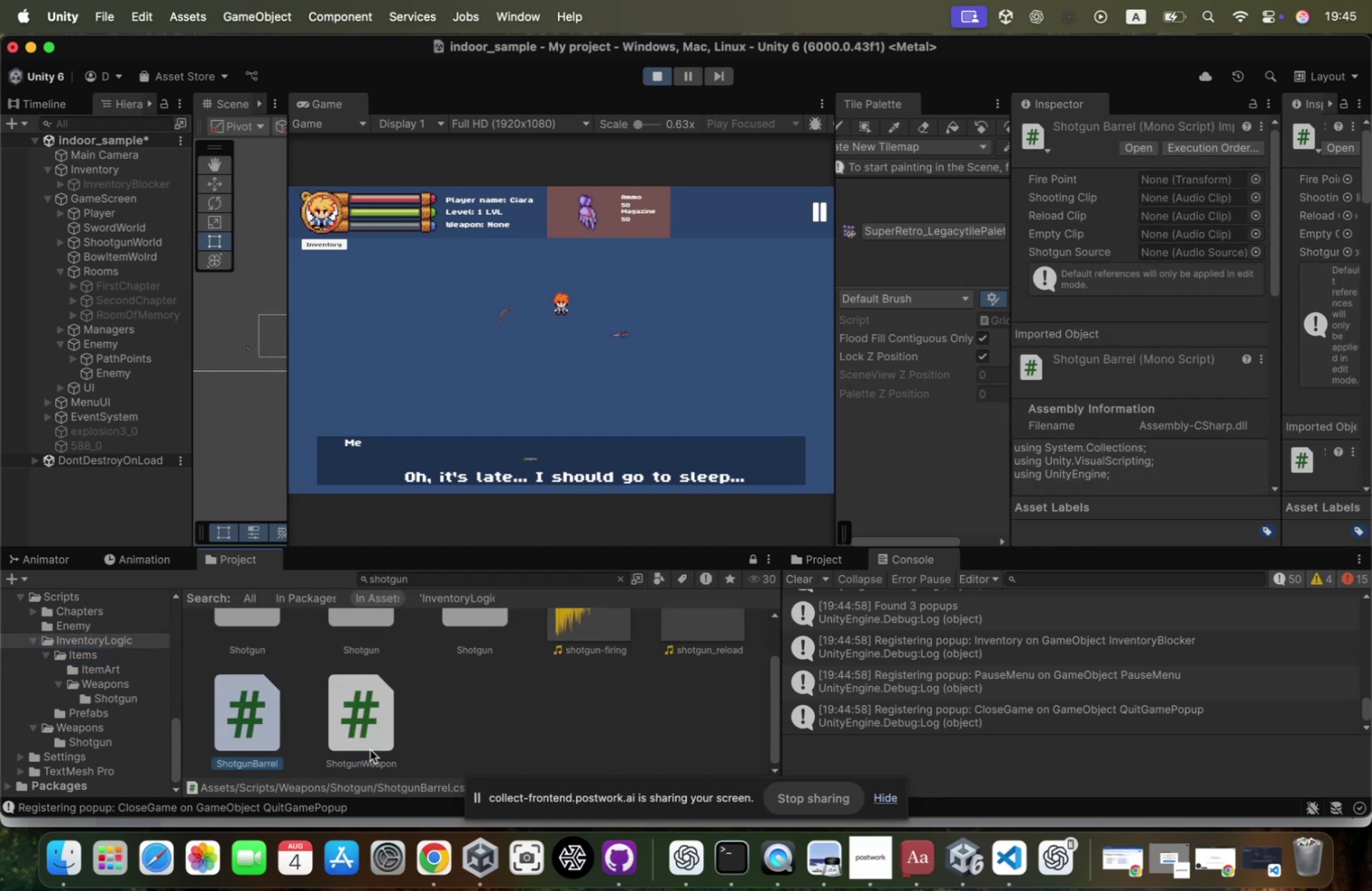 
key(ArrowRight)
 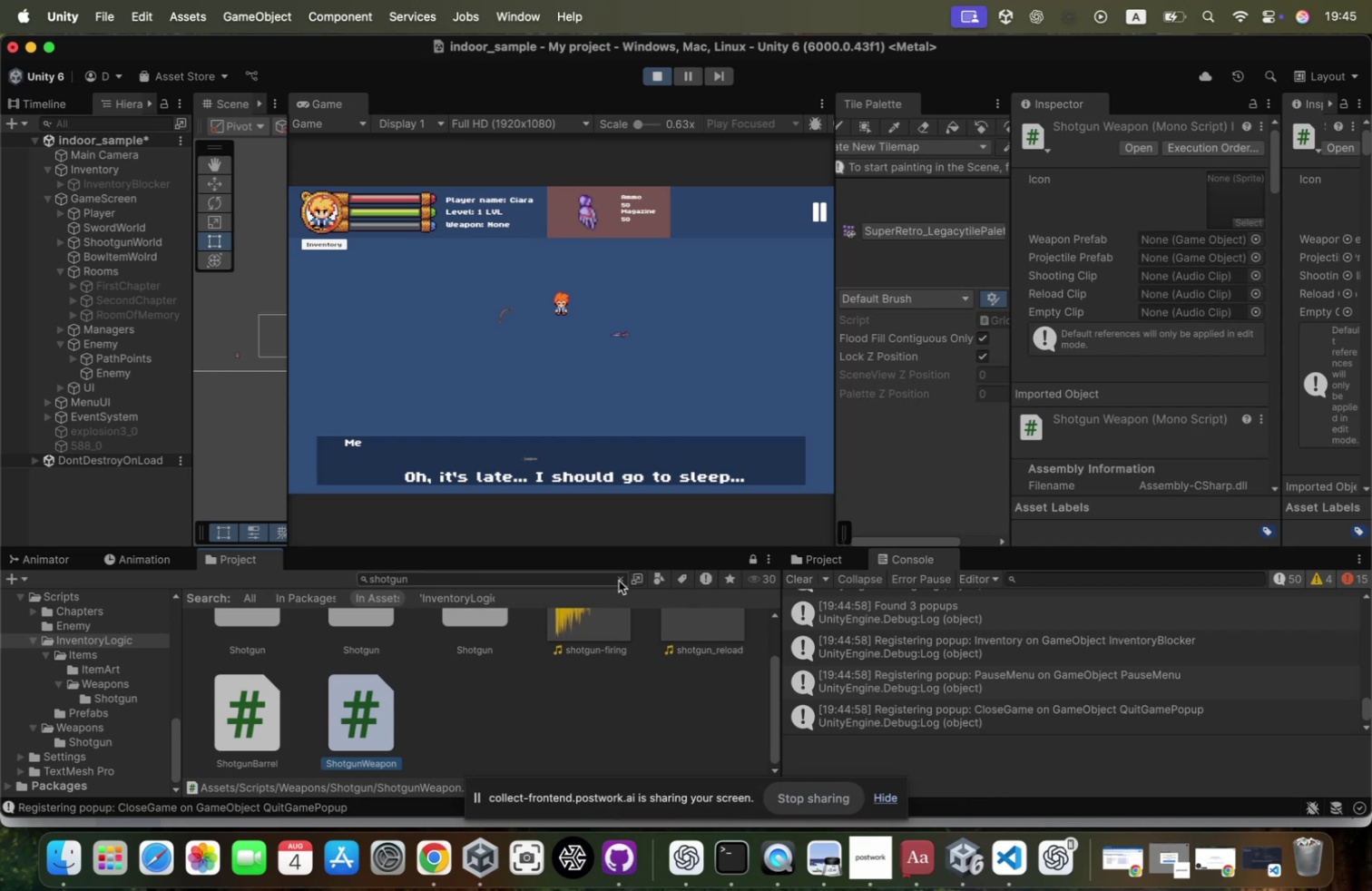 
left_click([811, 582])
 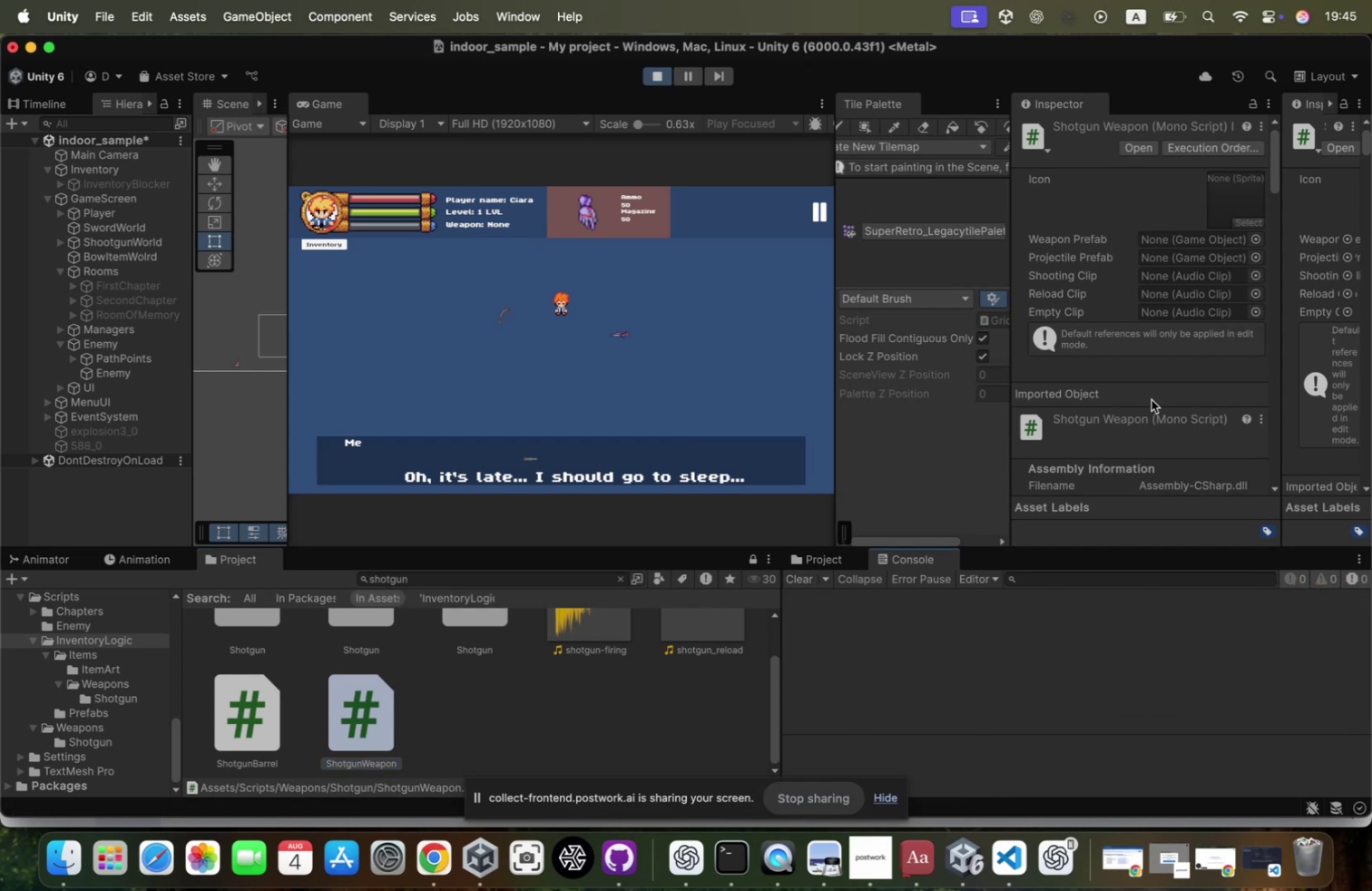 
scroll: coordinate [1158, 387], scroll_direction: down, amount: 32.0
 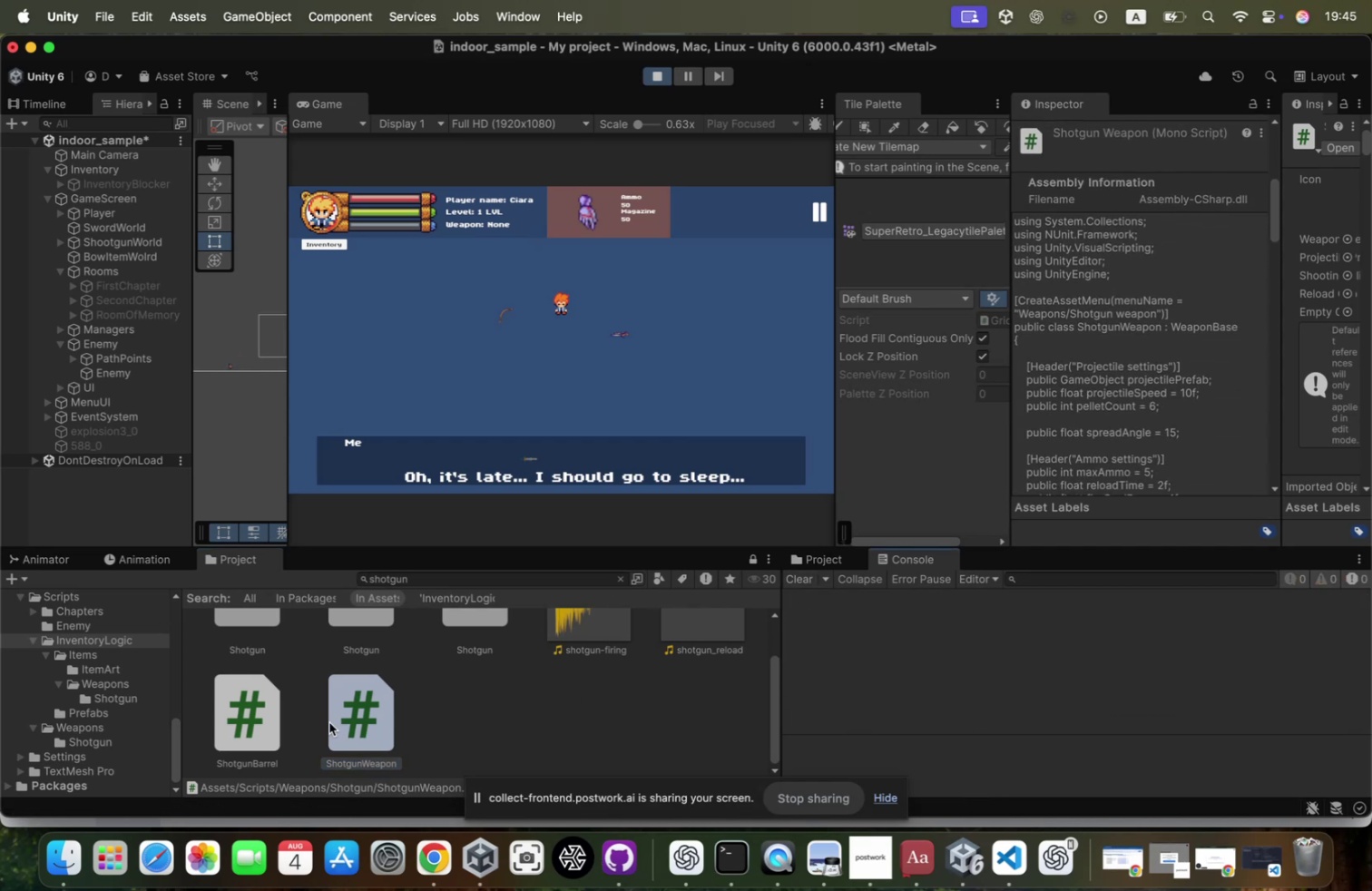 
left_click([264, 710])
 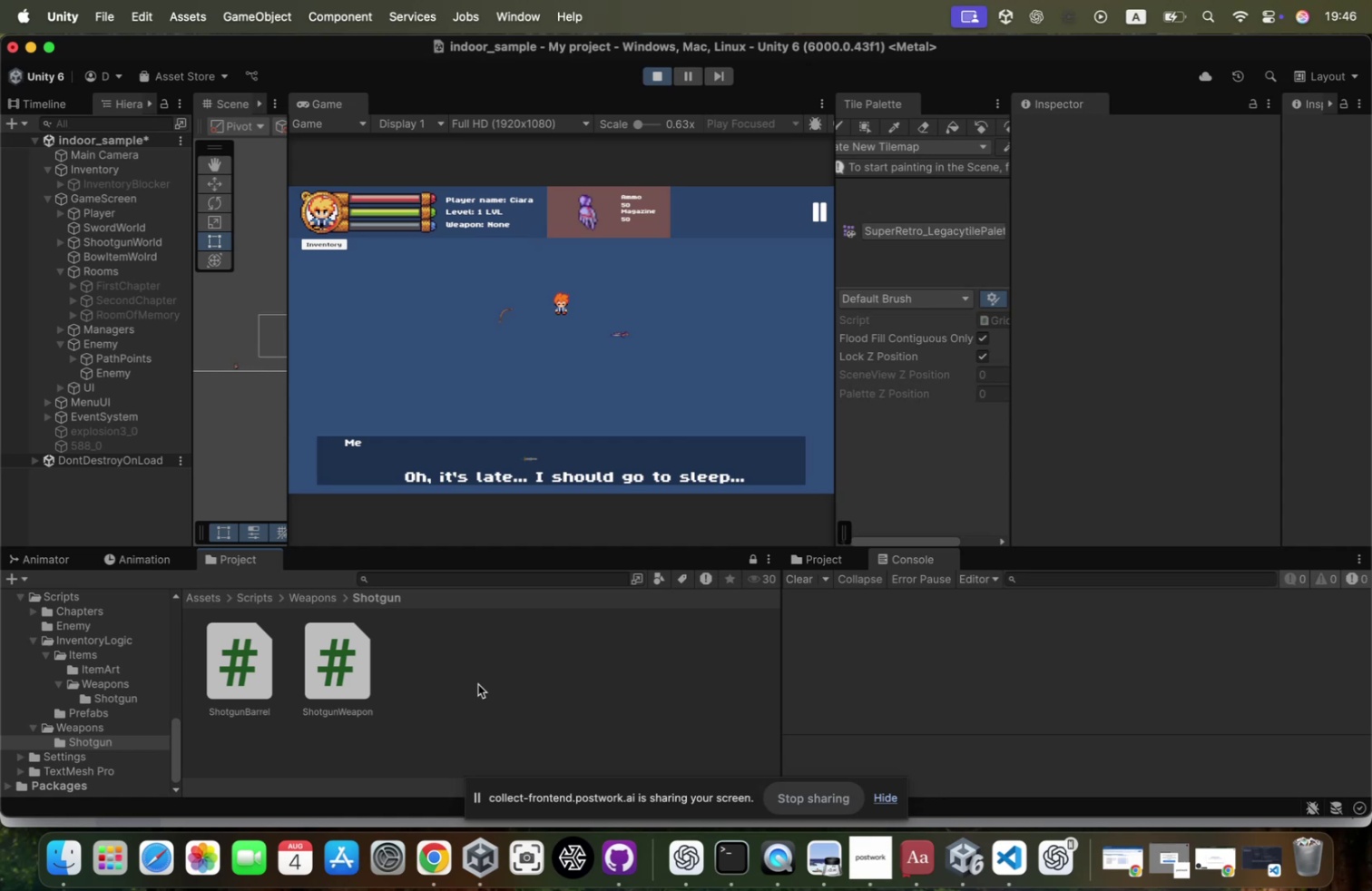 
wait(29.65)
 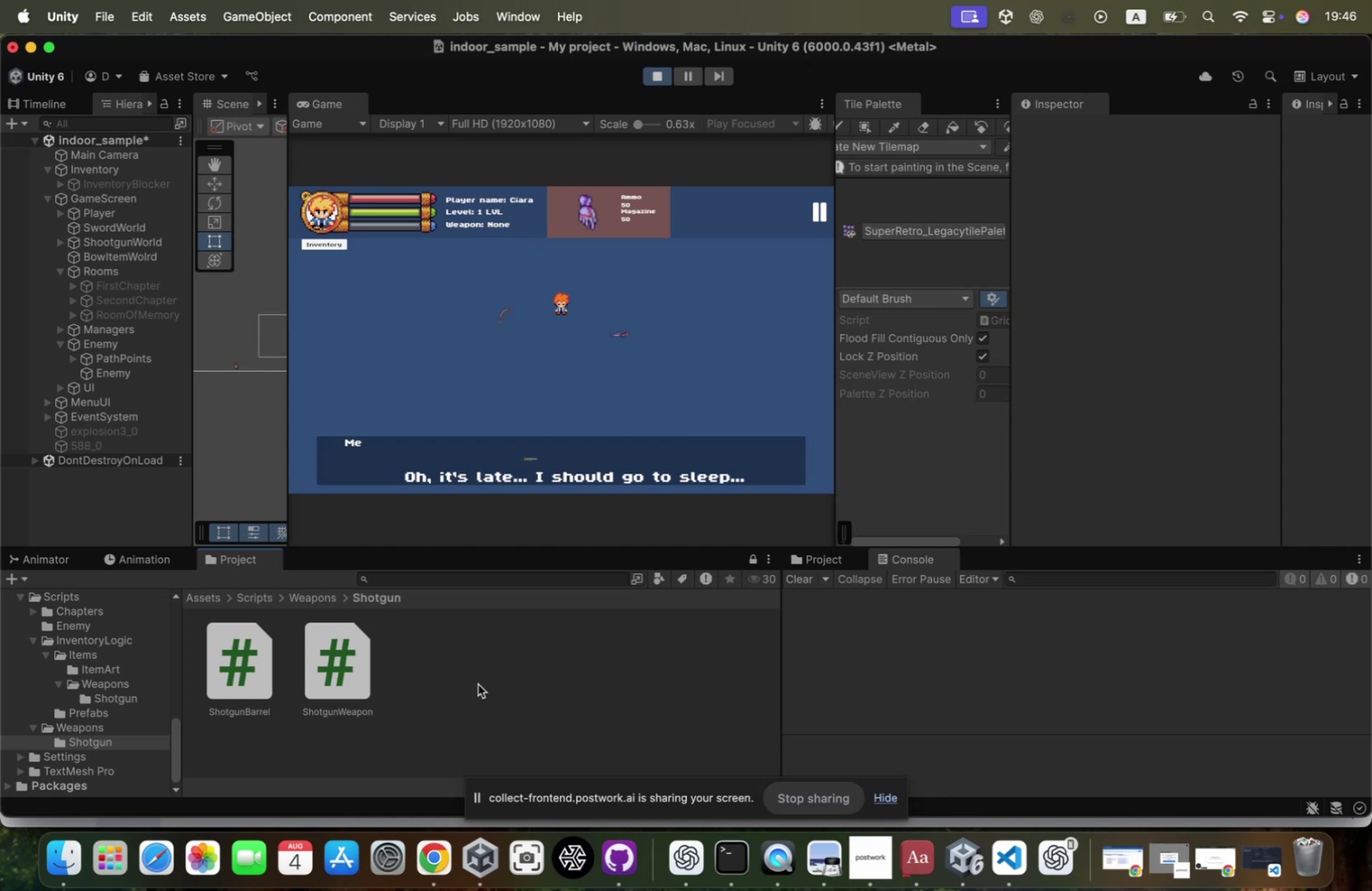 
left_click([807, 277])
 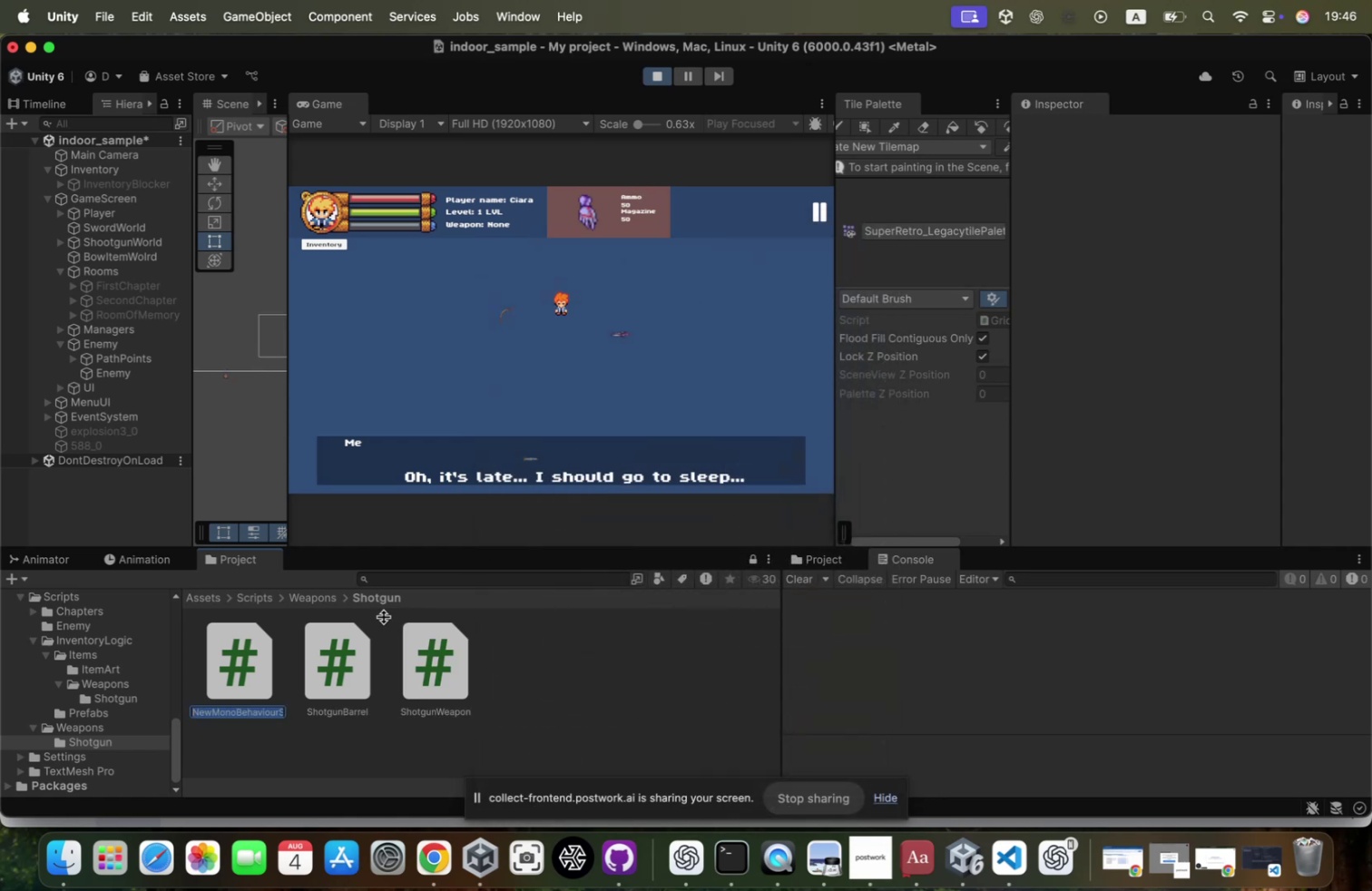 
type(AsssaultRifle)
 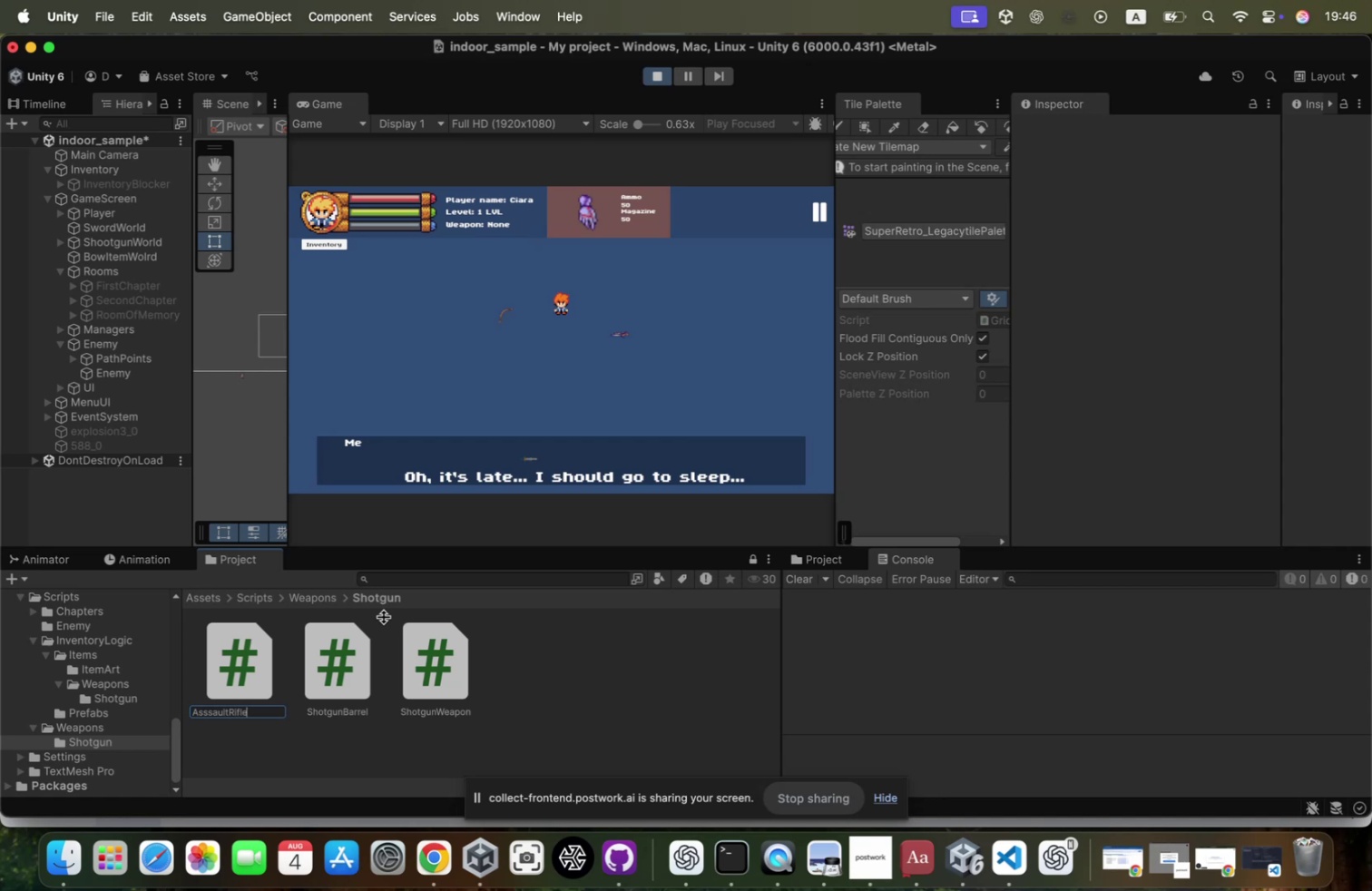 
key(Enter)
 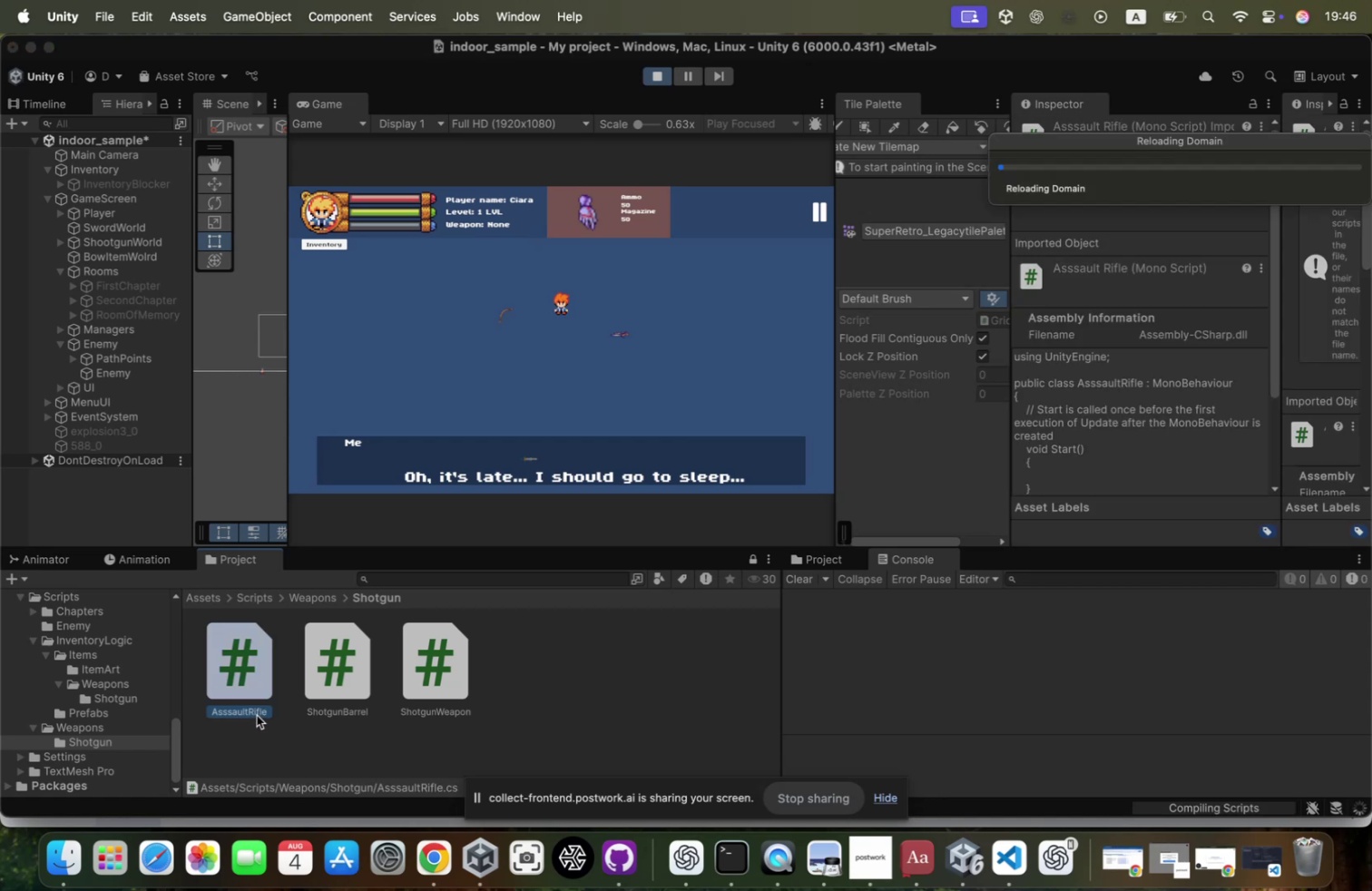 
wait(7.8)
 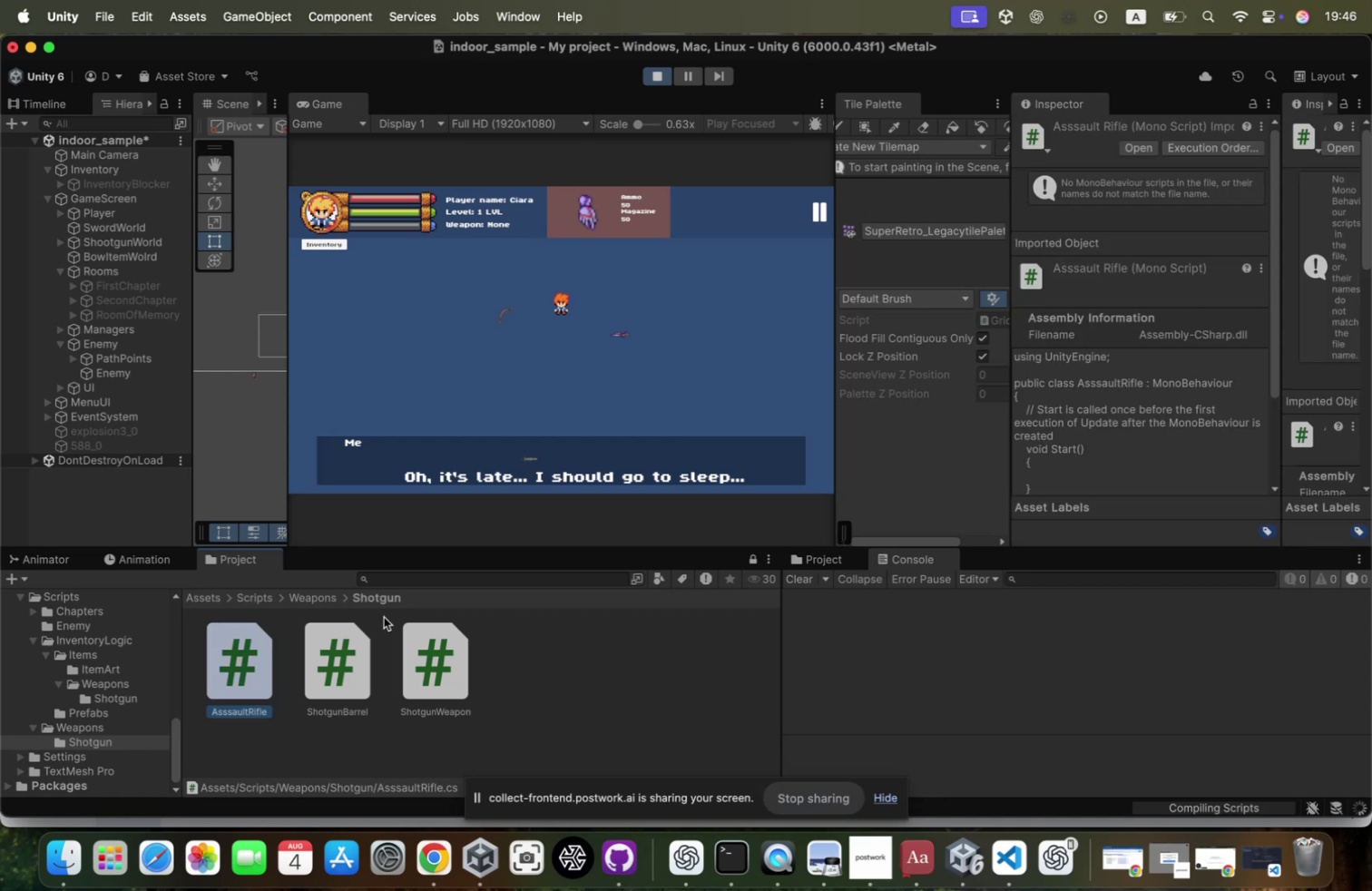 
left_click([261, 715])
 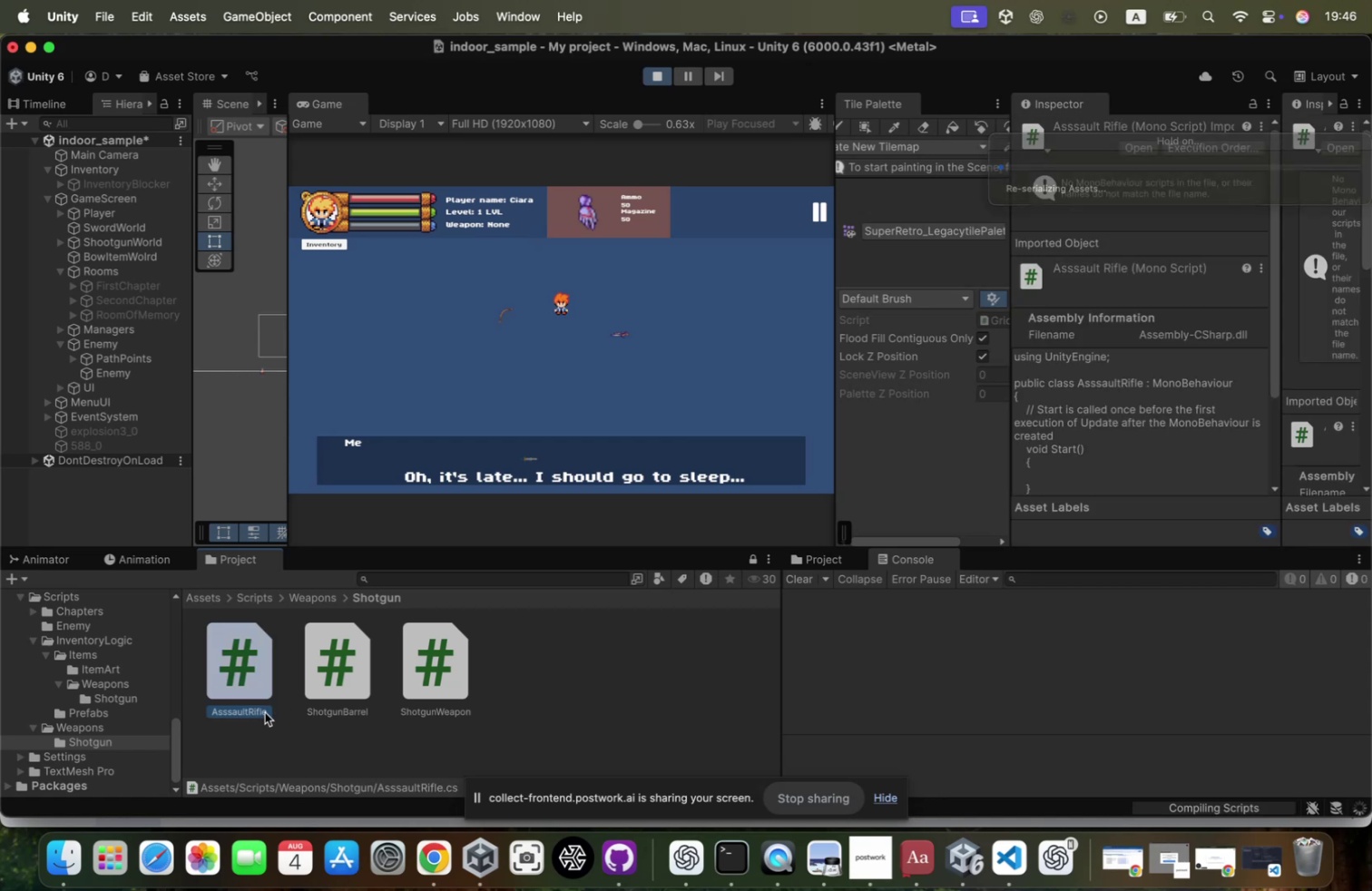 
left_click([265, 711])
 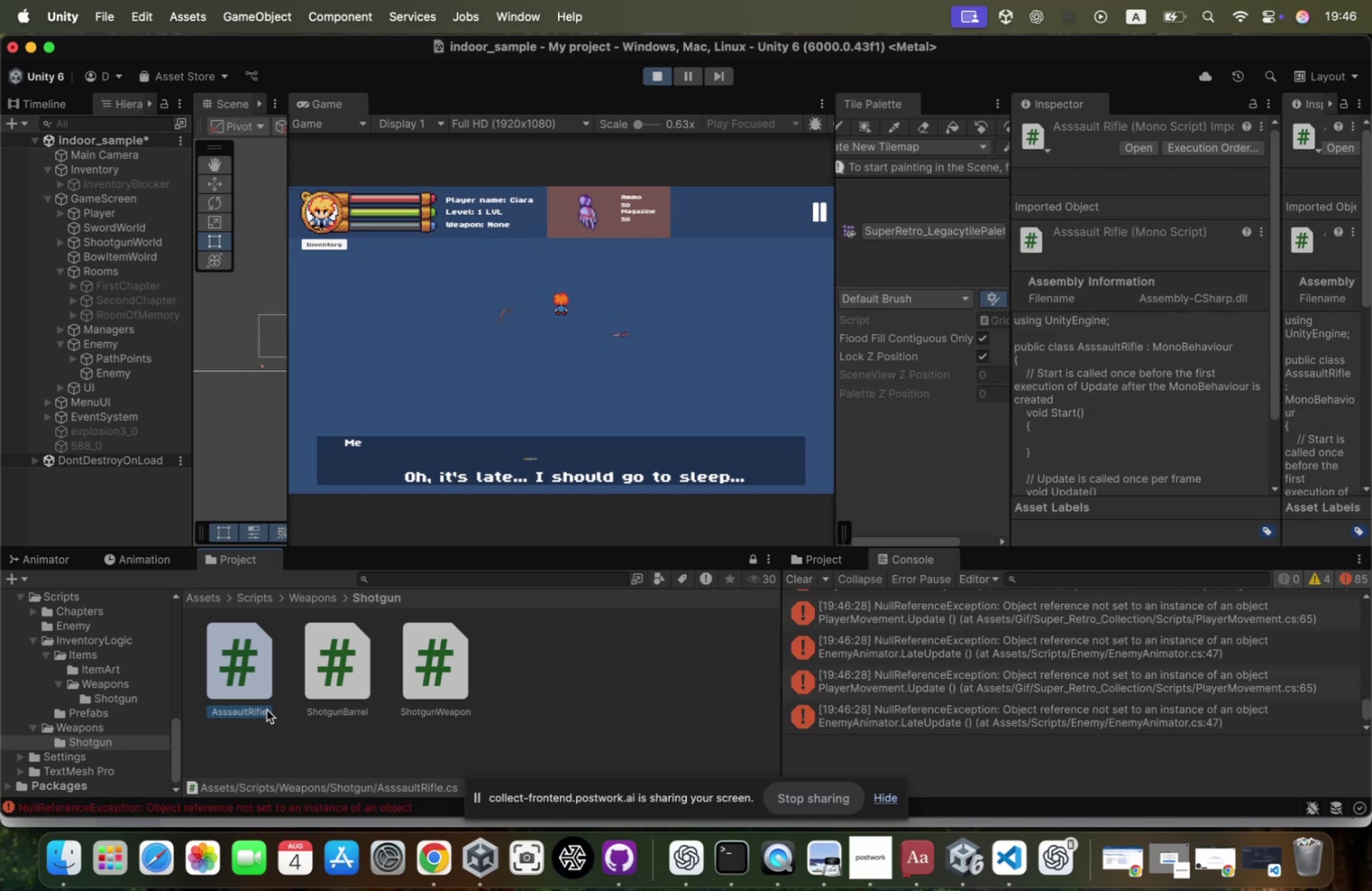 
left_click([266, 710])
 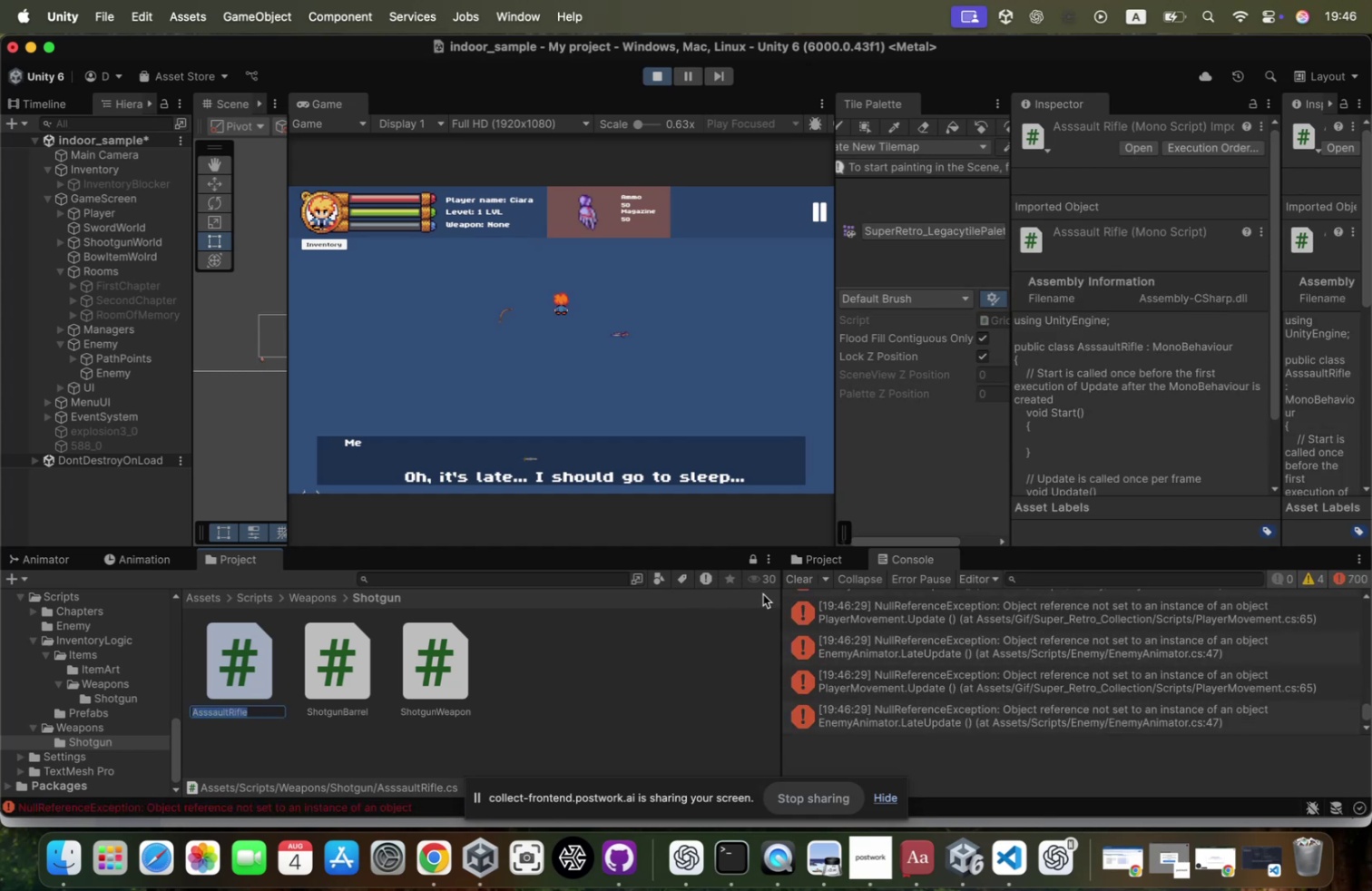 
left_click([804, 572])
 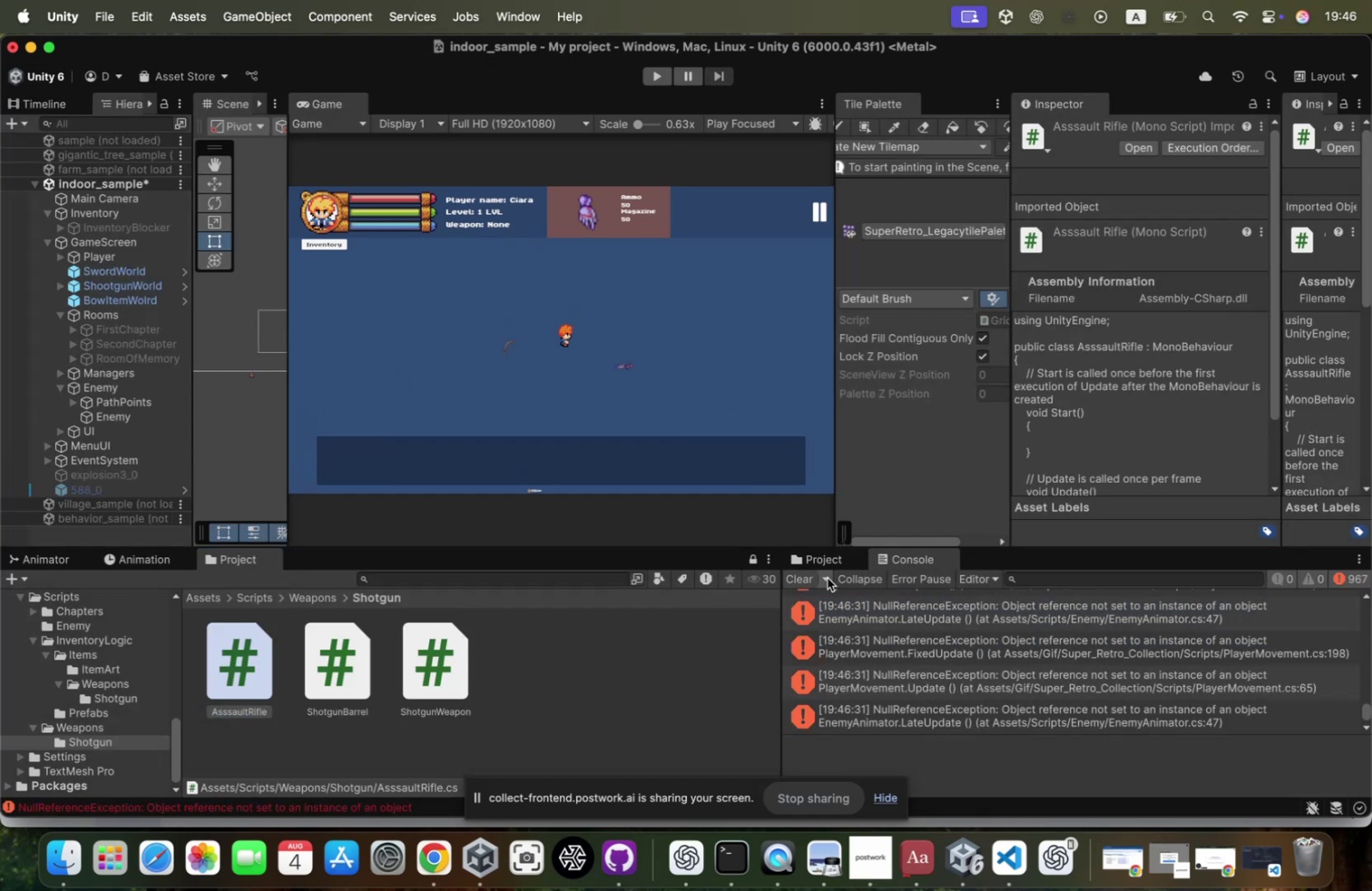 
wait(6.04)
 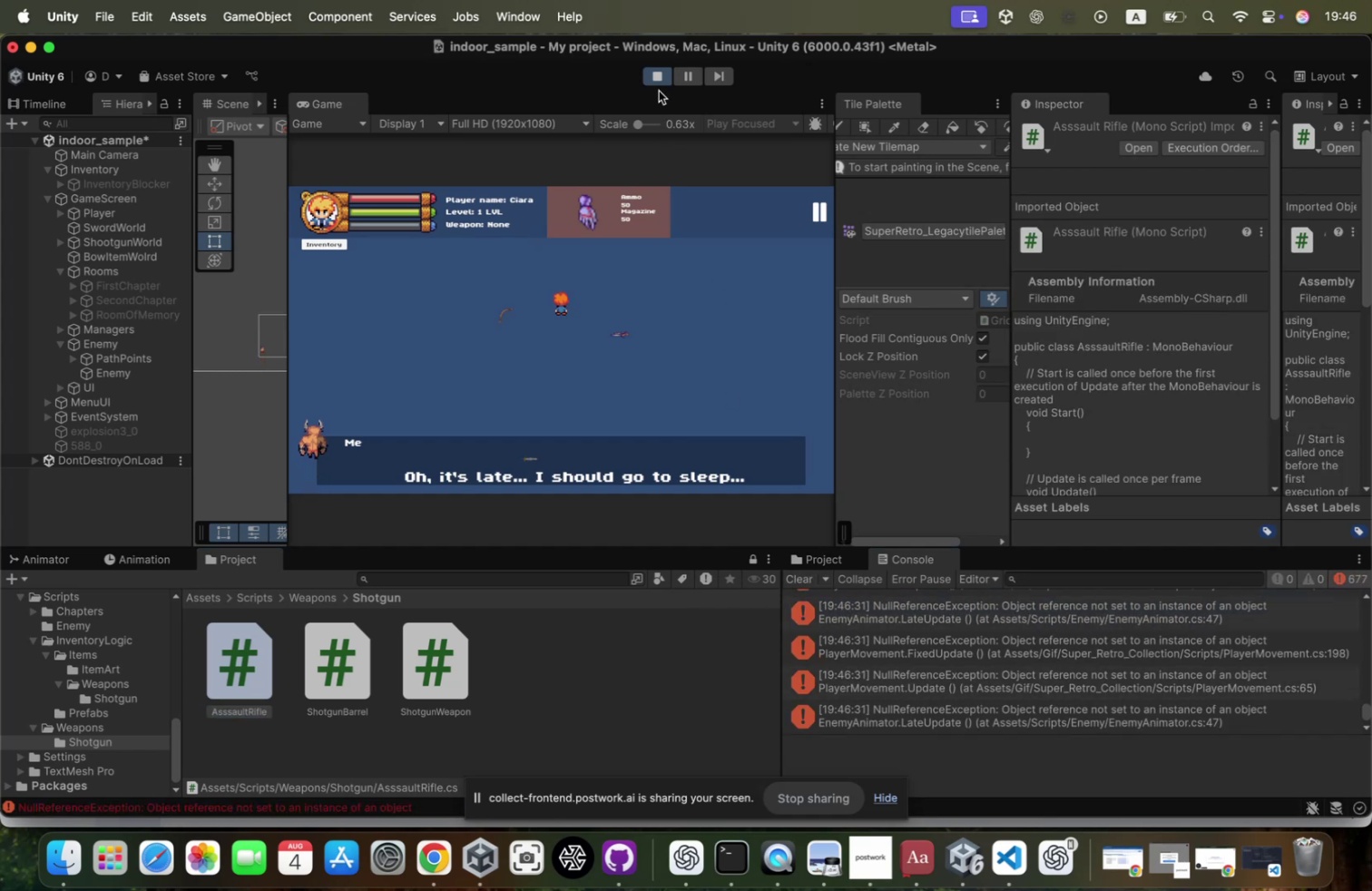 
left_click([222, 710])
 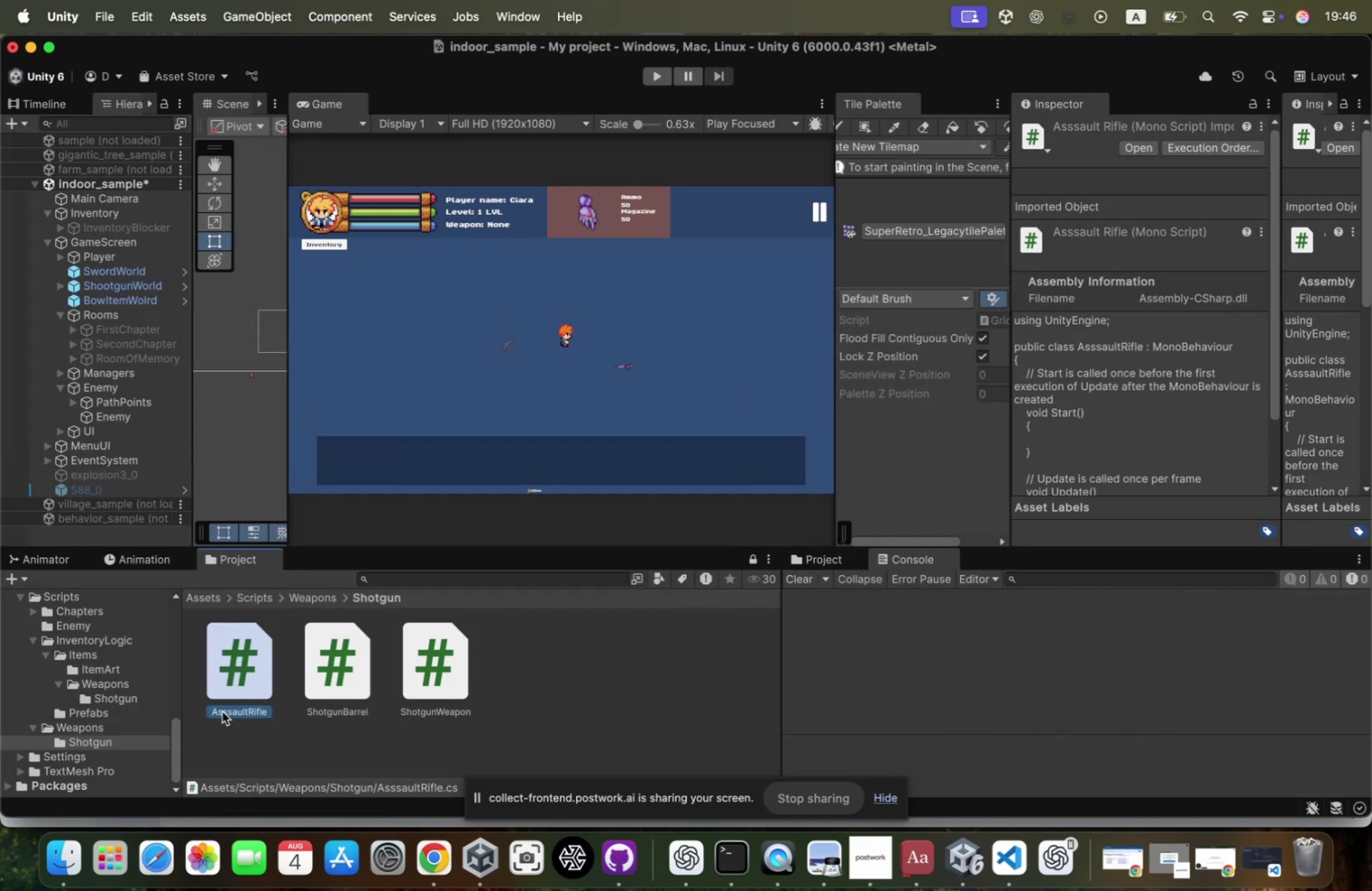 
mouse_move([270, 710])
 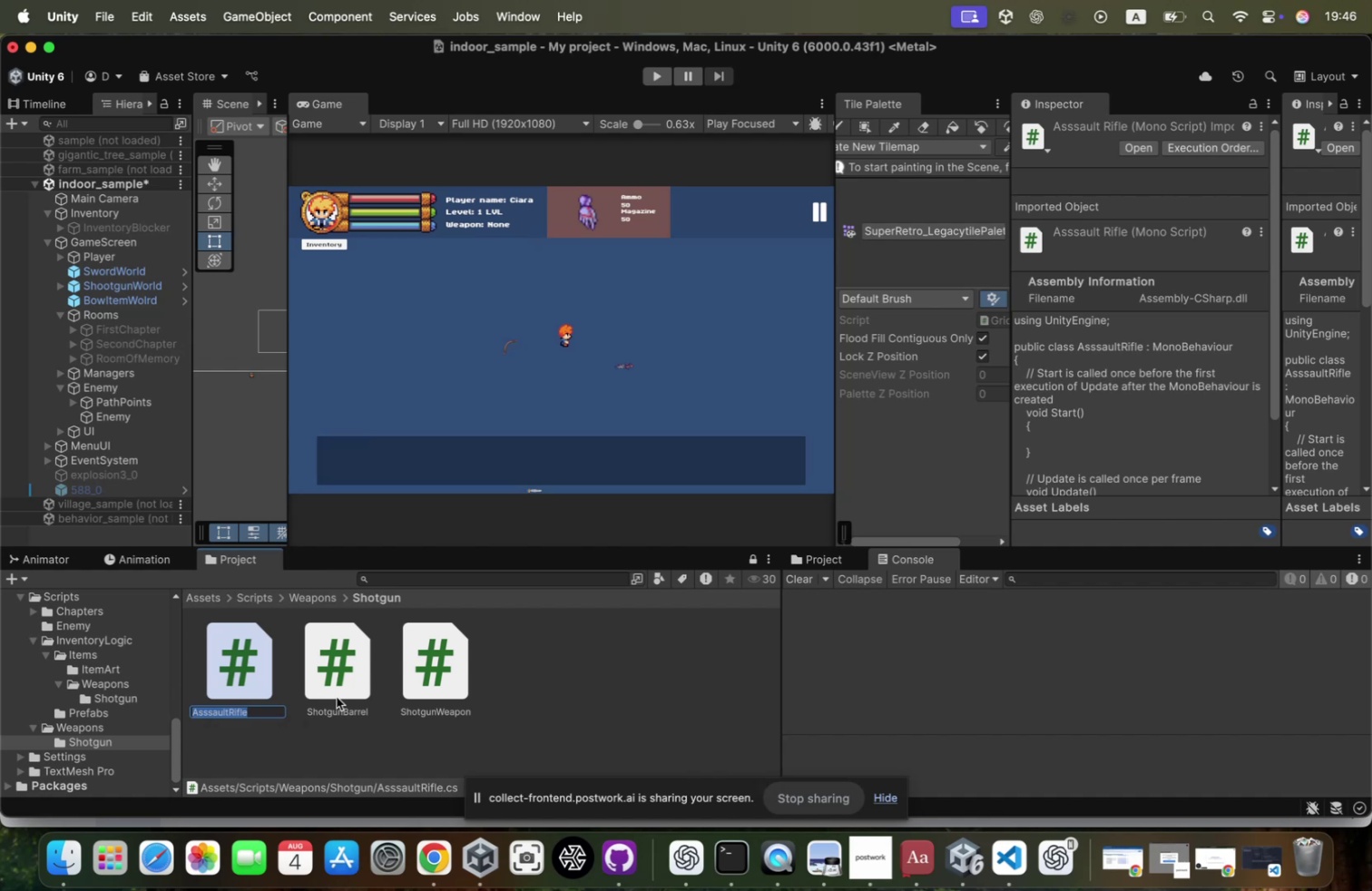 
key(ArrowRight)
 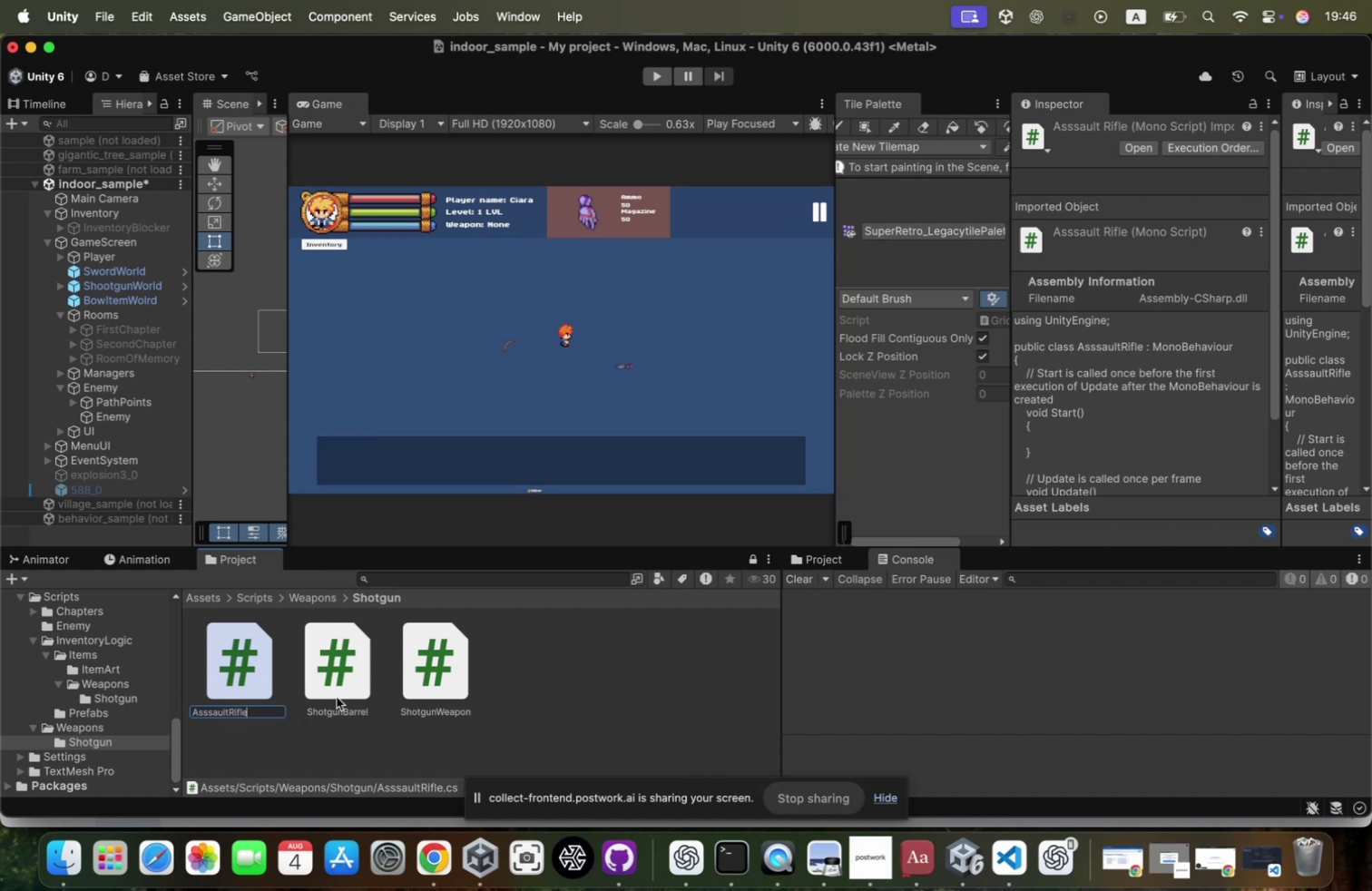 
type(Weapon)
 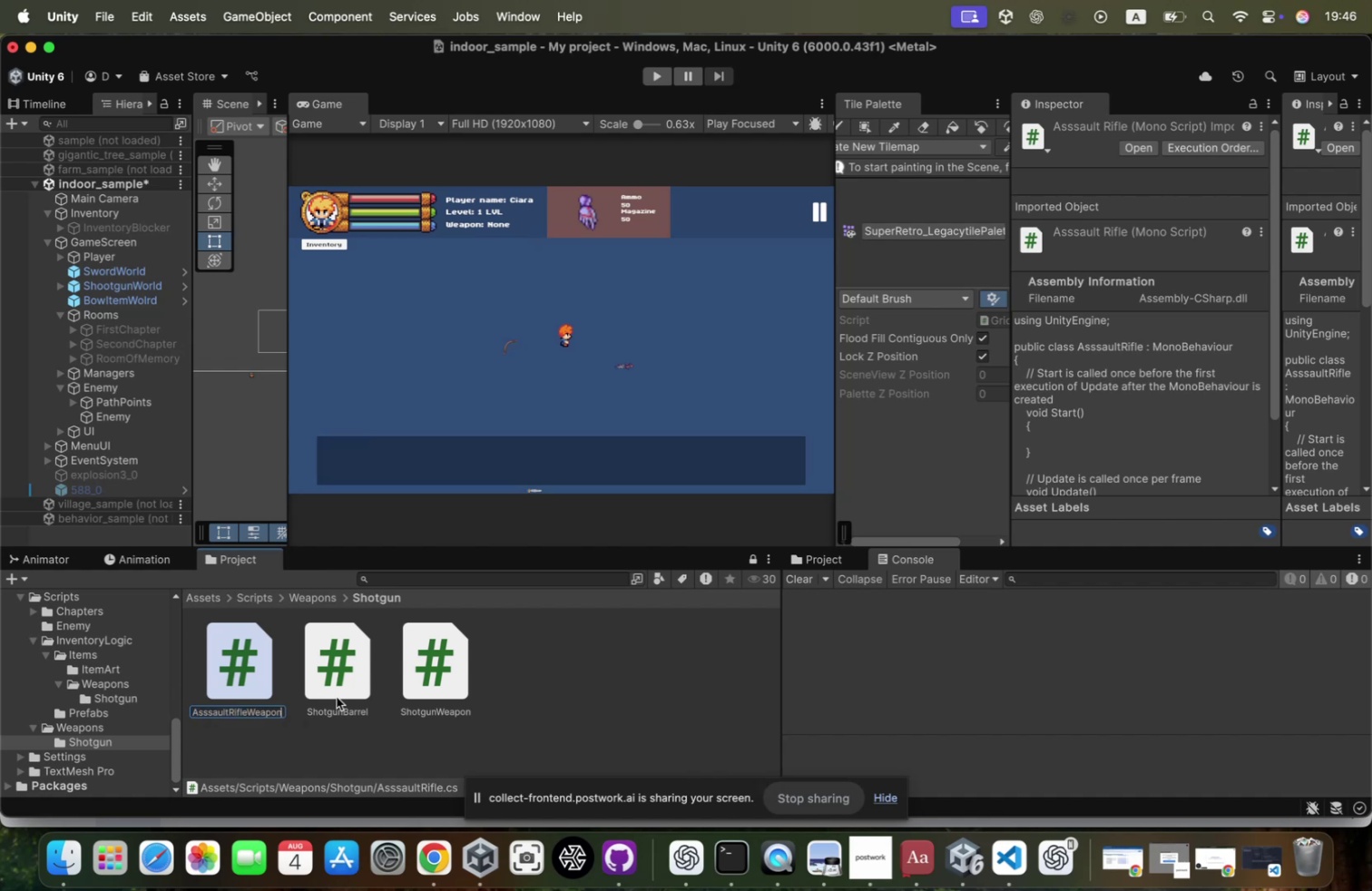 
key(Meta+A)
 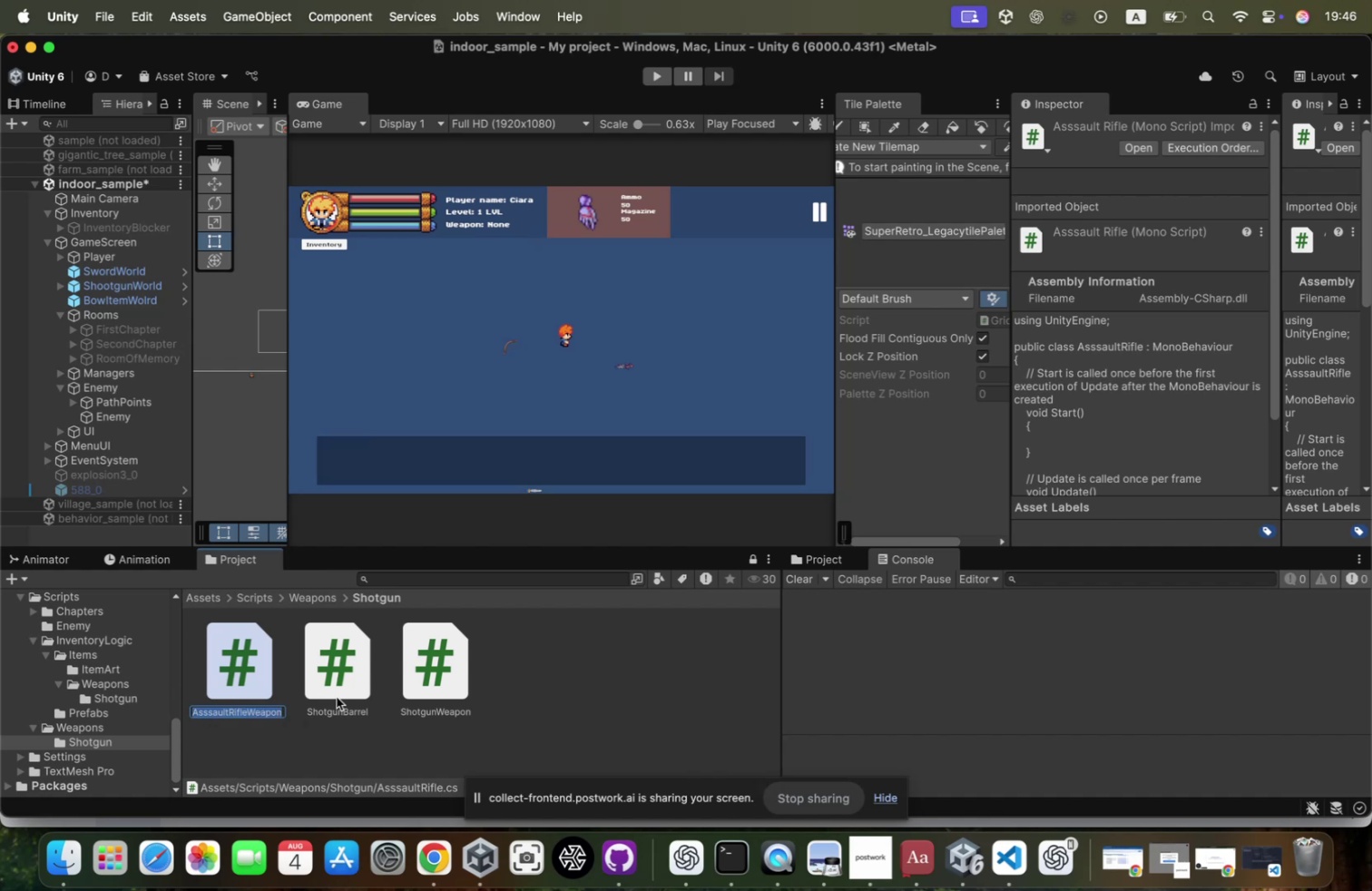 
key(Meta+C)
 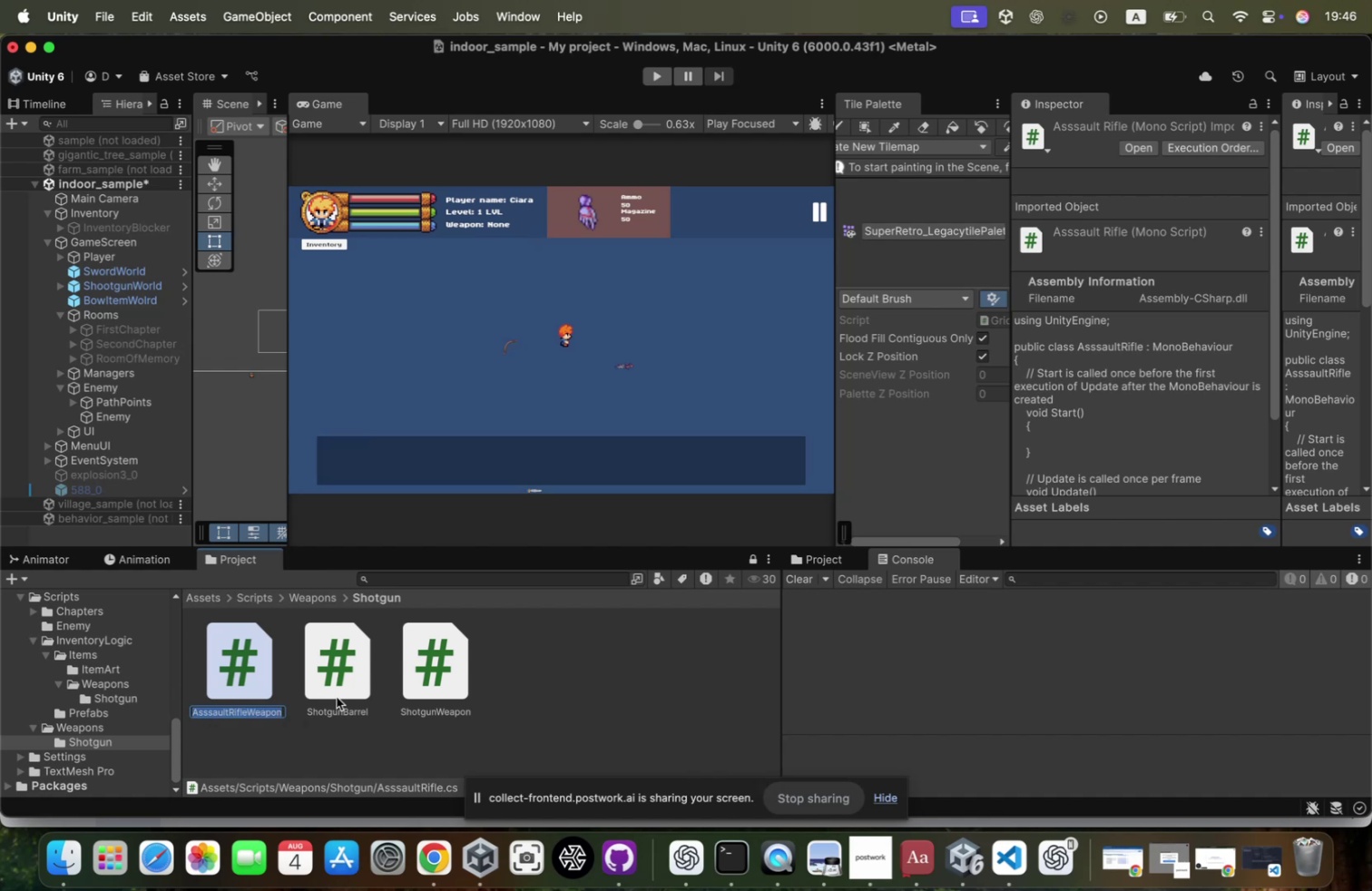 
key(Enter)
 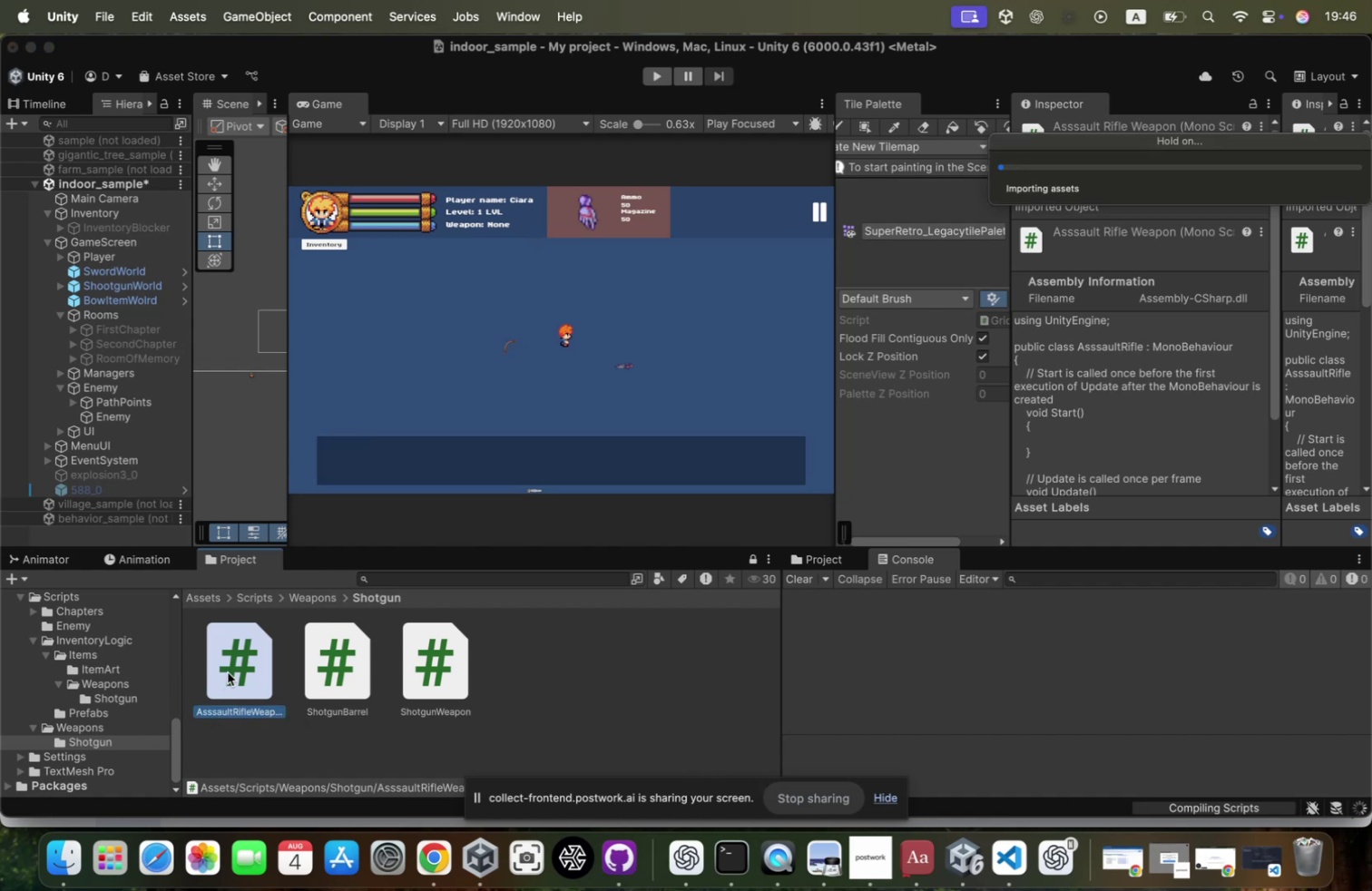 
wait(7.48)
 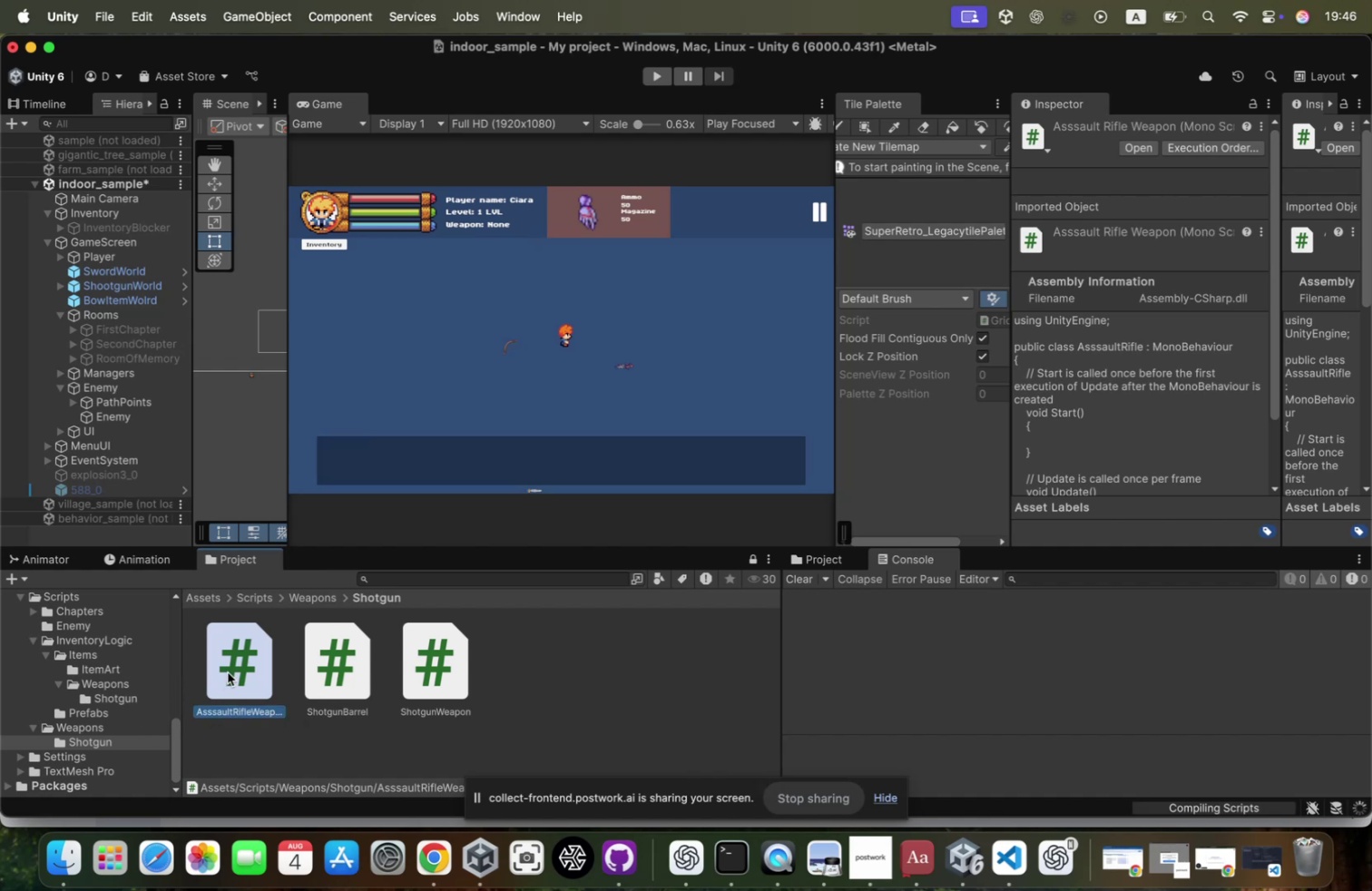 
double_click([232, 672])
 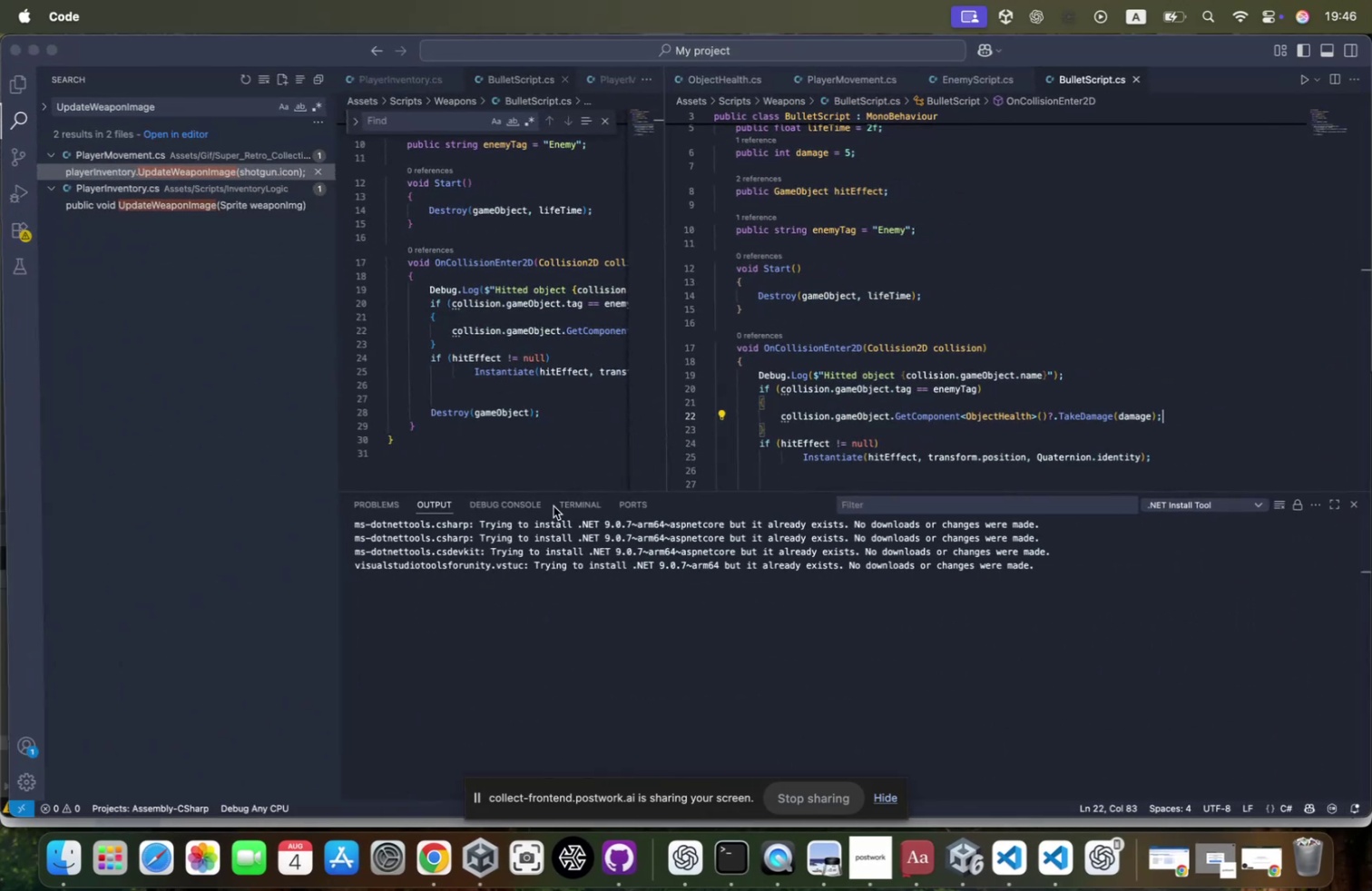 
scroll: coordinate [858, 336], scroll_direction: up, amount: 12.0
 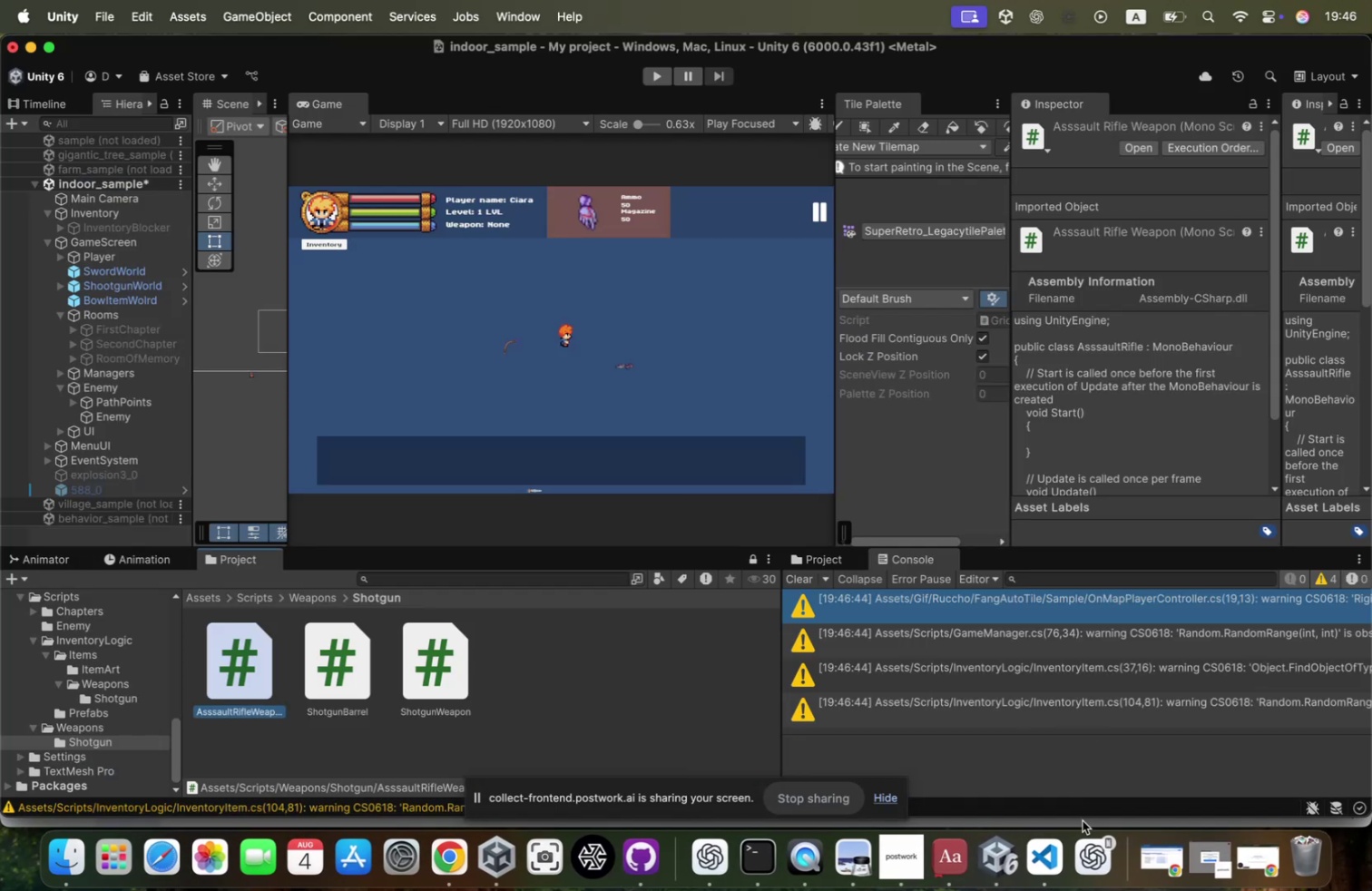 
left_click([1089, 850])
 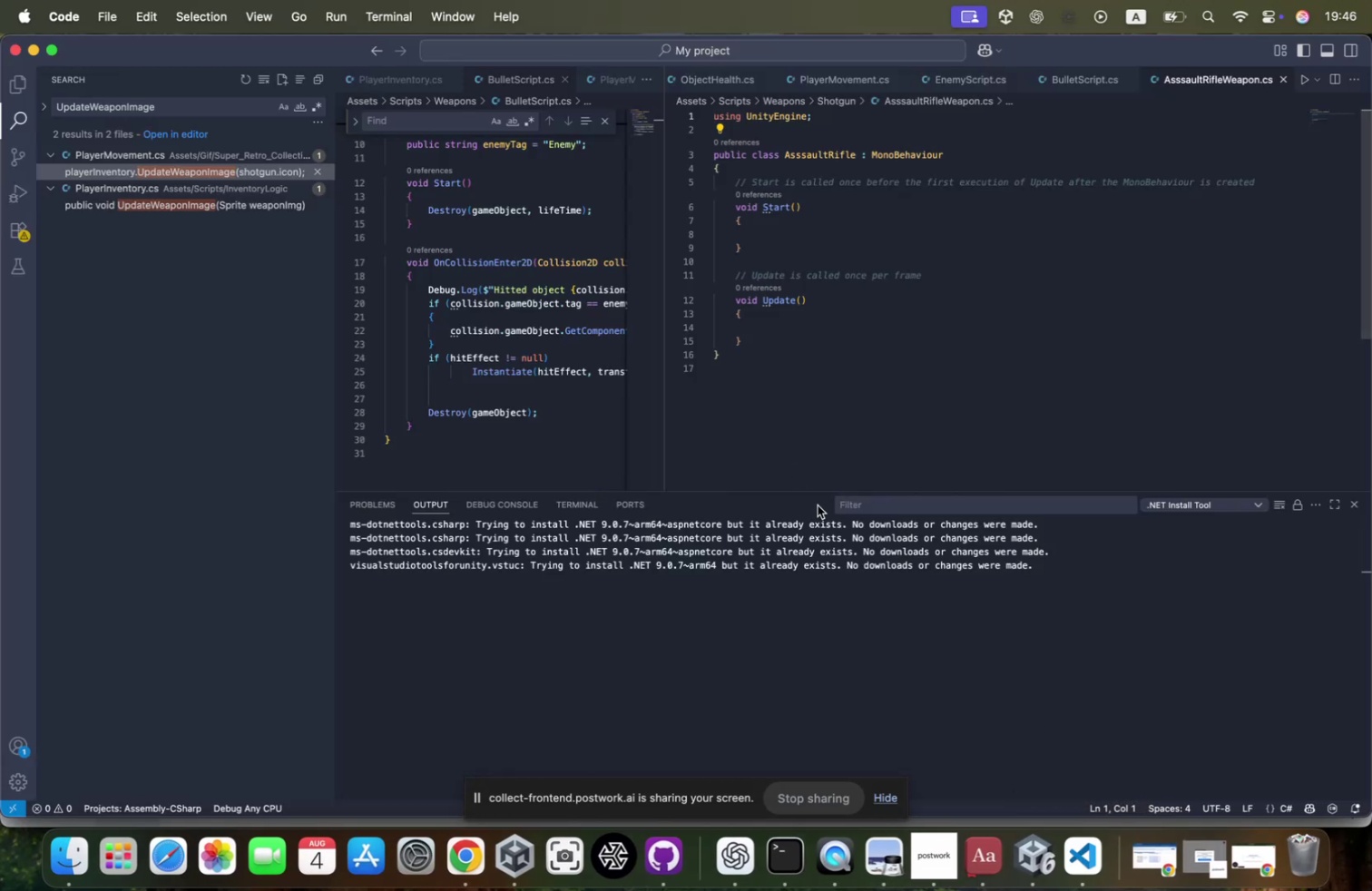 
left_click([838, 330])
 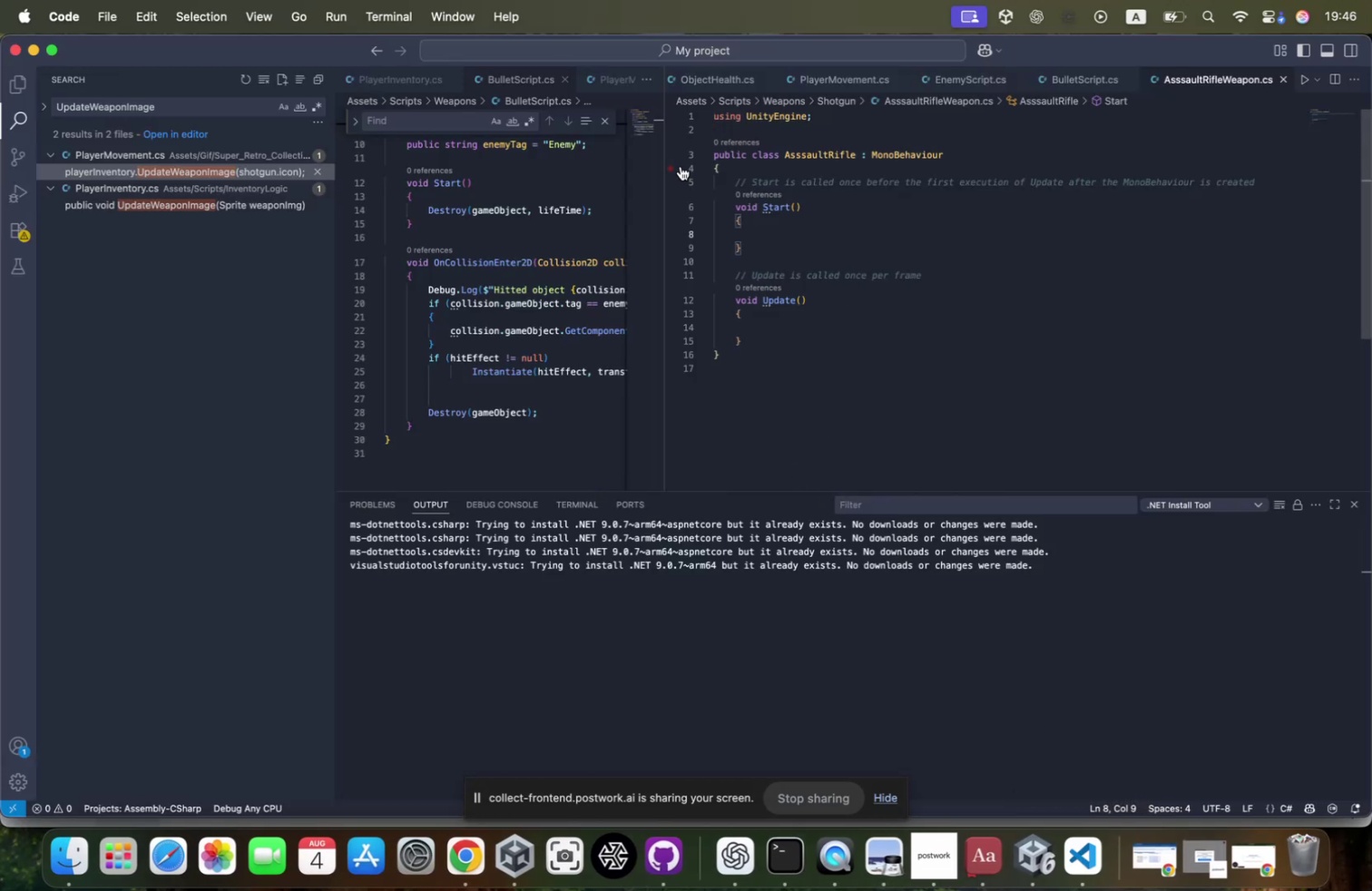 
left_click_drag(start_coordinate=[734, 181], to_coordinate=[867, 333])
 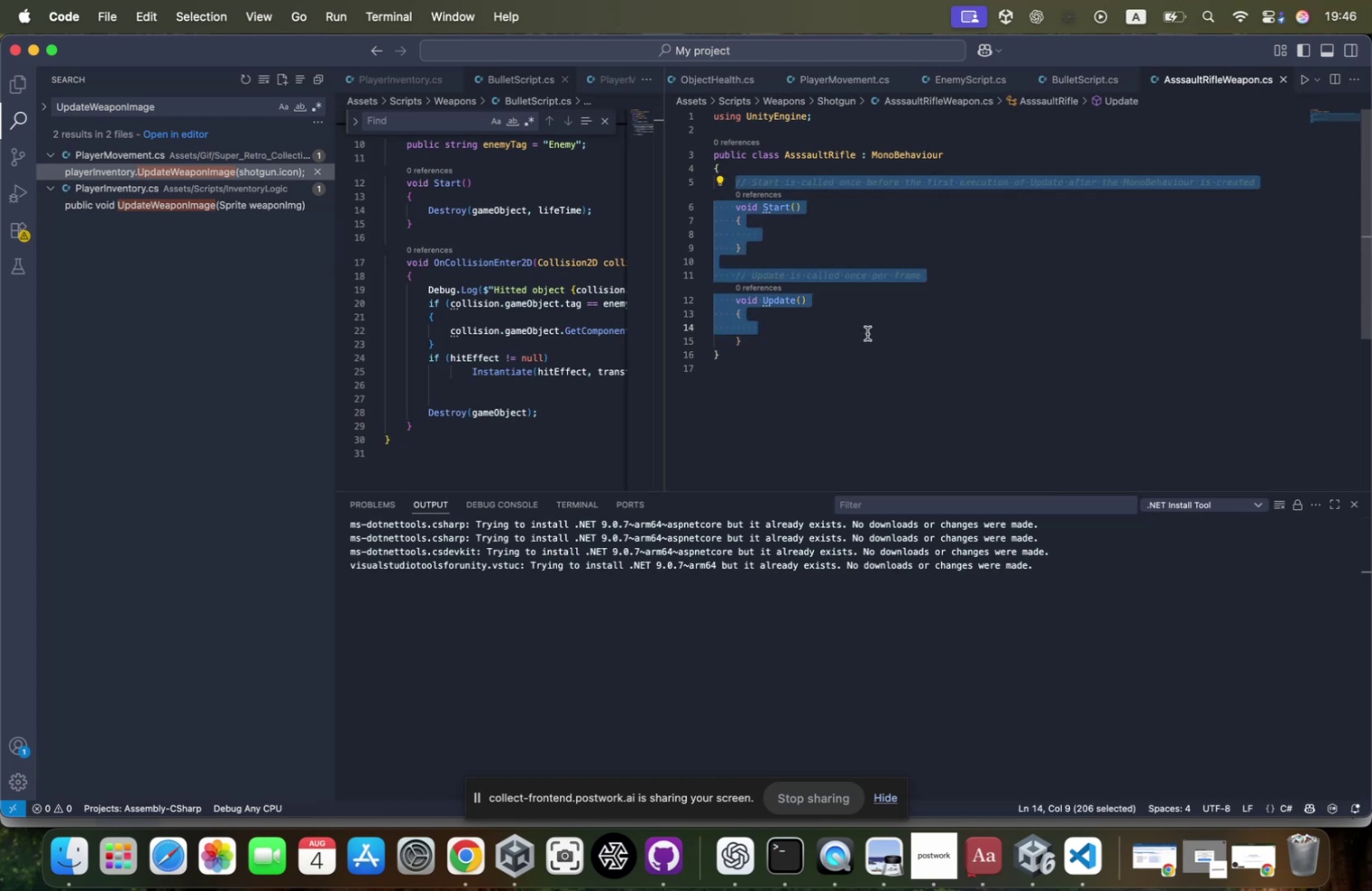 
key(Shift+ArrowDown)
 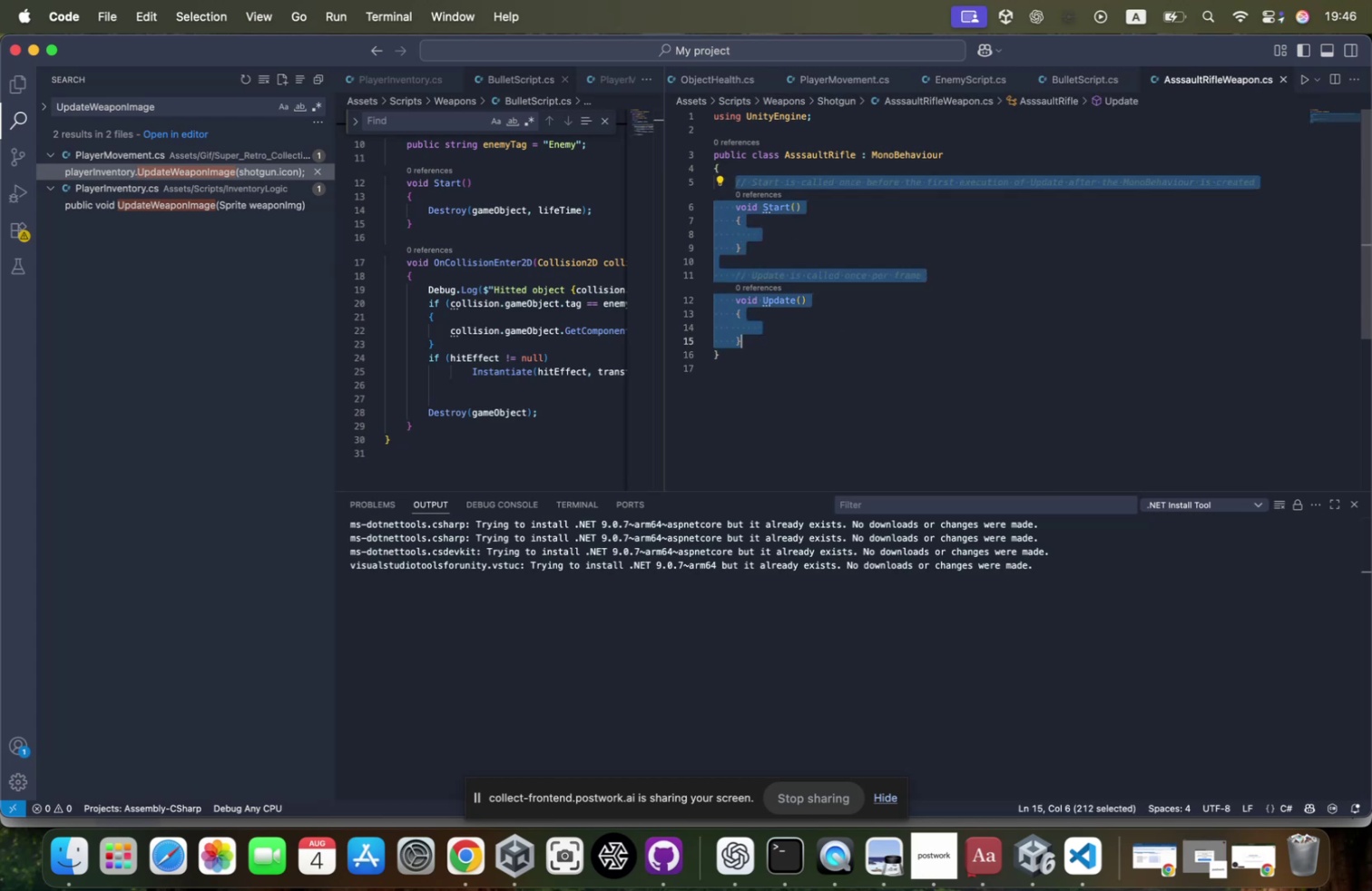 
key(Backspace)
 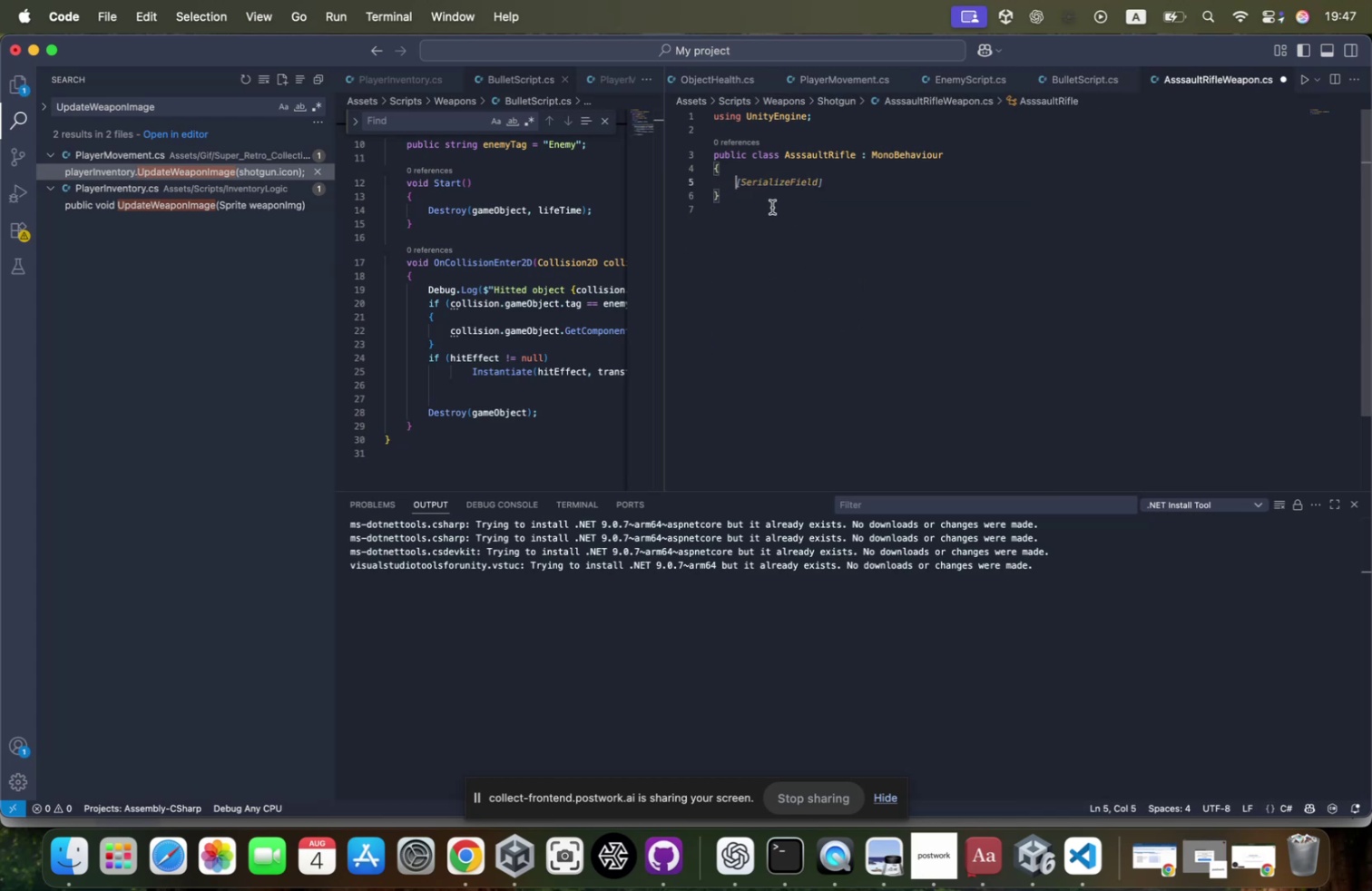 
left_click([815, 137])
 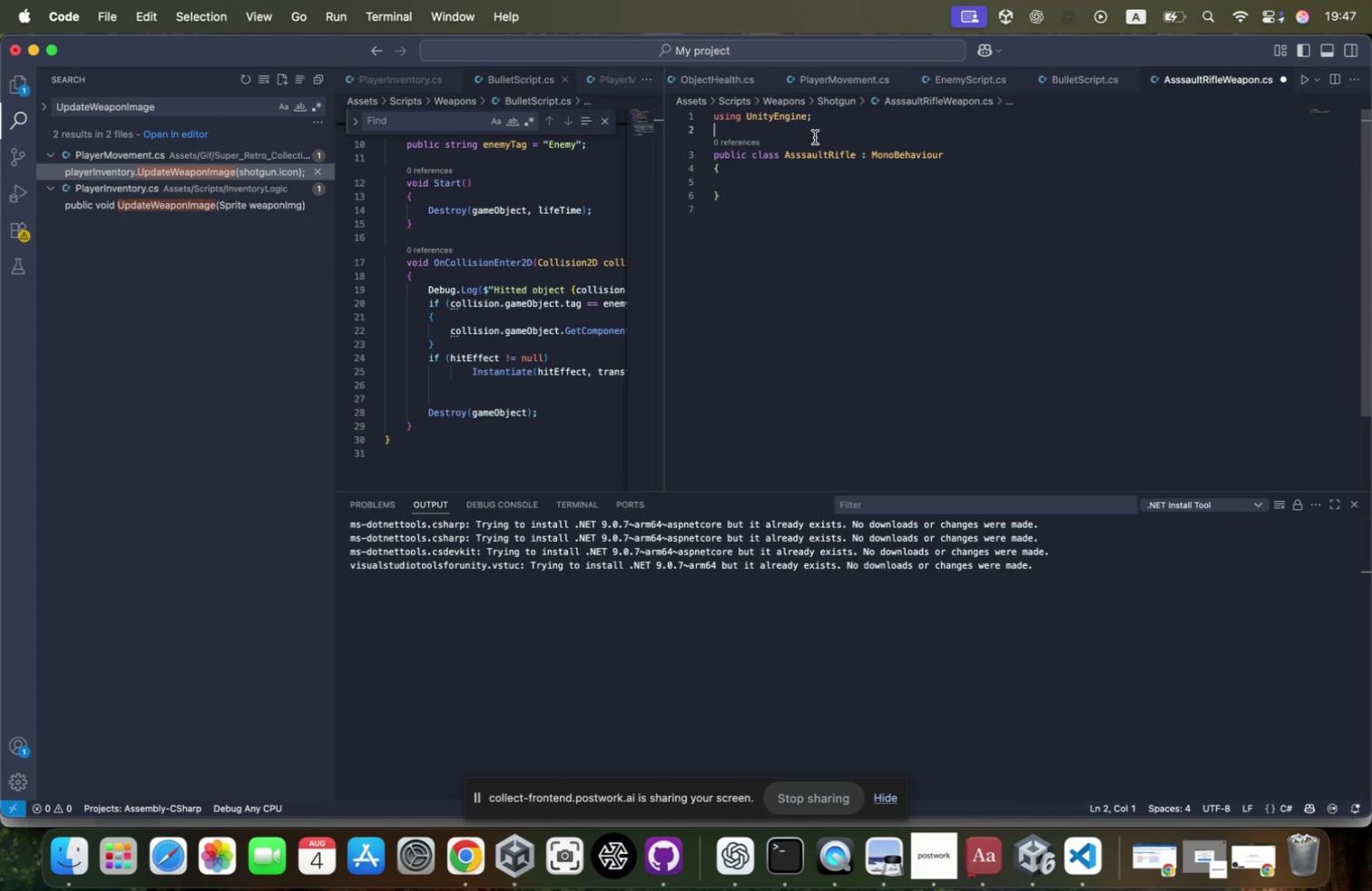 
key(Enter)
 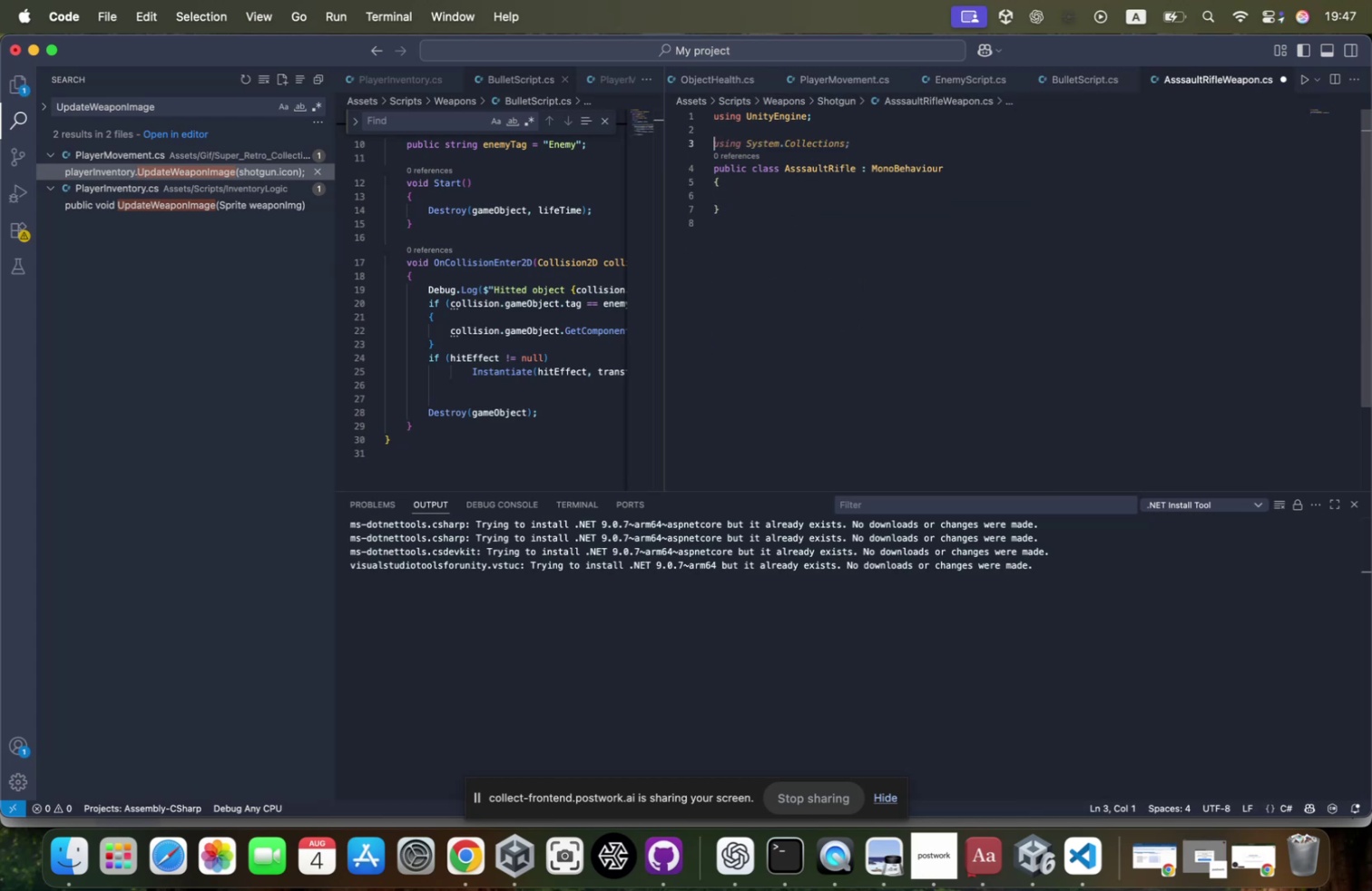 
type({)
key(Backspace)
type([CreateAss)
key(Tab)
type()")
key(Backspace)
key(Backspace)
type(()
 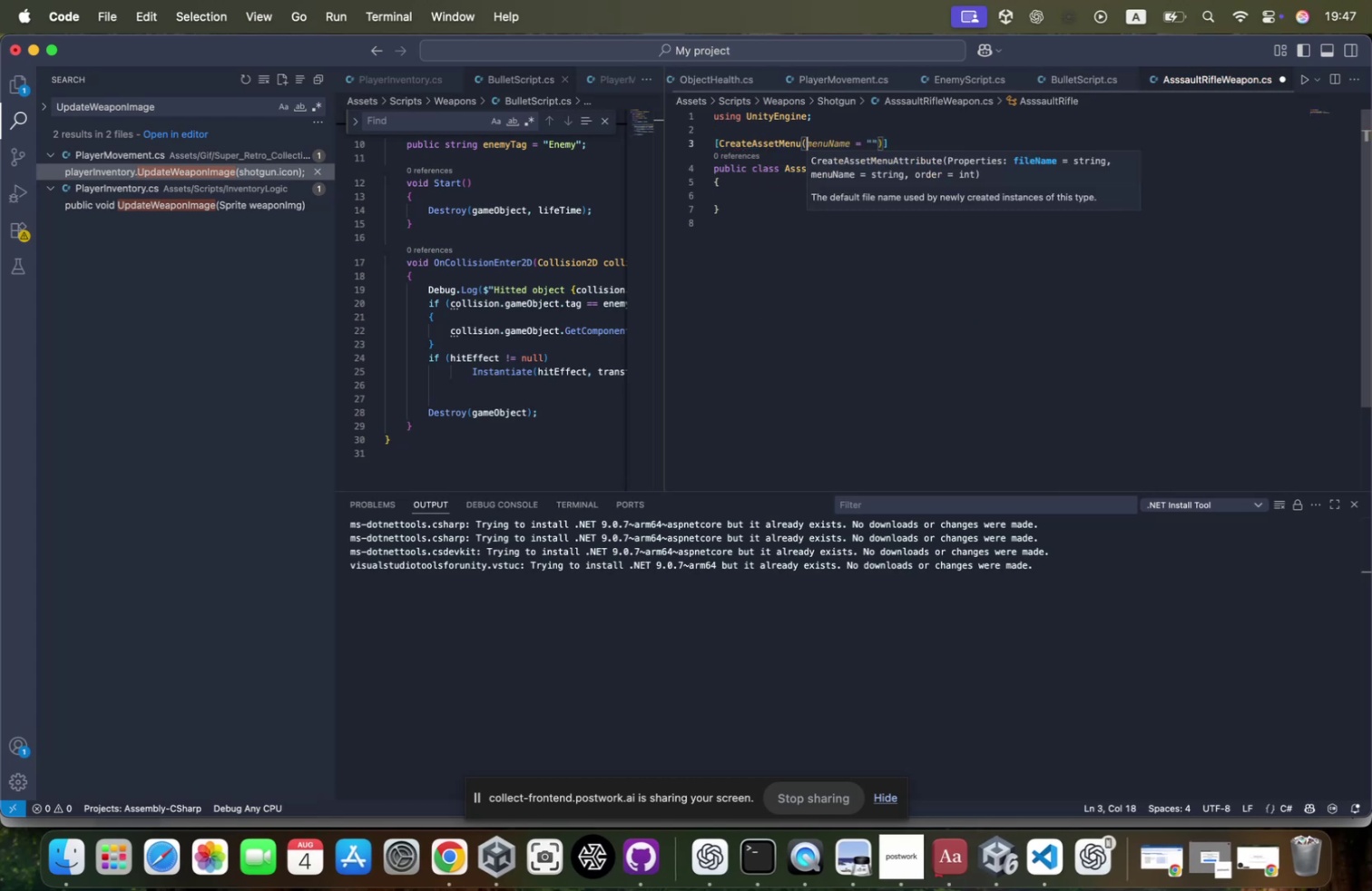 
key(Tab)
type(Weapons/Assault rifle weapon)
 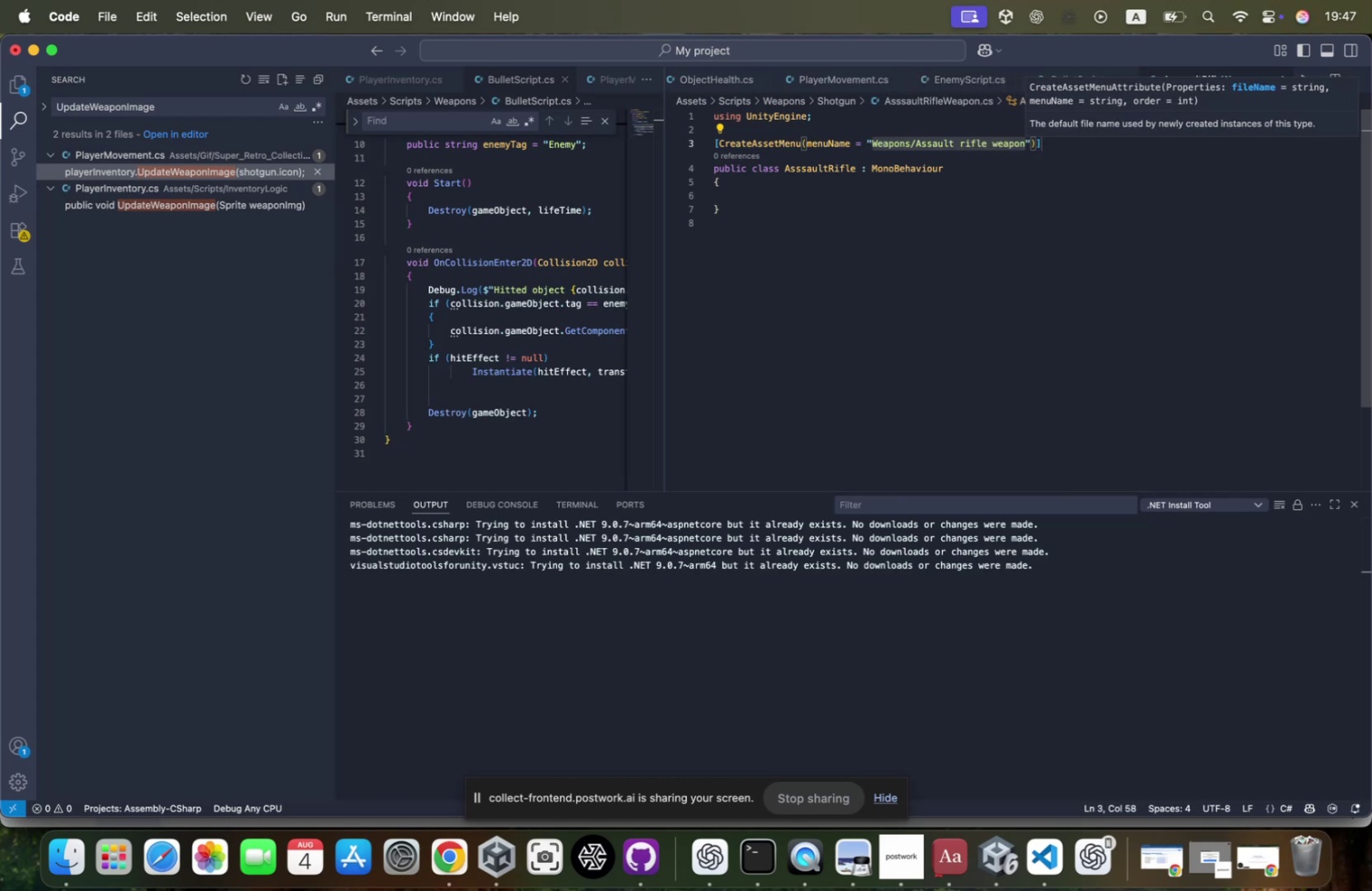 
key(ArrowRight)
 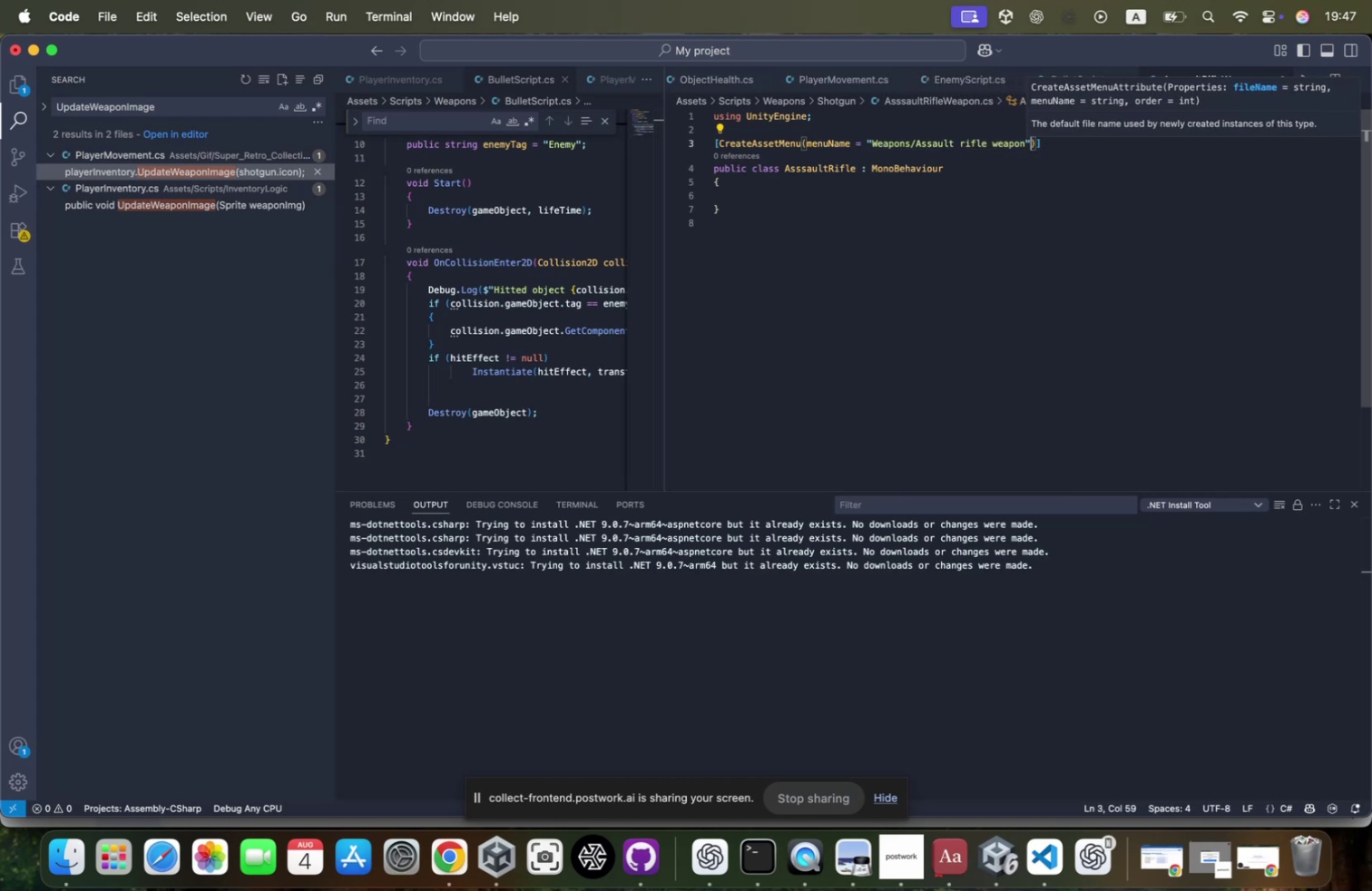 
key(ArrowRight)
 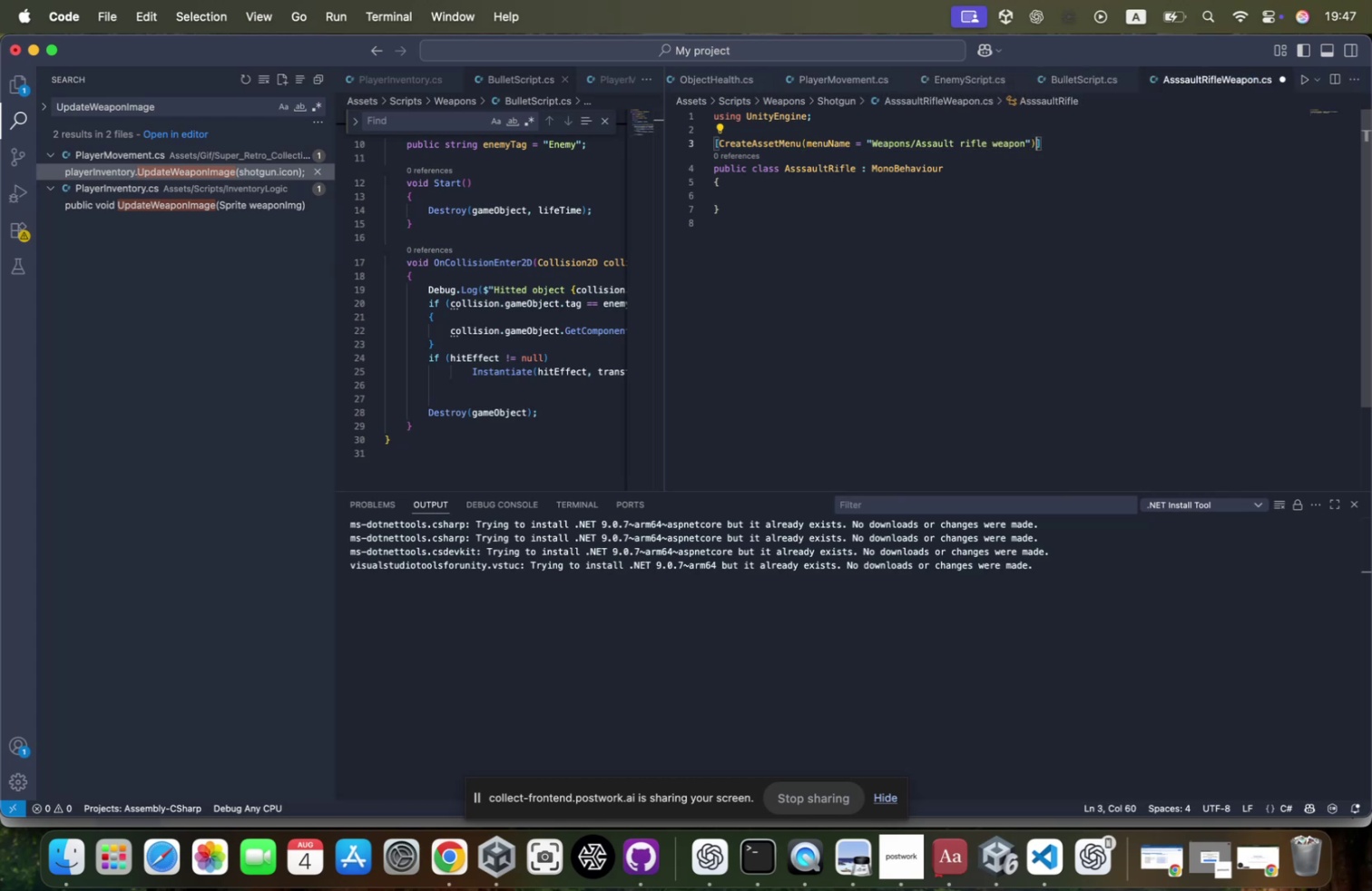 
key(ArrowRight)
 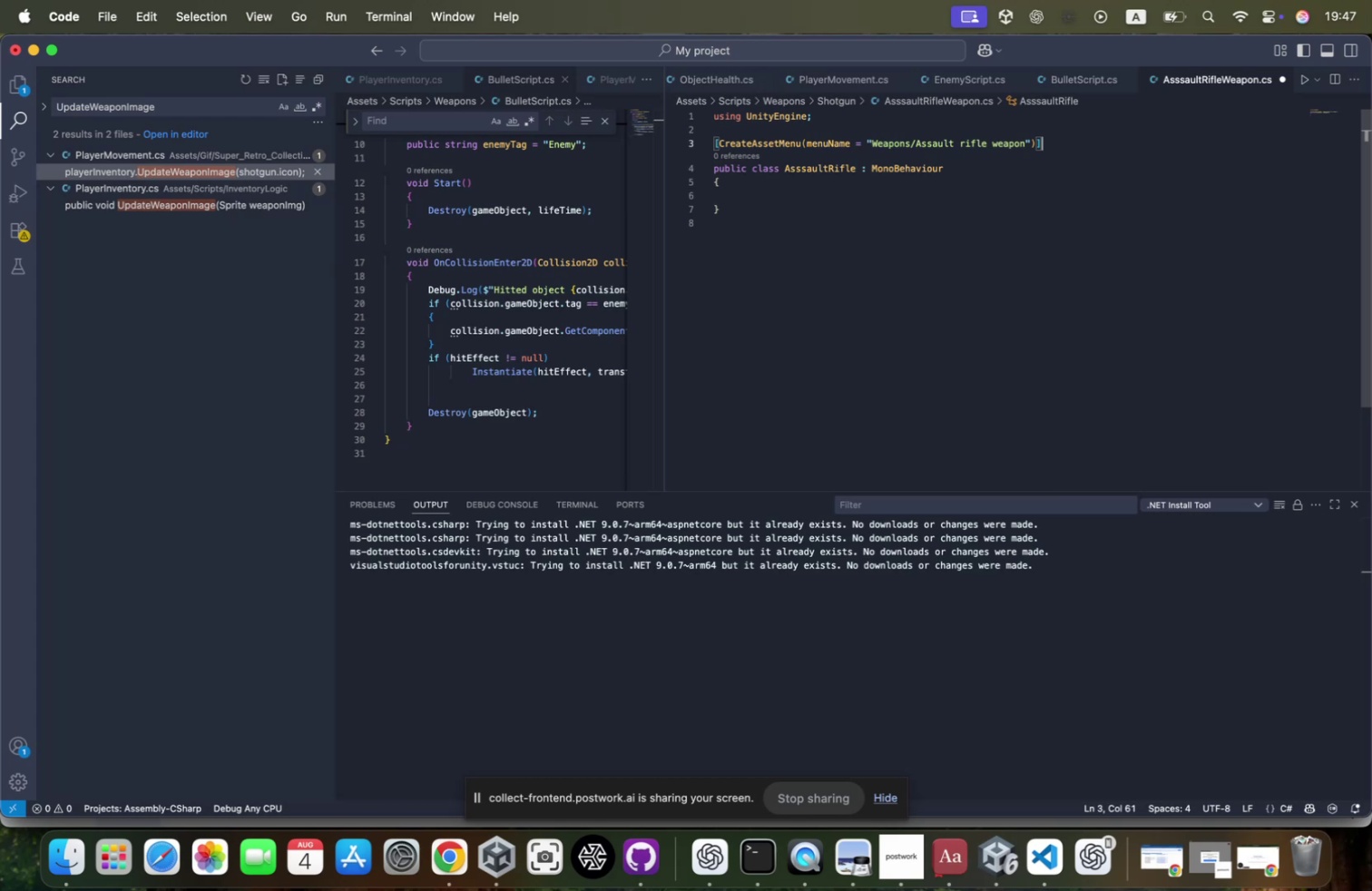 
key(ArrowDown)
 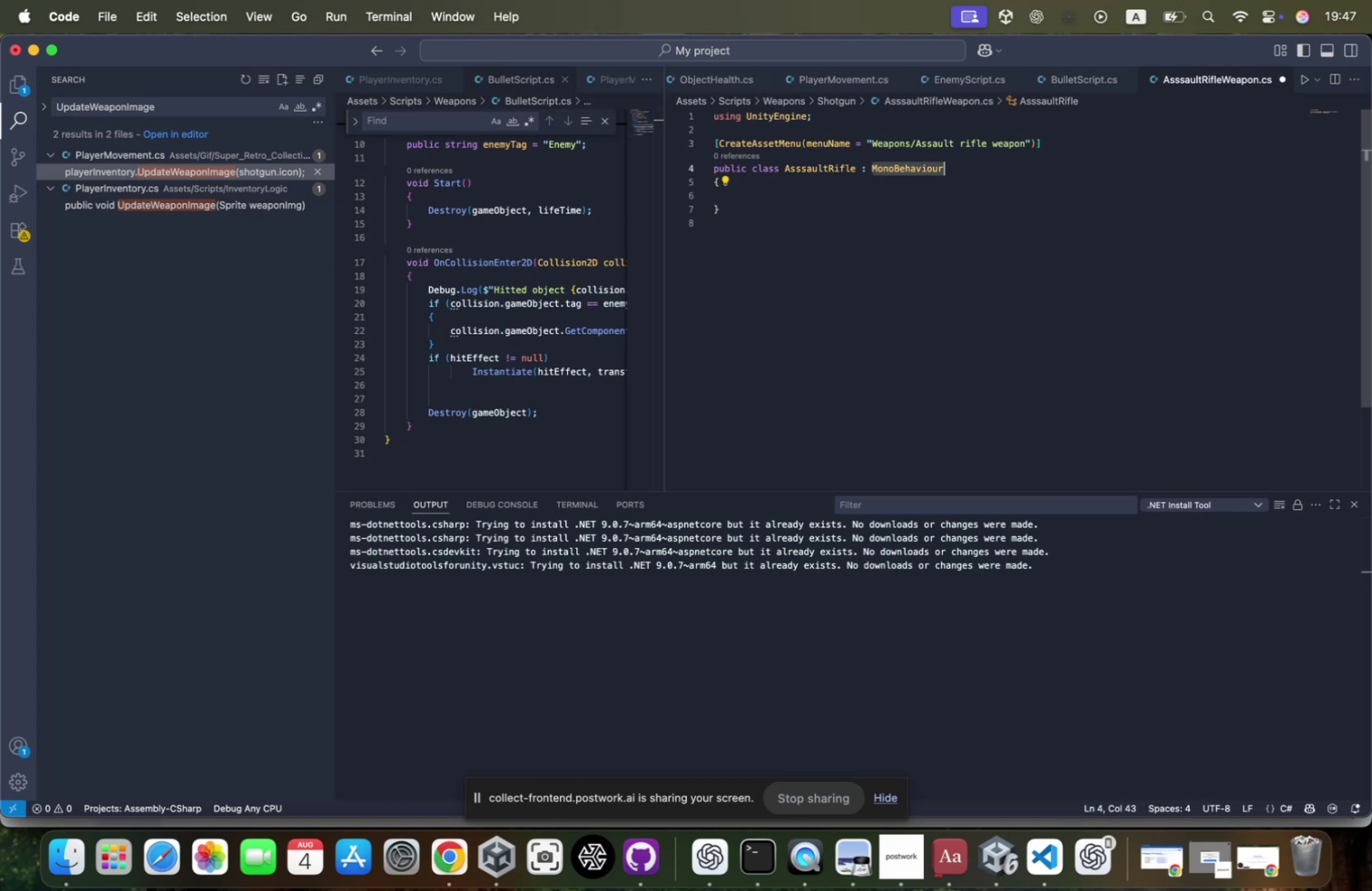 
key(Backspace)
key(Backspace)
key(Backspace)
key(Backspace)
key(Backspace)
key(Backspace)
key(Backspace)
key(Backspace)
key(Backspace)
key(Backspace)
key(Backspace)
key(Backspace)
key(Backspace)
type(weapon)
key(Tab)
 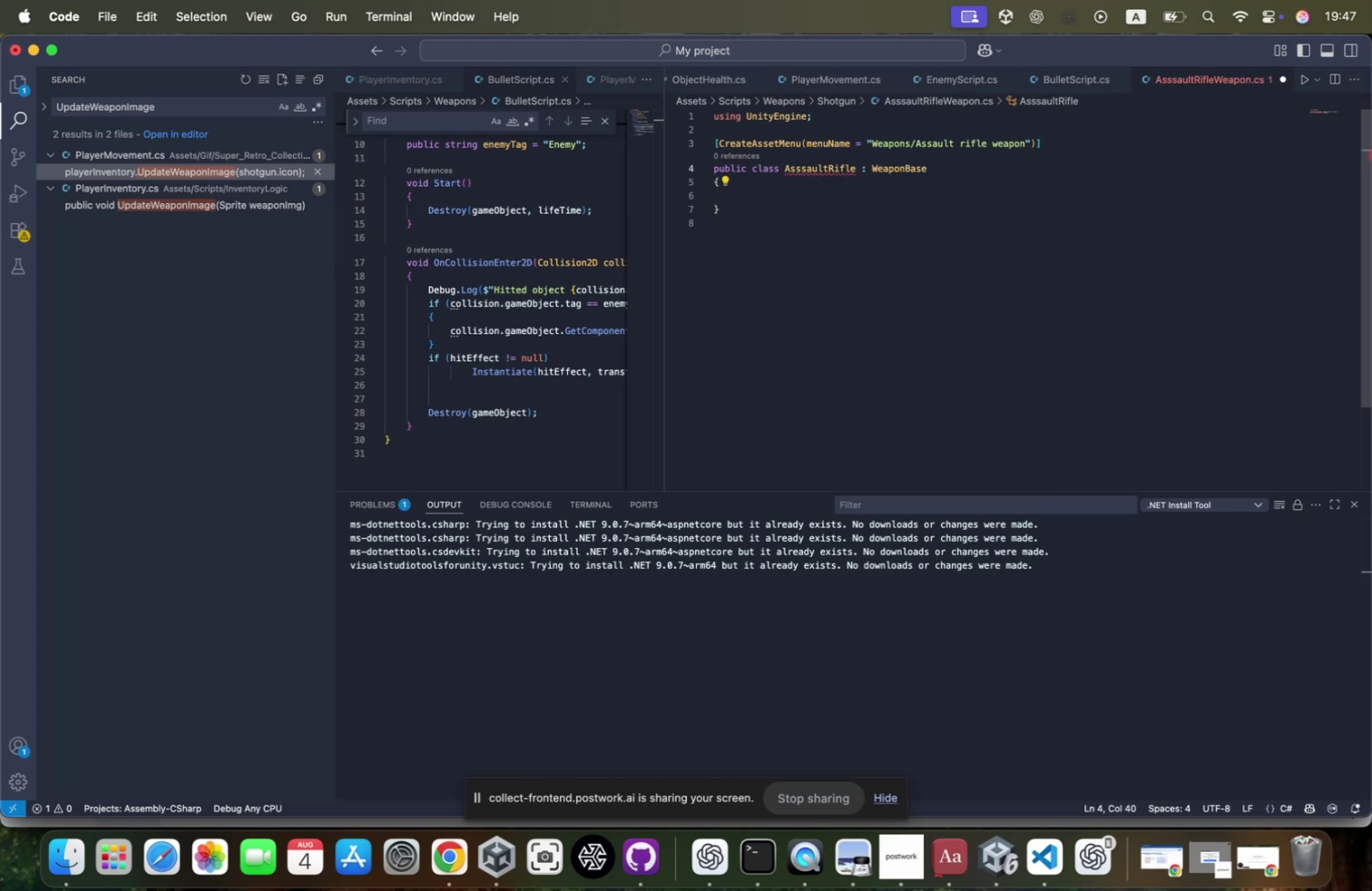 
key(ArrowDown)
 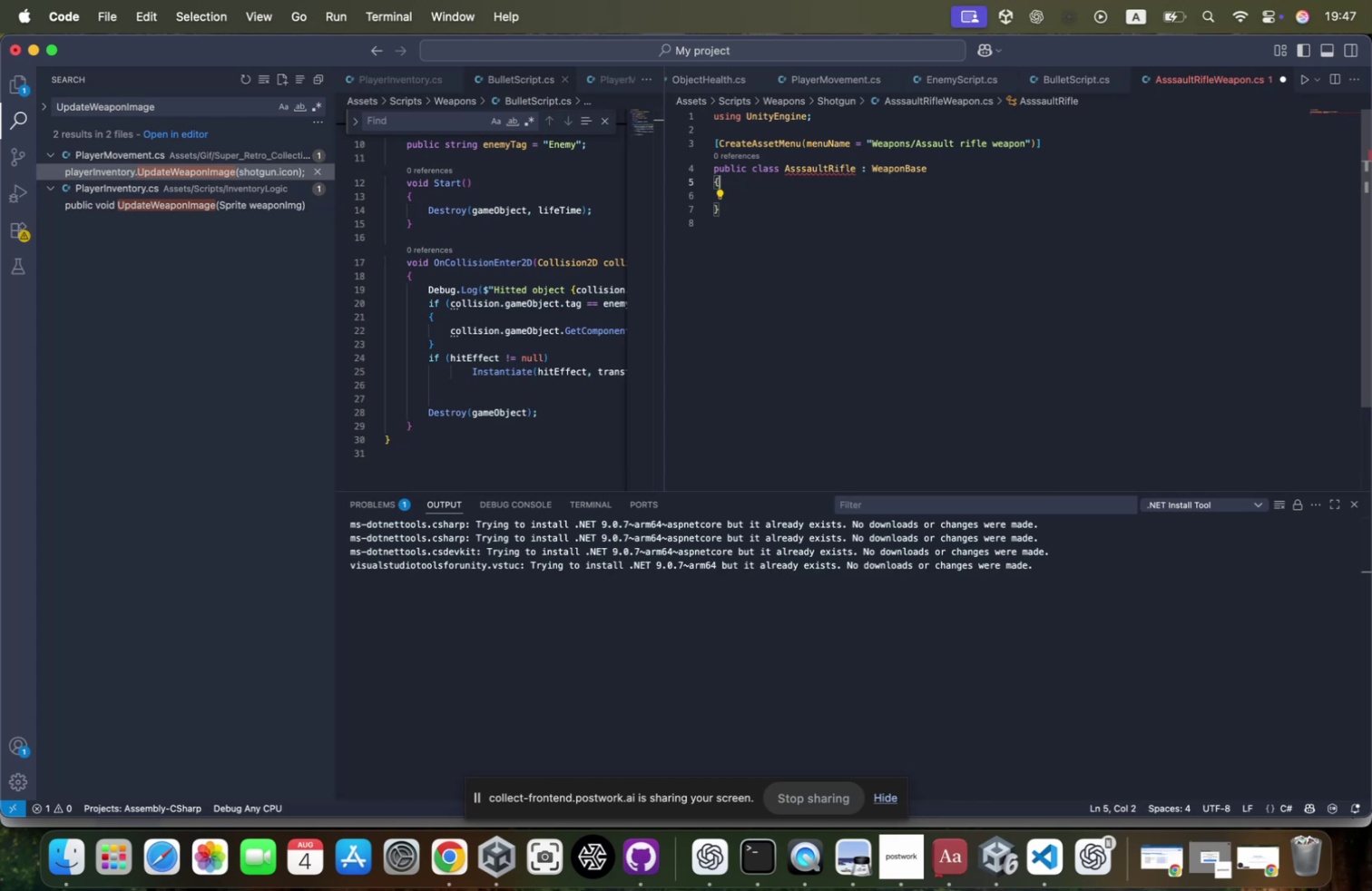 
key(Enter)
 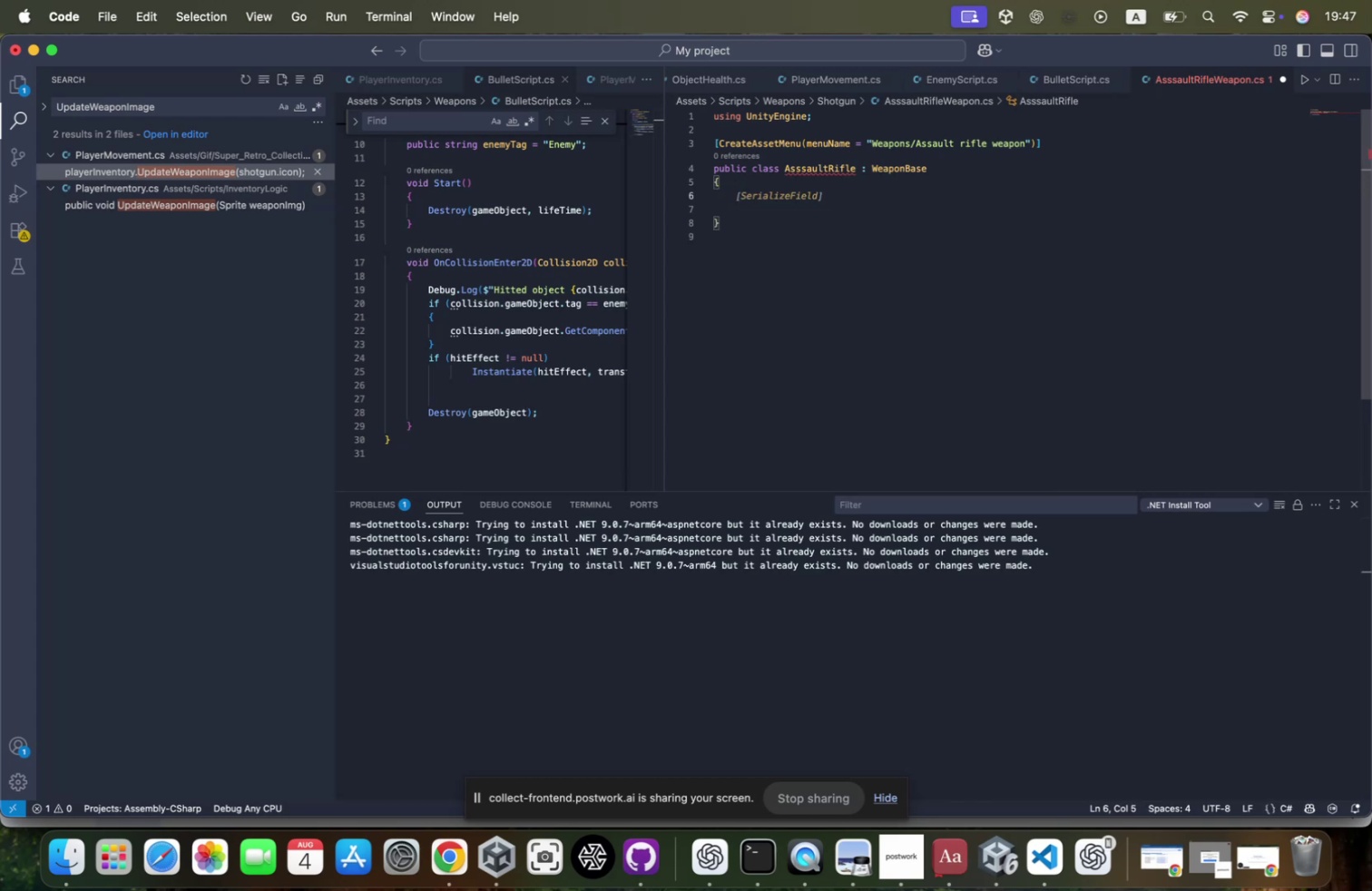 
type([Heade)
key(Tab)
type(("Projectile settings)
 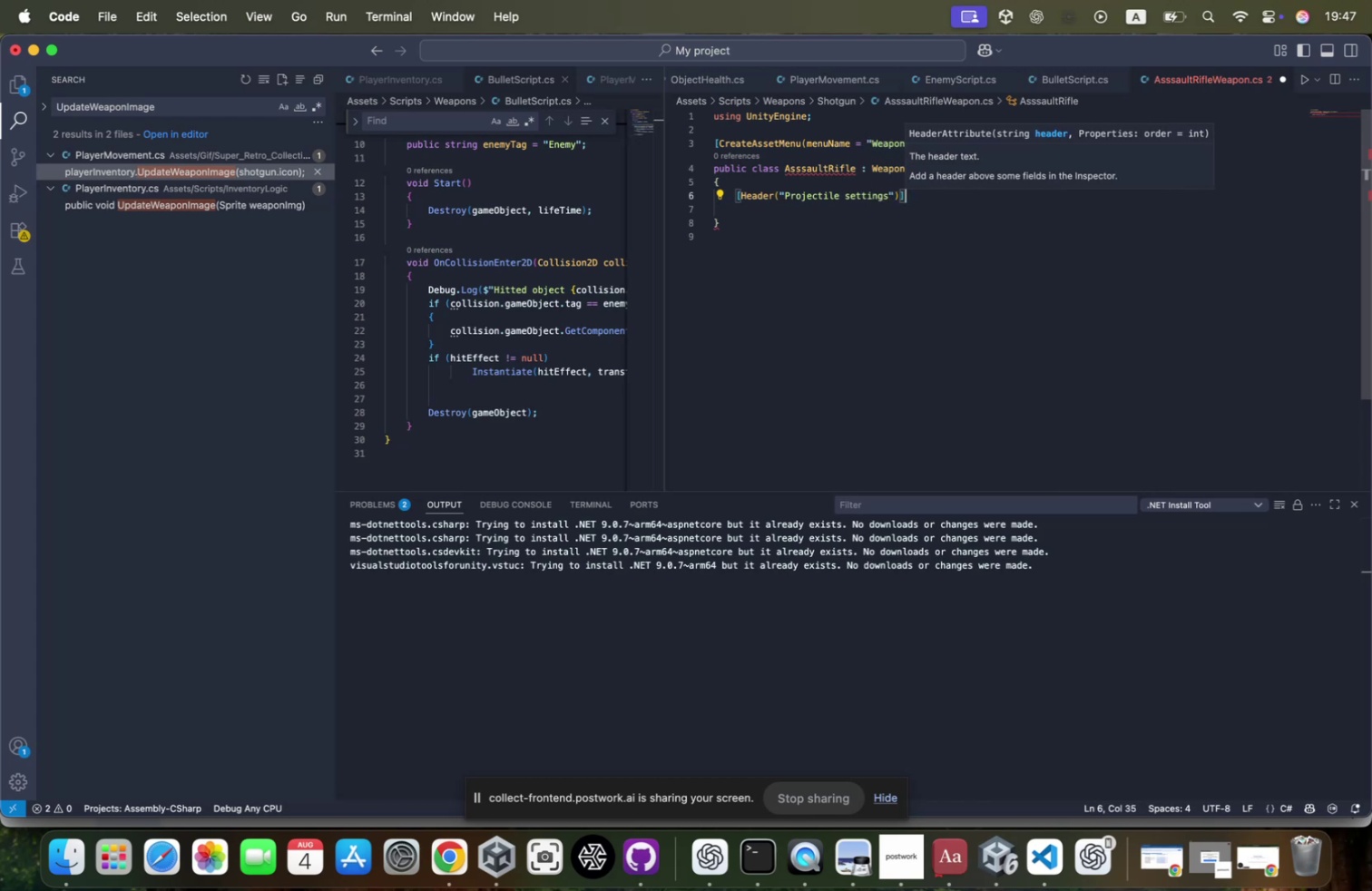 
 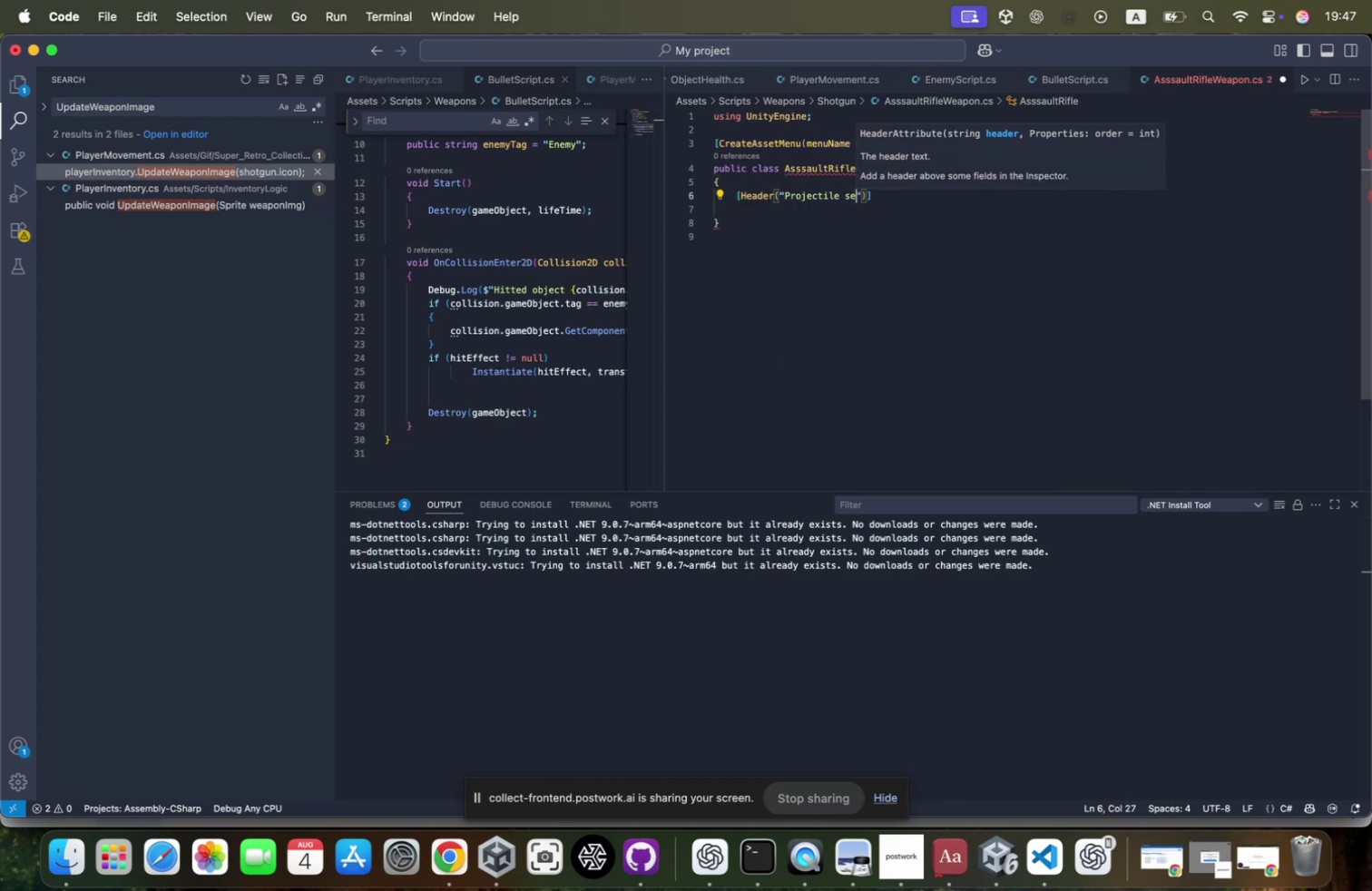 
key(ArrowRight)
 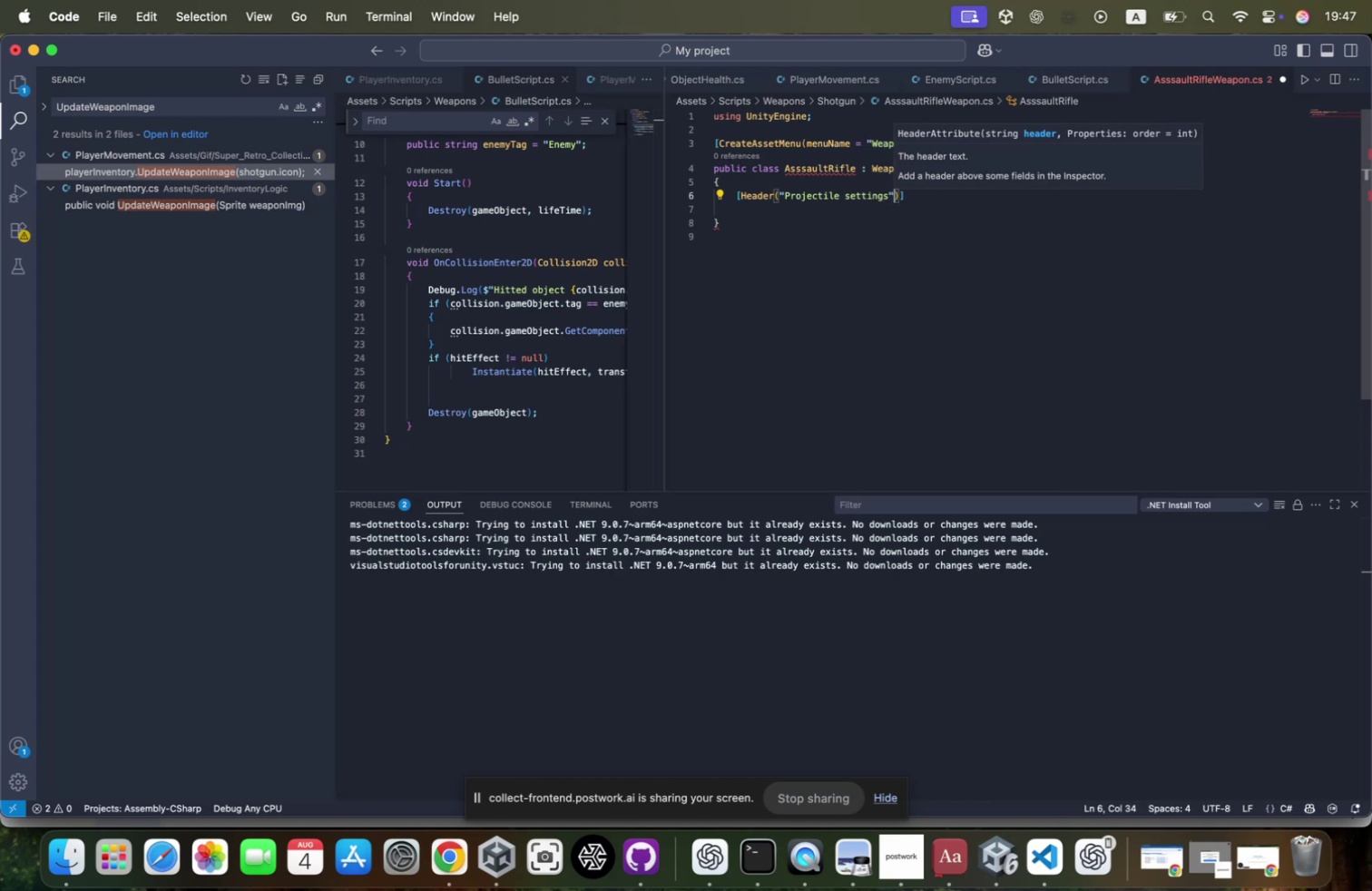 
key(ArrowRight)
 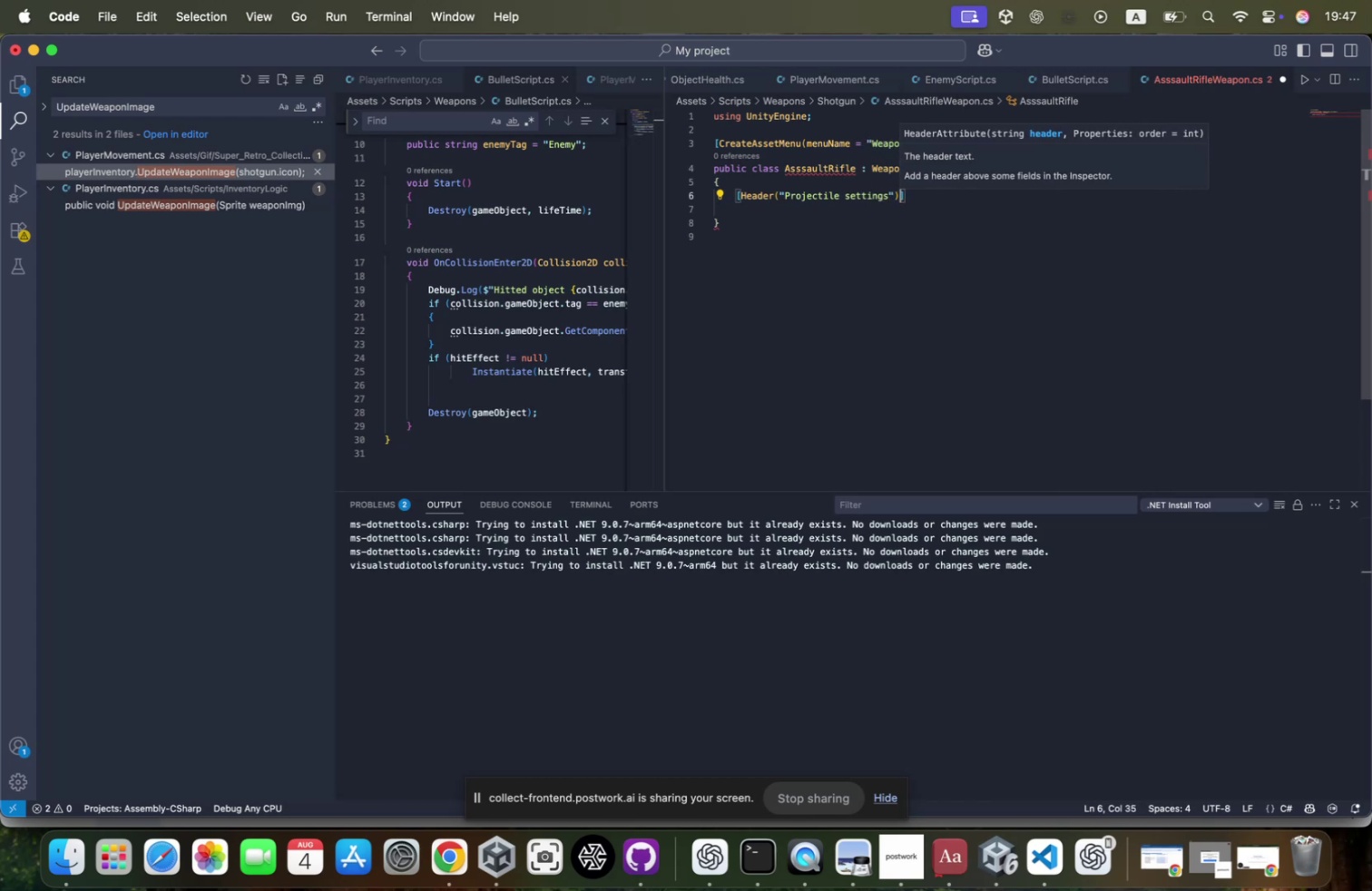 
key(ArrowRight)
 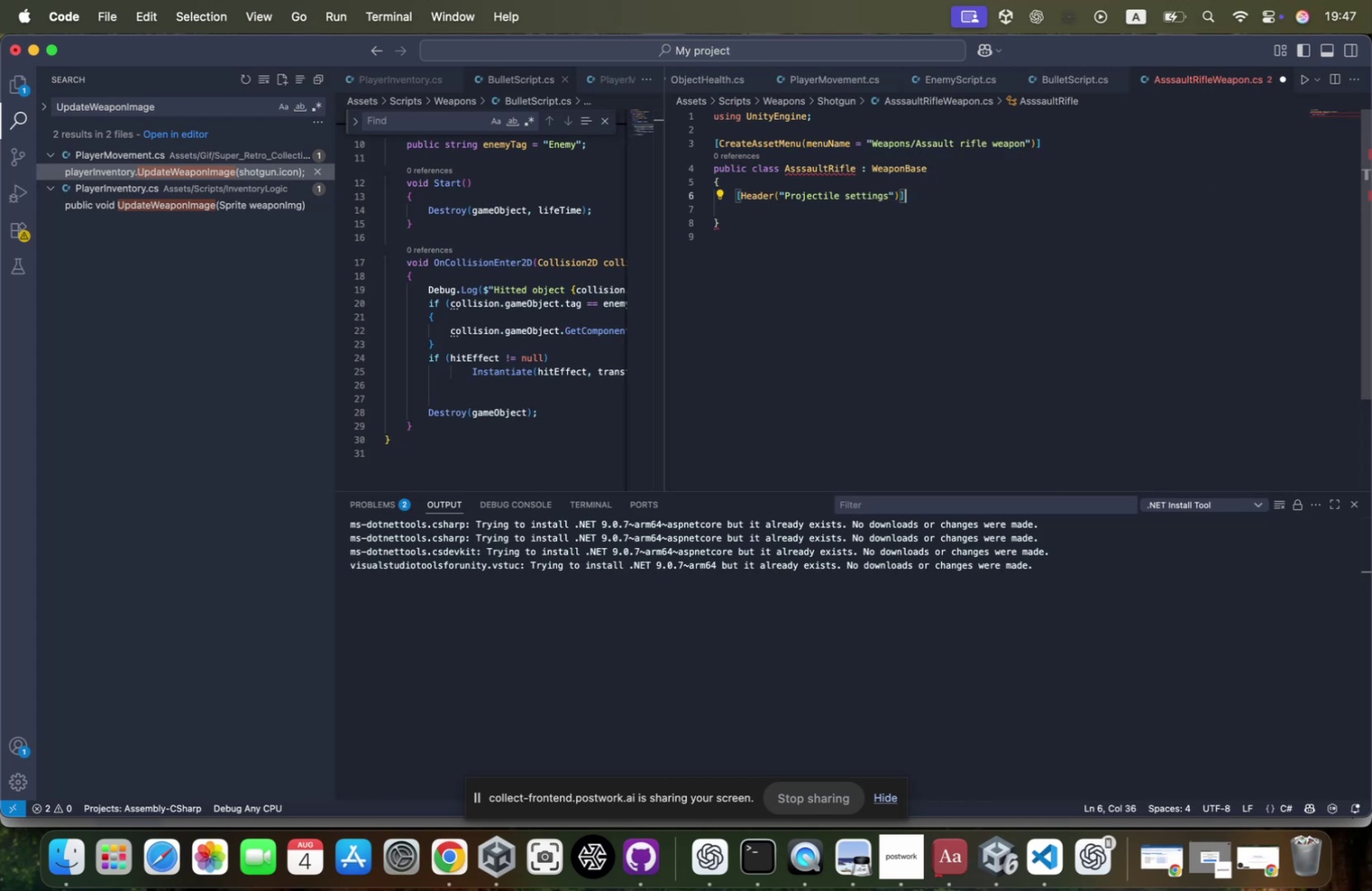 
key(Enter)
 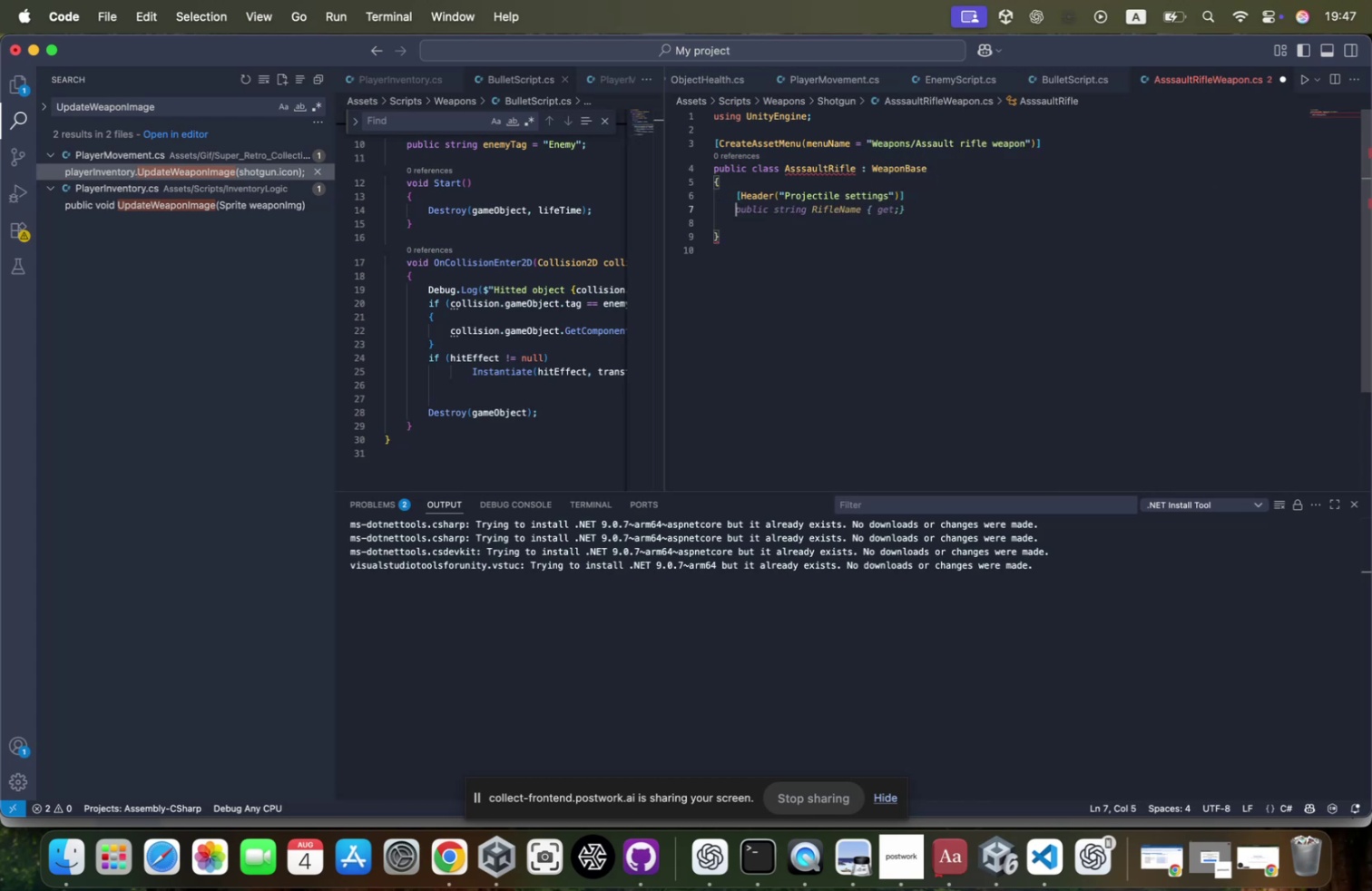 
key(Shift+ShiftRight)
 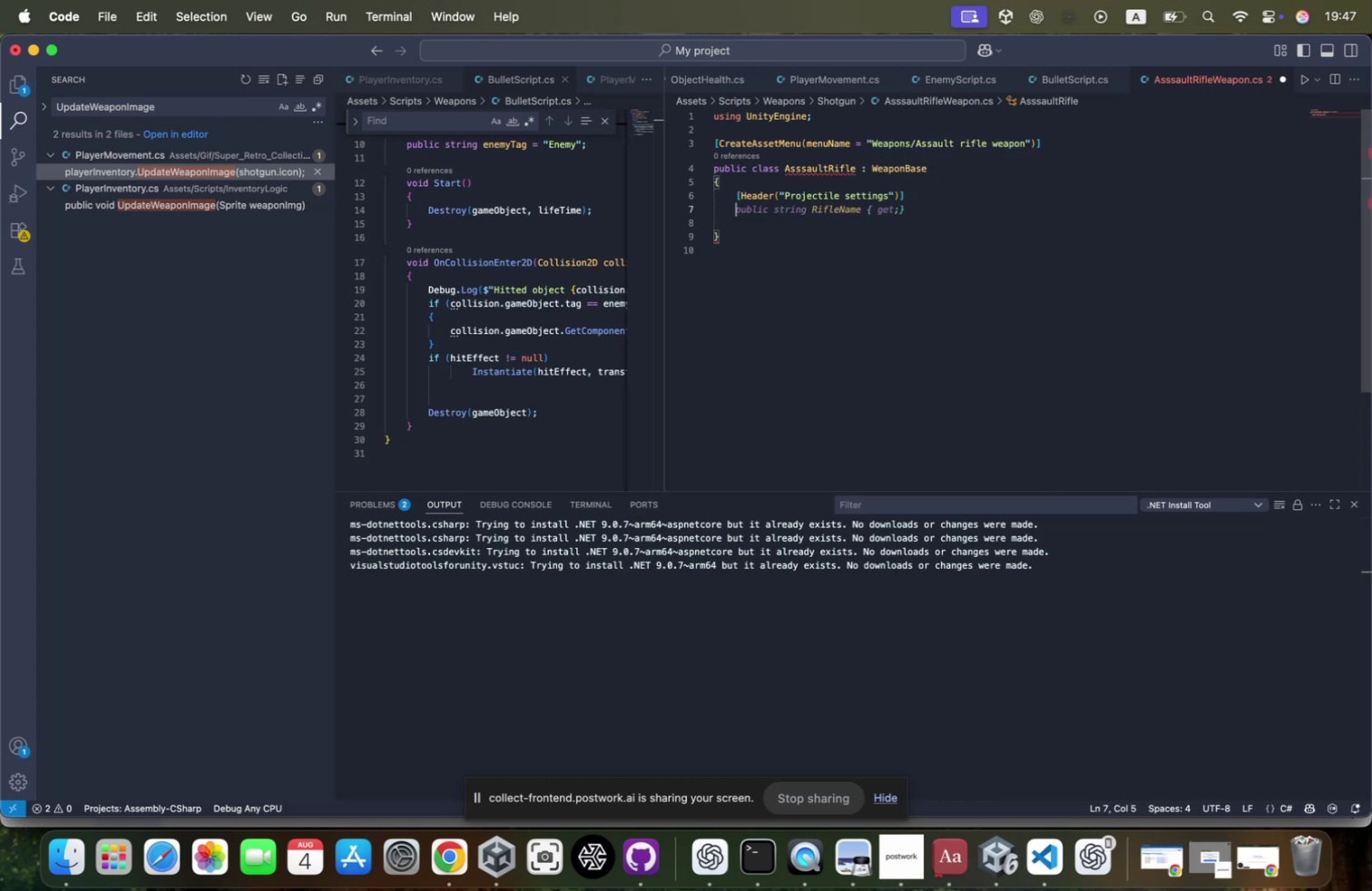 
key(Shift+BracketLeft)
 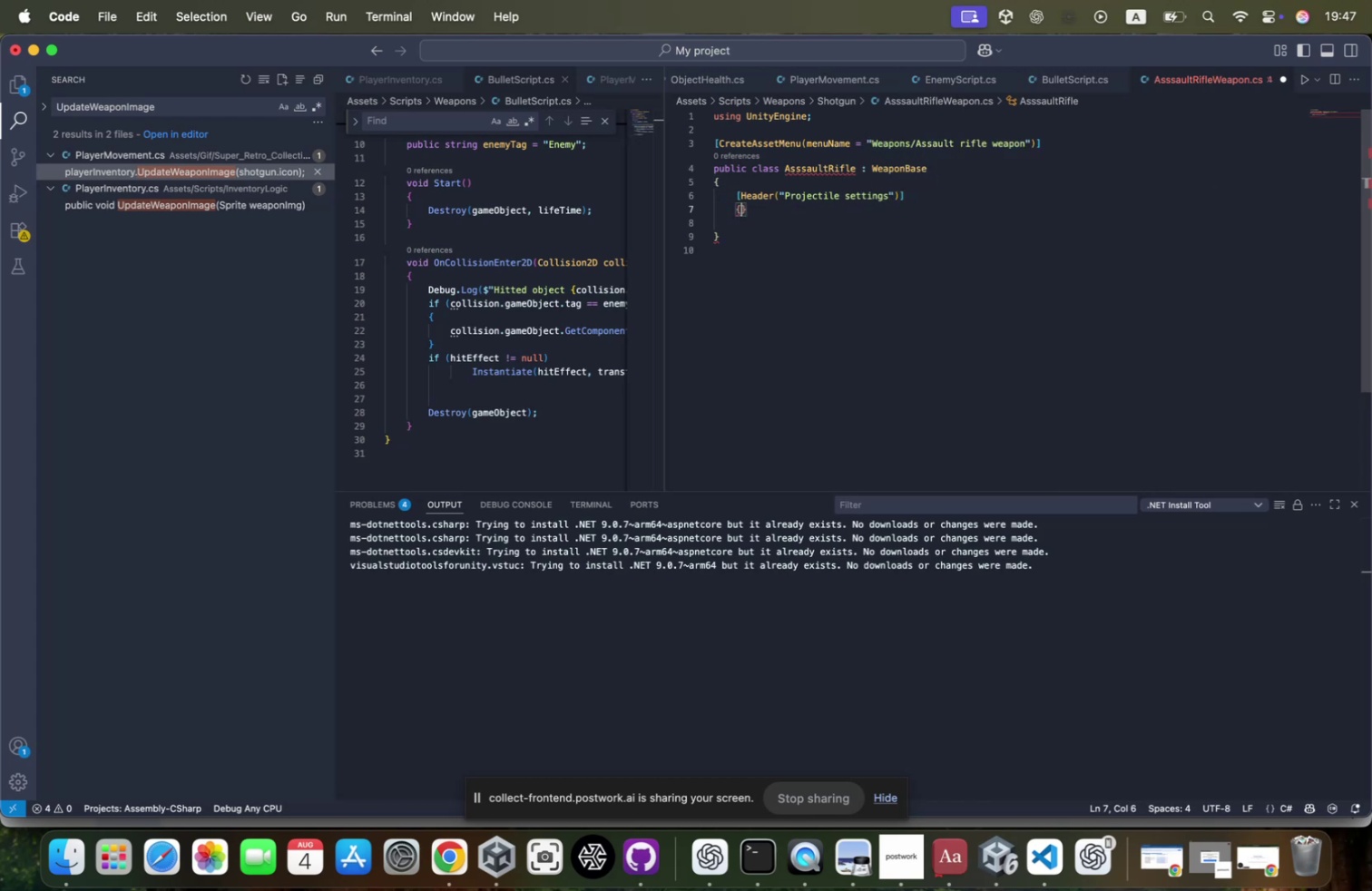 
key(Enter)
 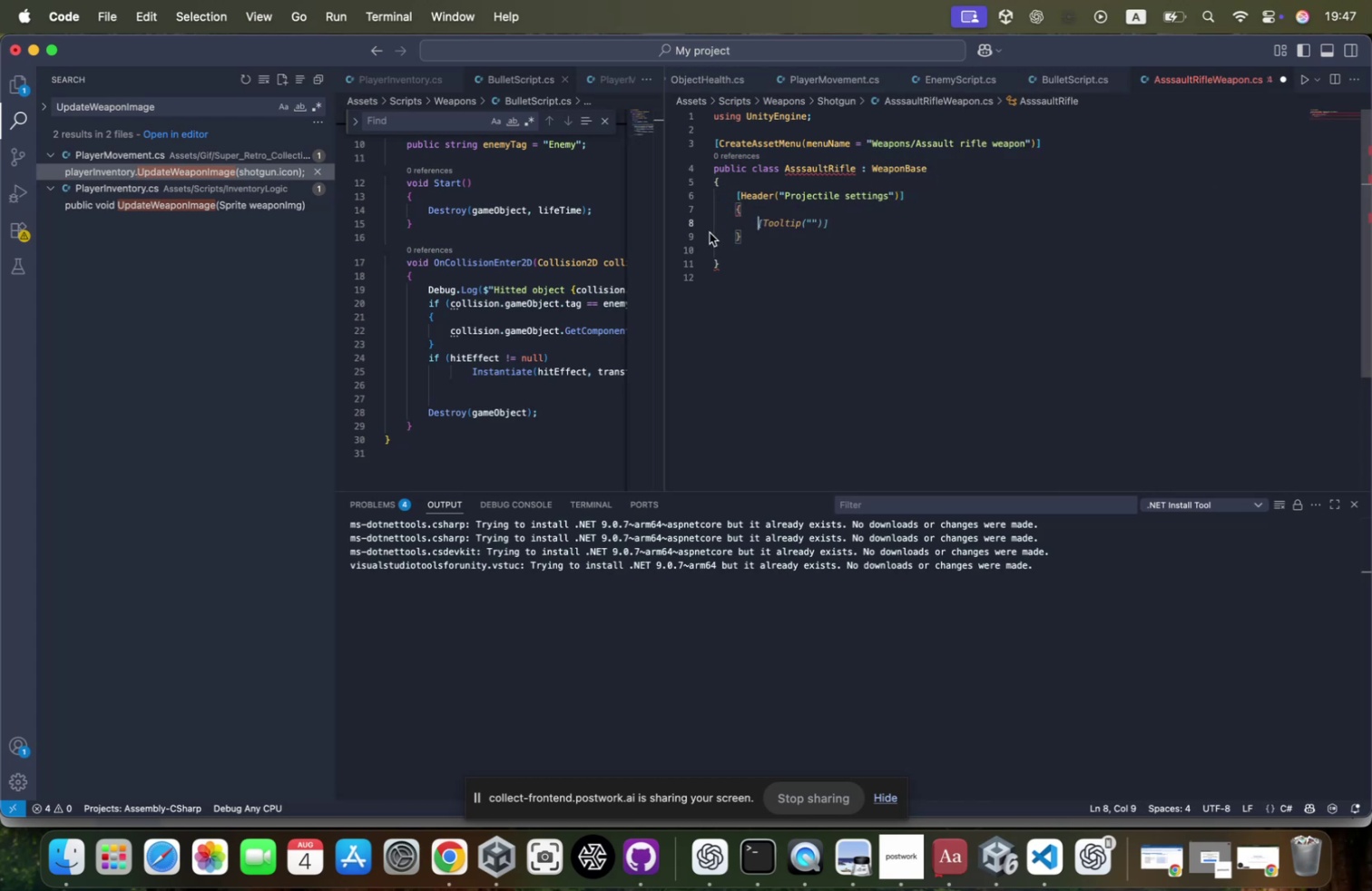 
left_click_drag(start_coordinate=[664, 250], to_coordinate=[853, 250])
 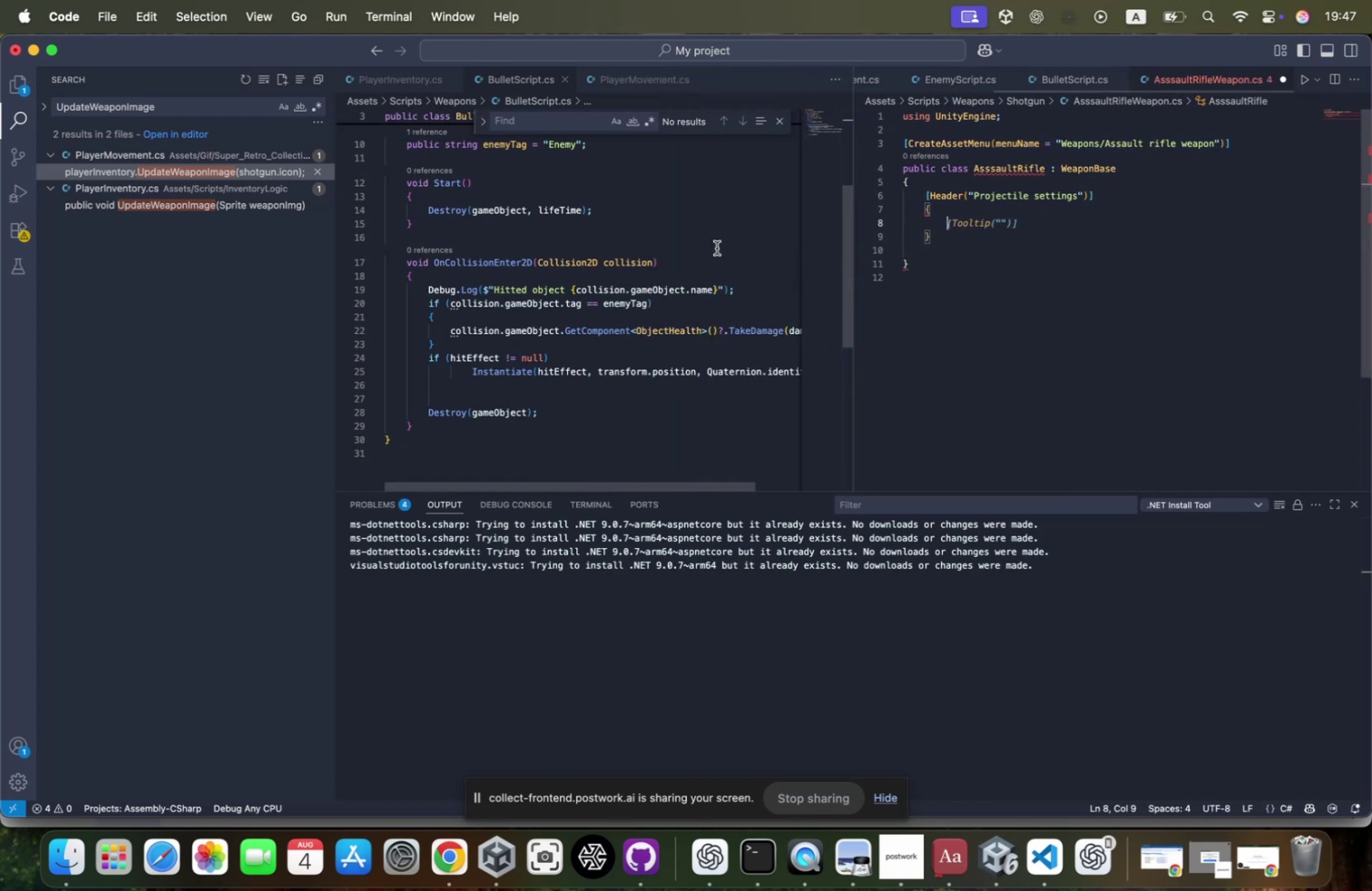 
scroll: coordinate [717, 248], scroll_direction: up, amount: 169.0
 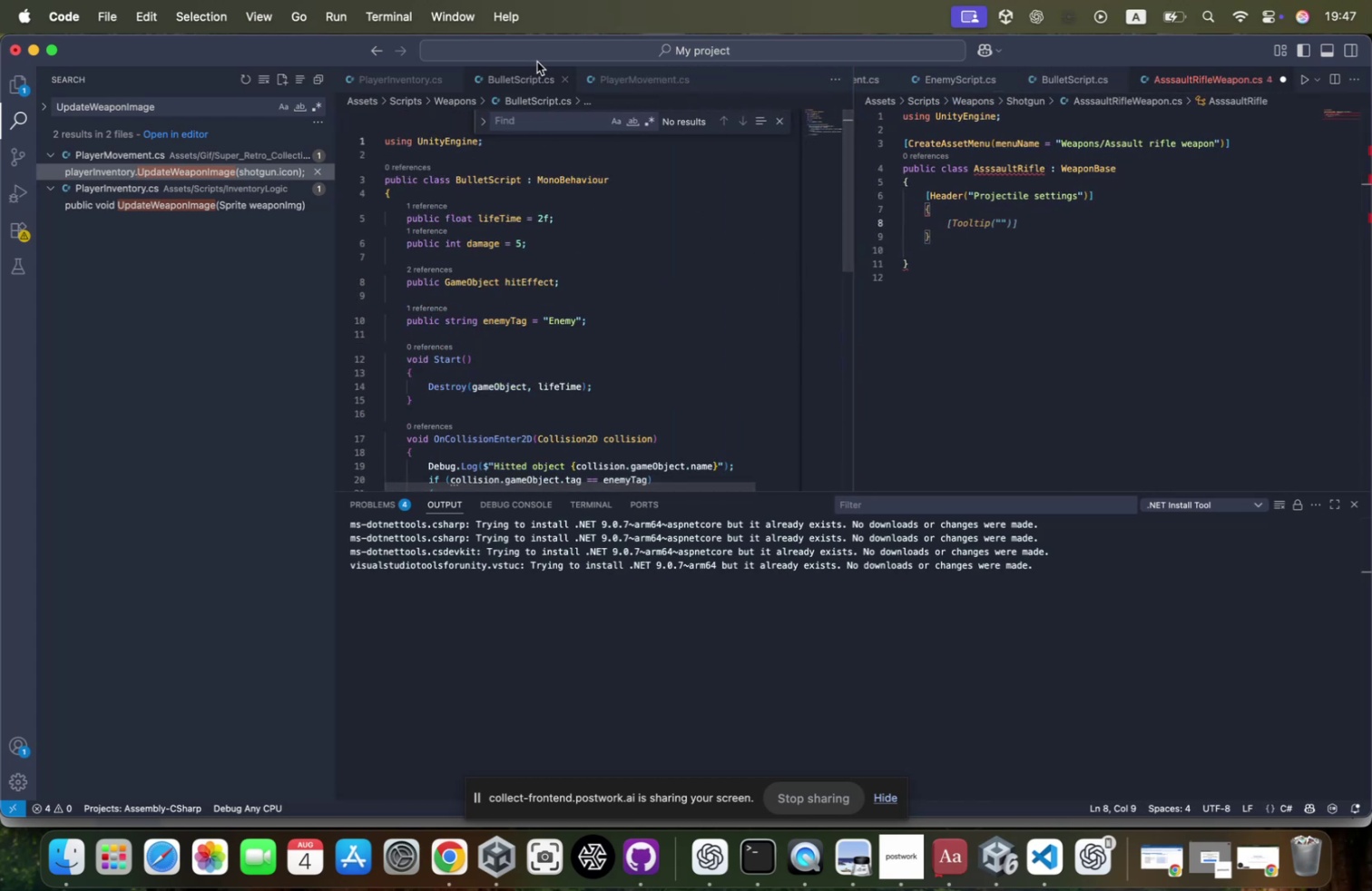 
left_click([539, 53])
 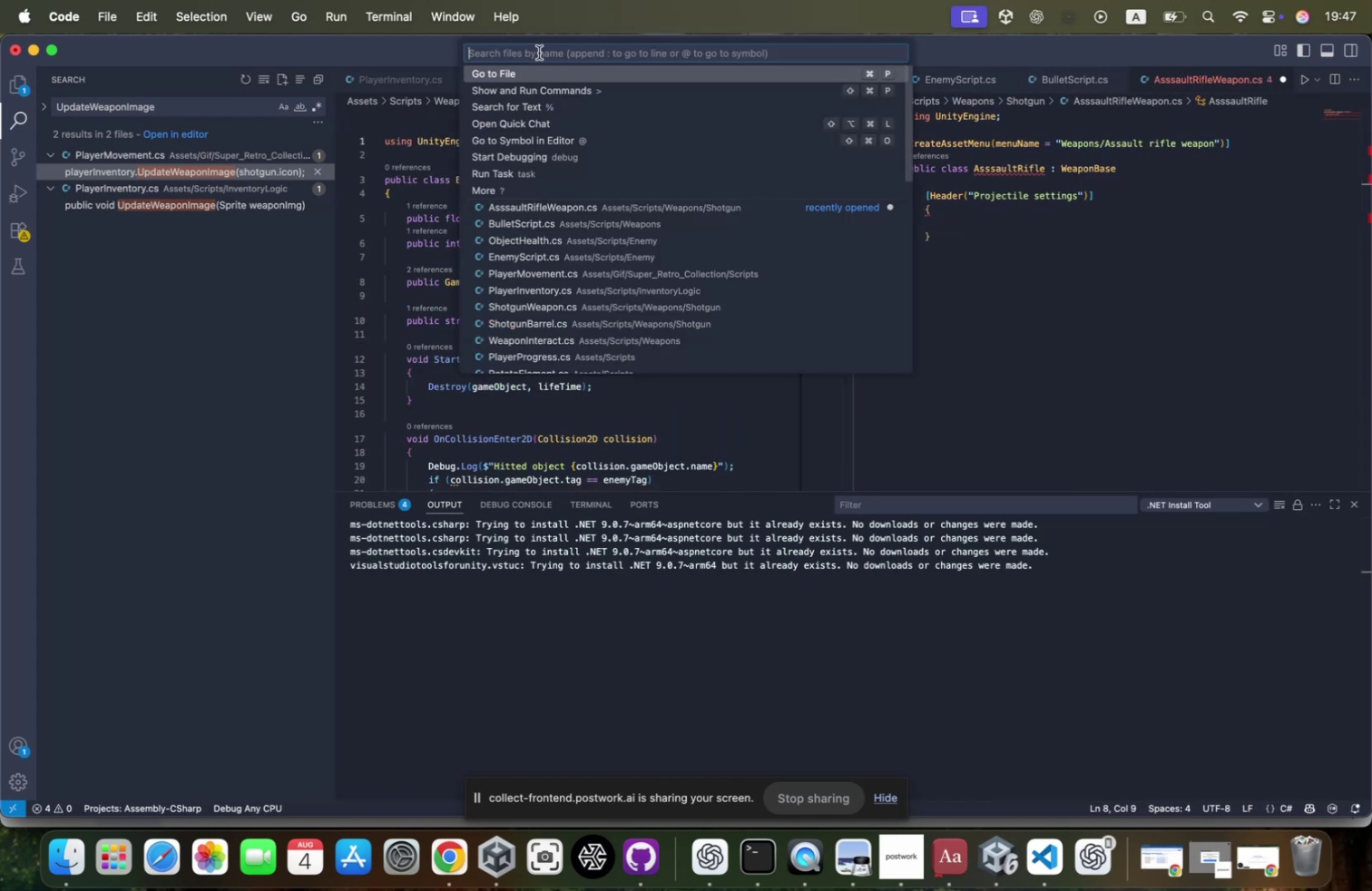 
type(shoot)
key(Backspace)
 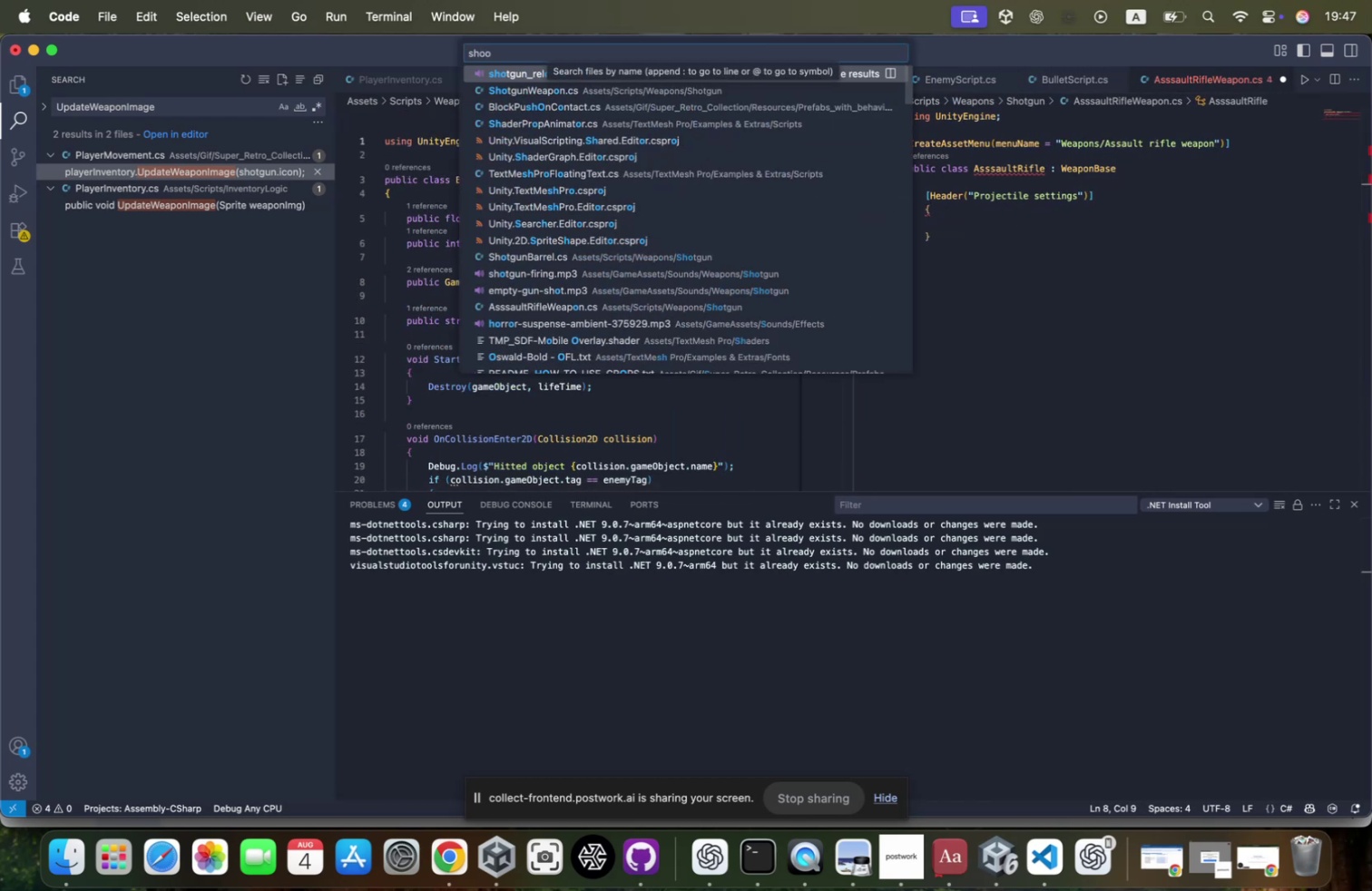 
key(ArrowDown)
 